 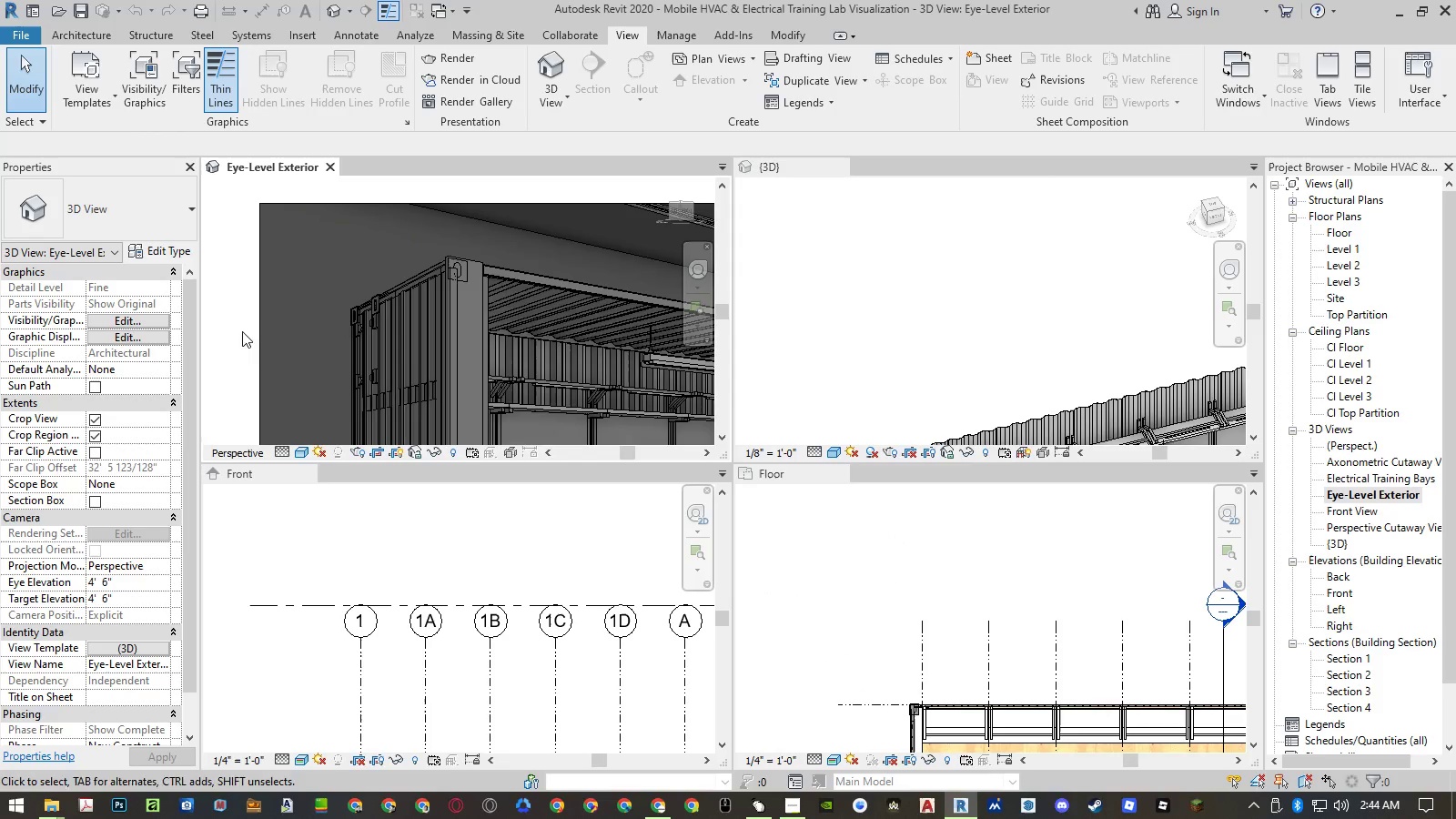 
double_click([317, 537])
 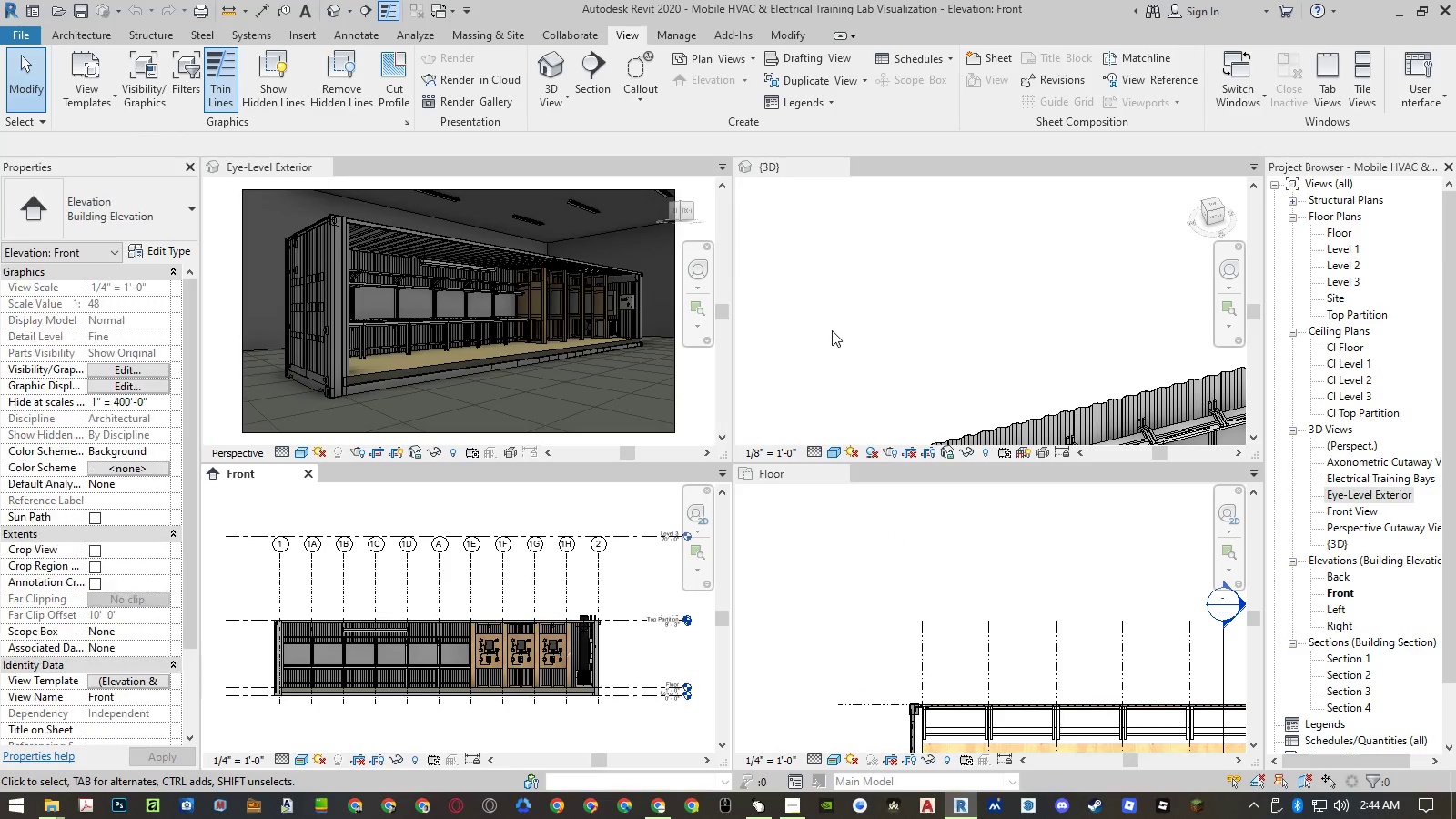 
double_click([832, 329])
 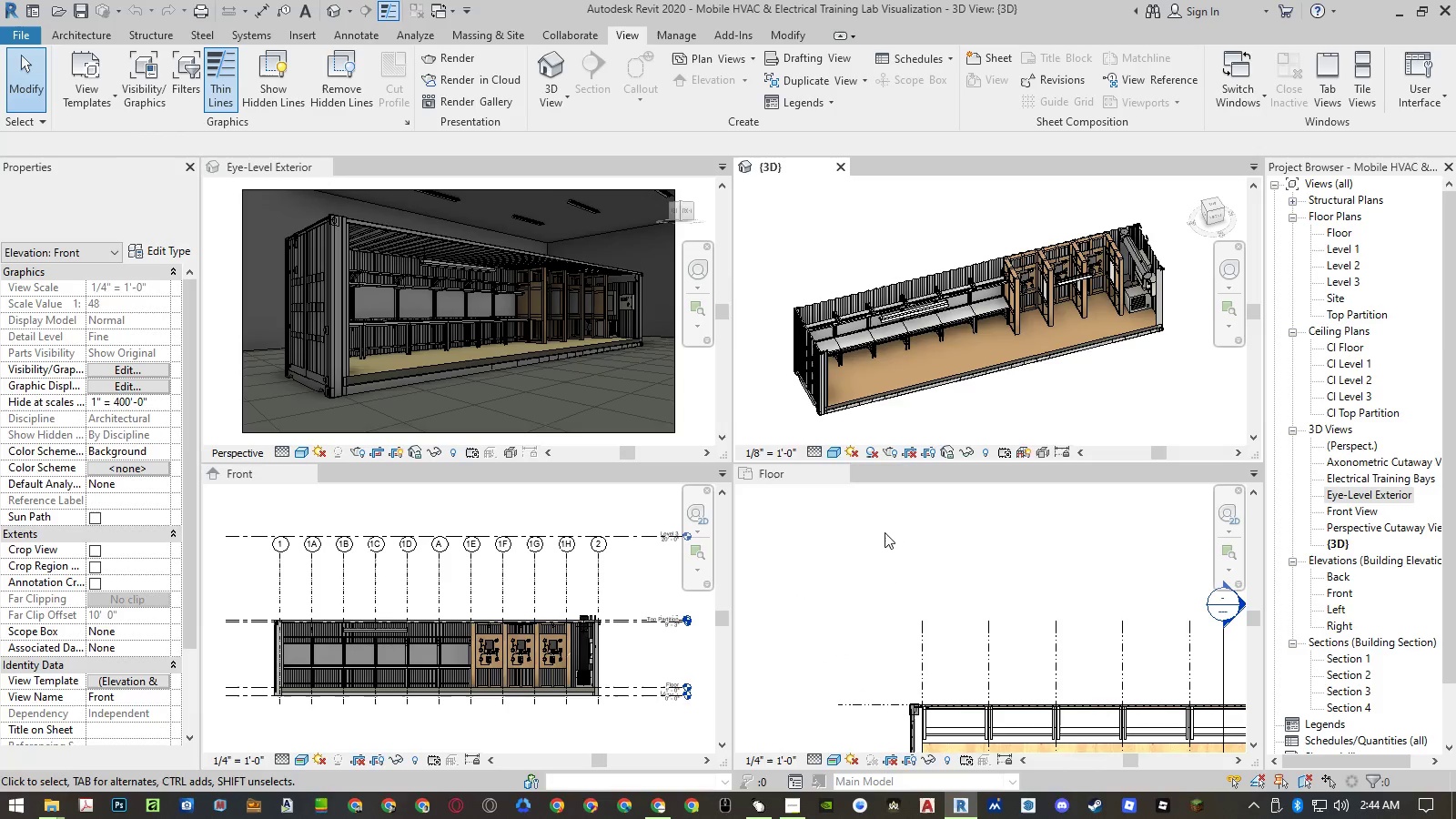 
double_click([885, 532])
 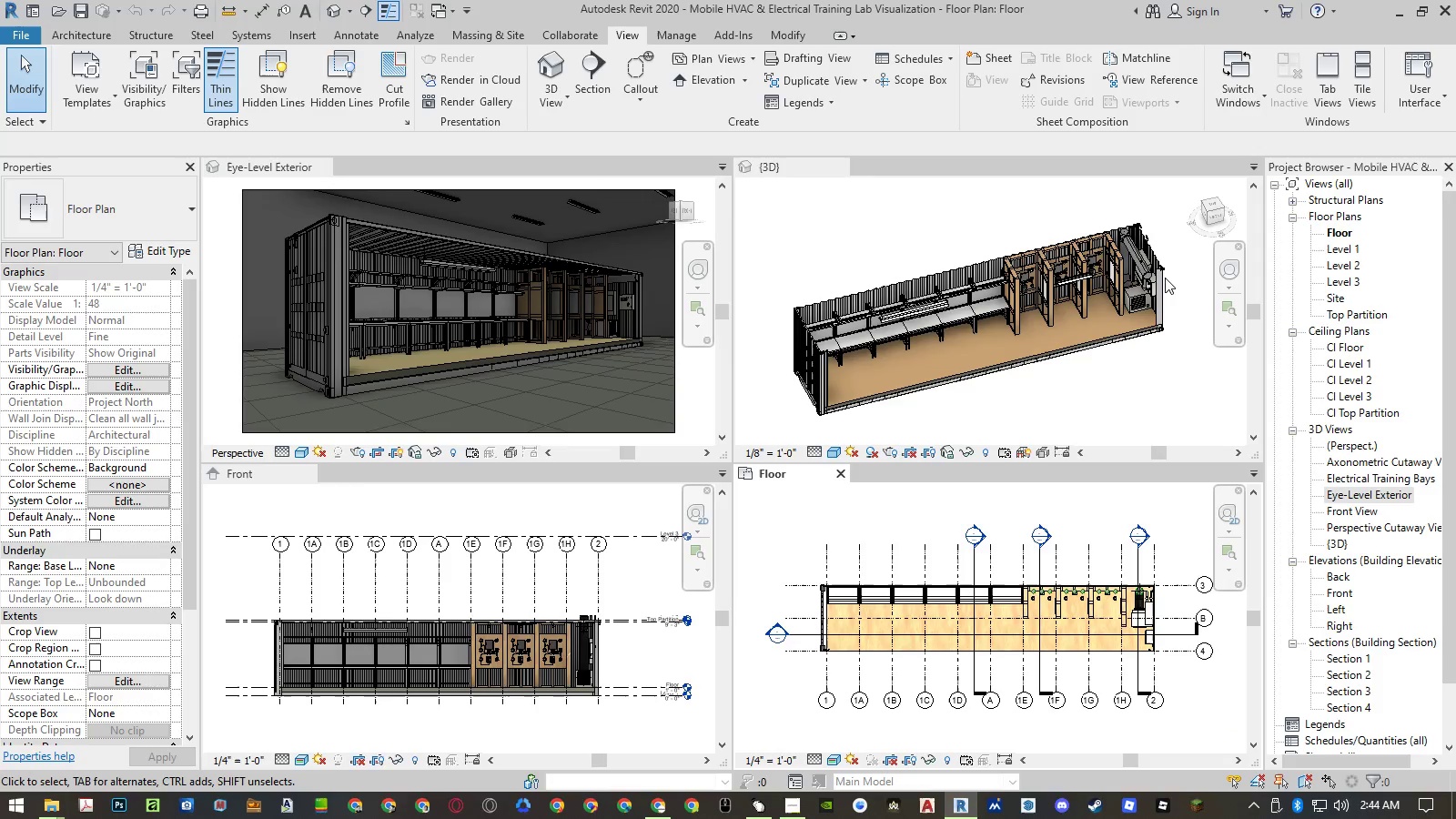 
scroll: coordinate [1087, 229], scroll_direction: up, amount: 6.0
 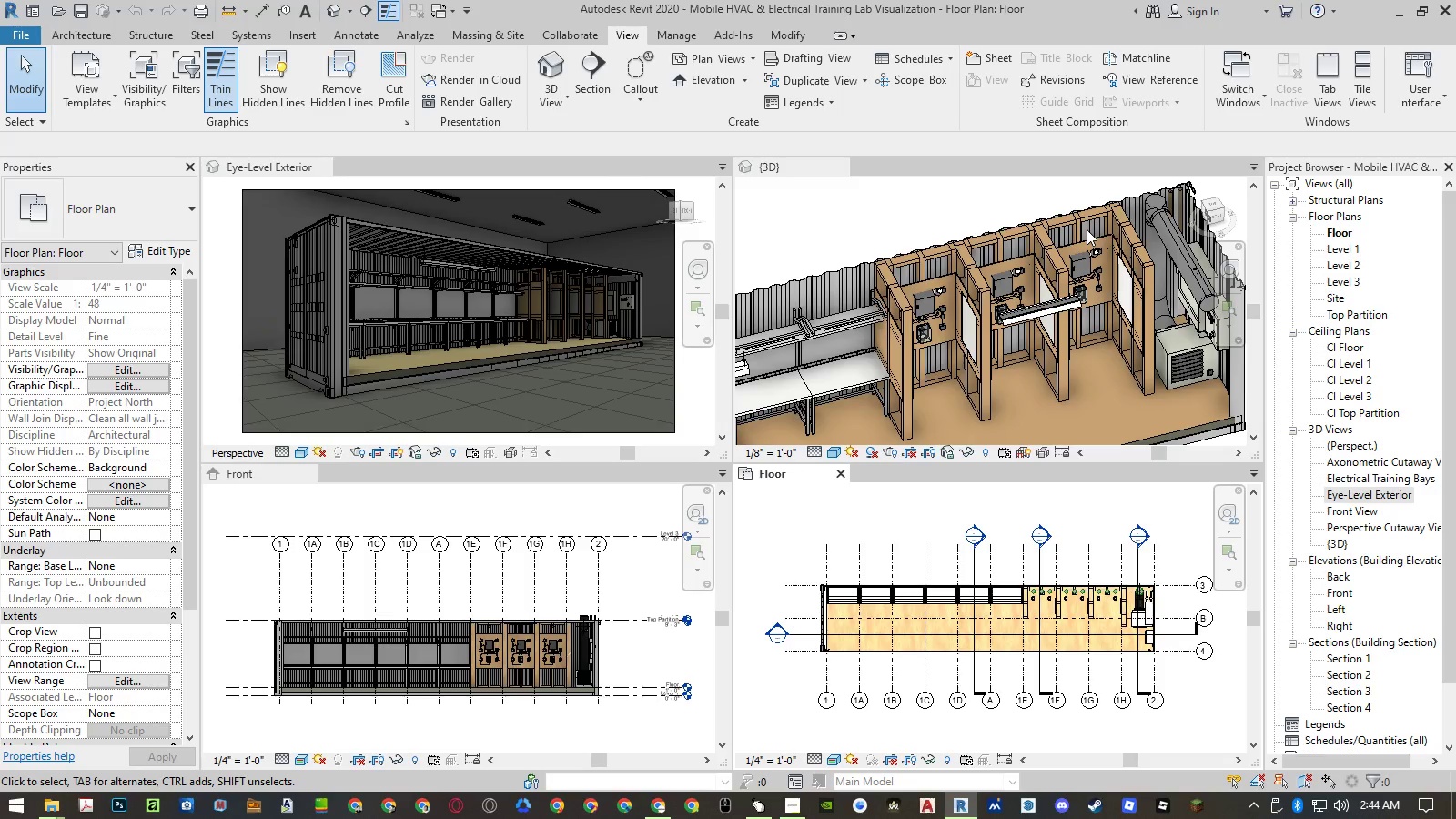 
scroll: coordinate [1087, 229], scroll_direction: down, amount: 3.0
 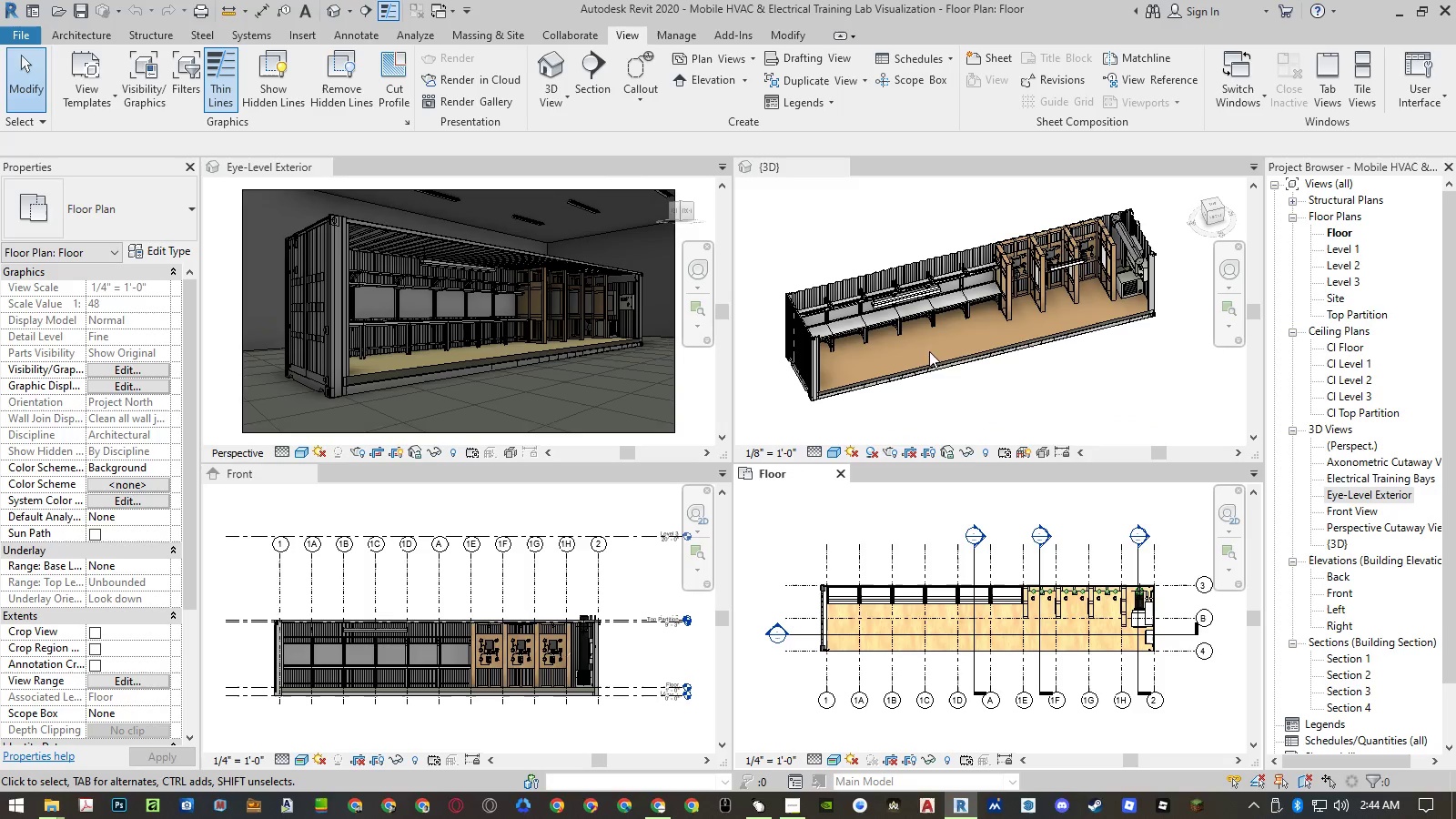 
left_click([903, 410])
 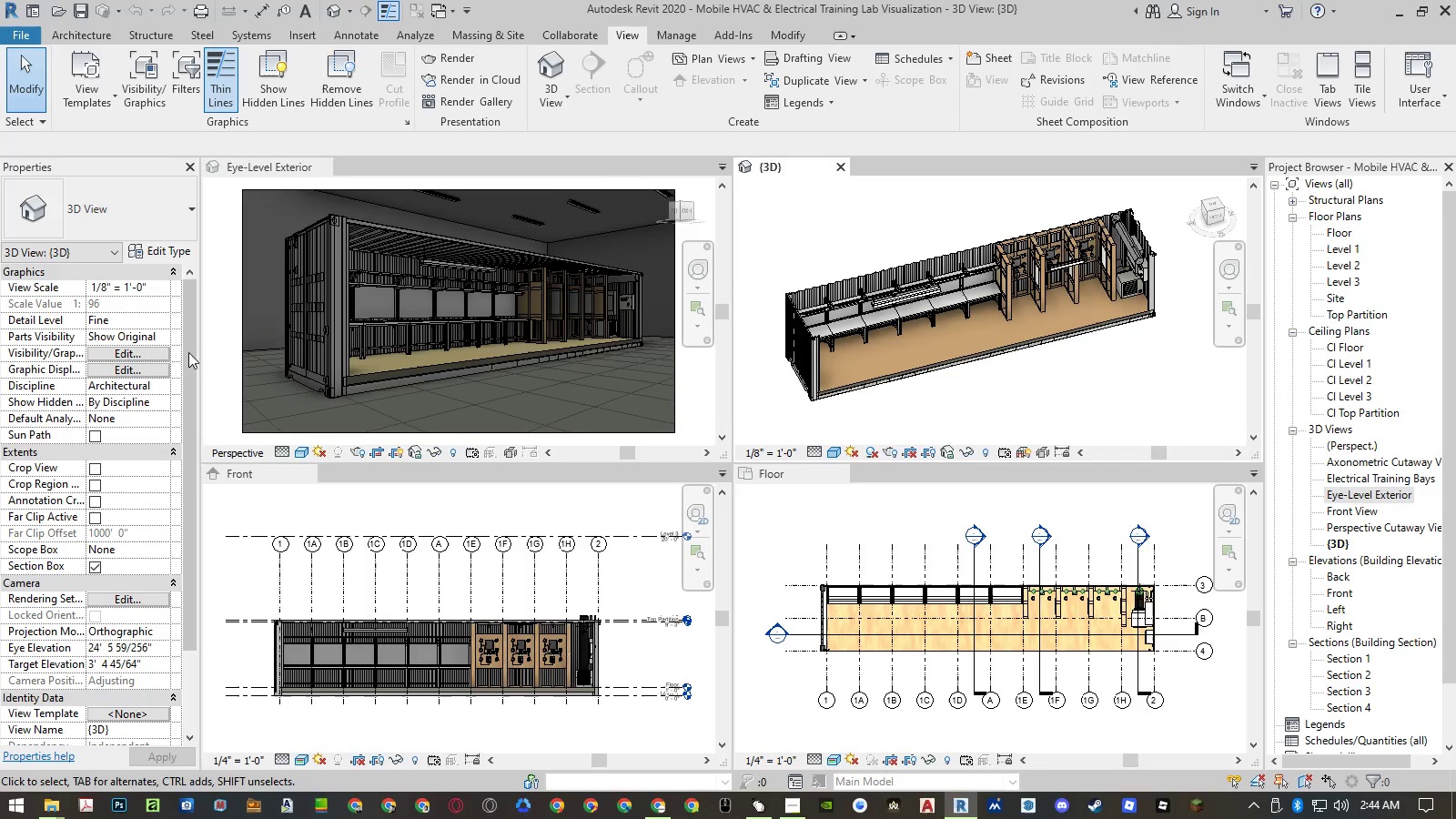 
left_click([141, 349])
 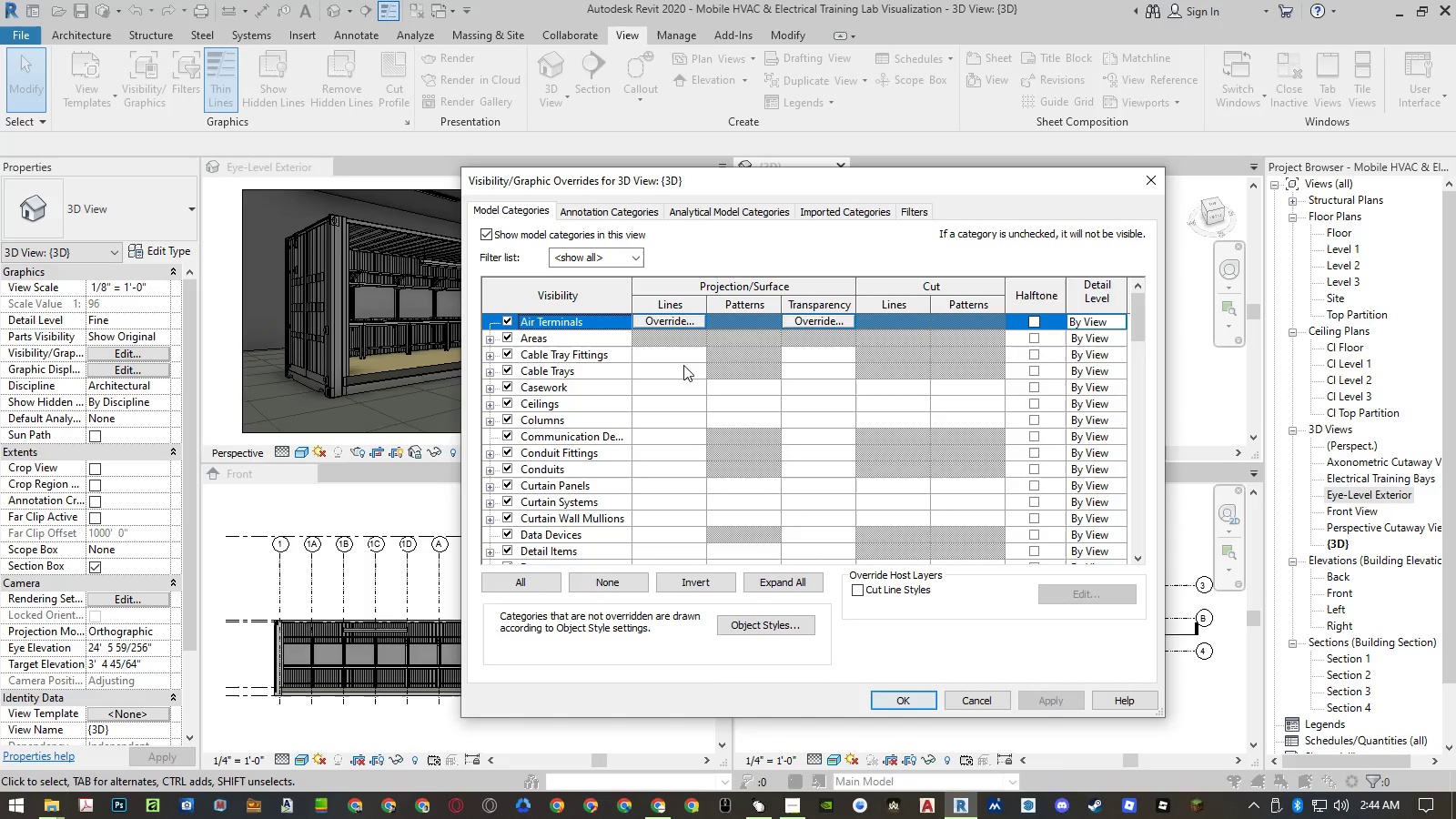 
left_click([531, 416])
 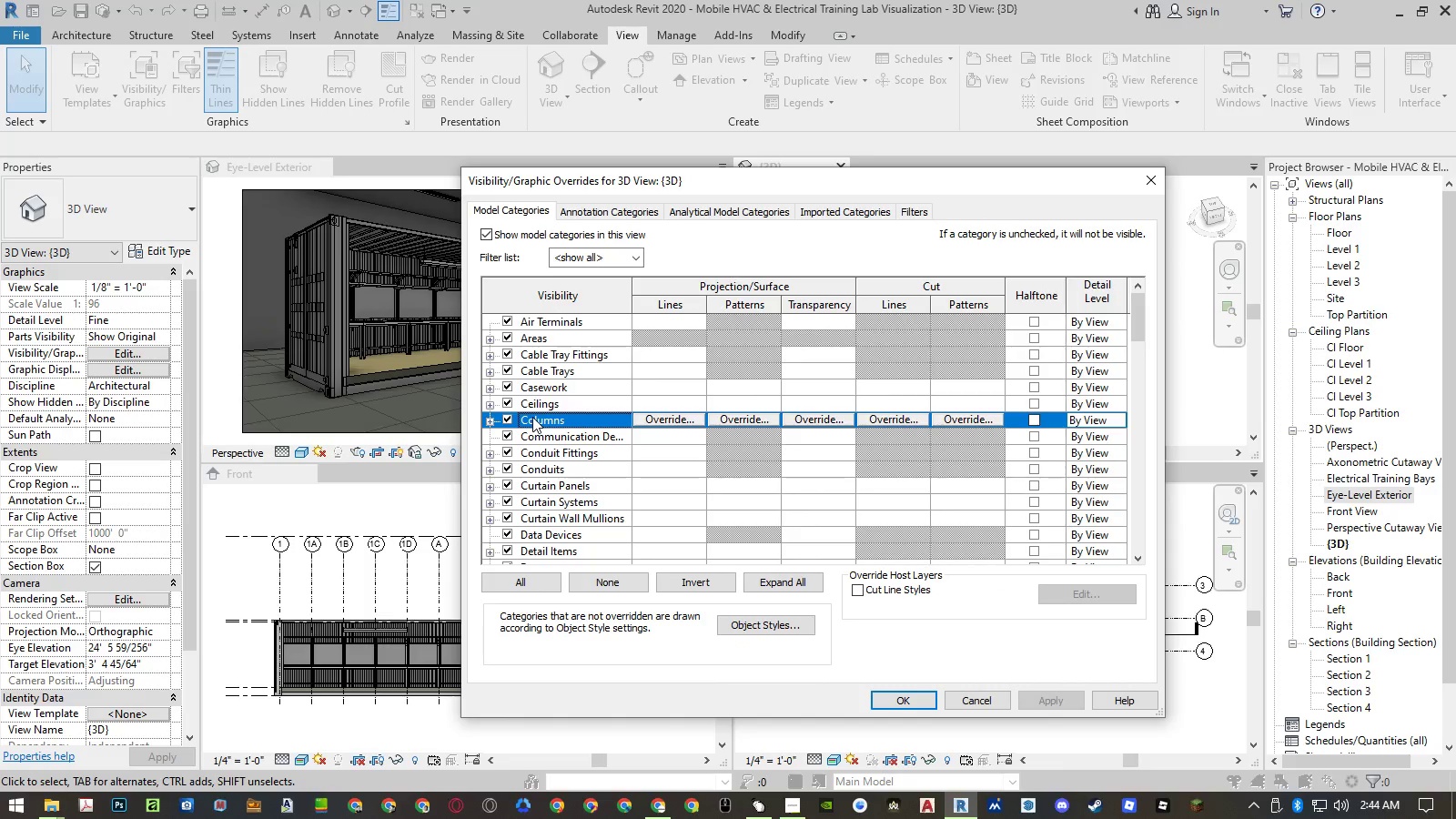 
scroll: coordinate [541, 427], scroll_direction: down, amount: 34.0
 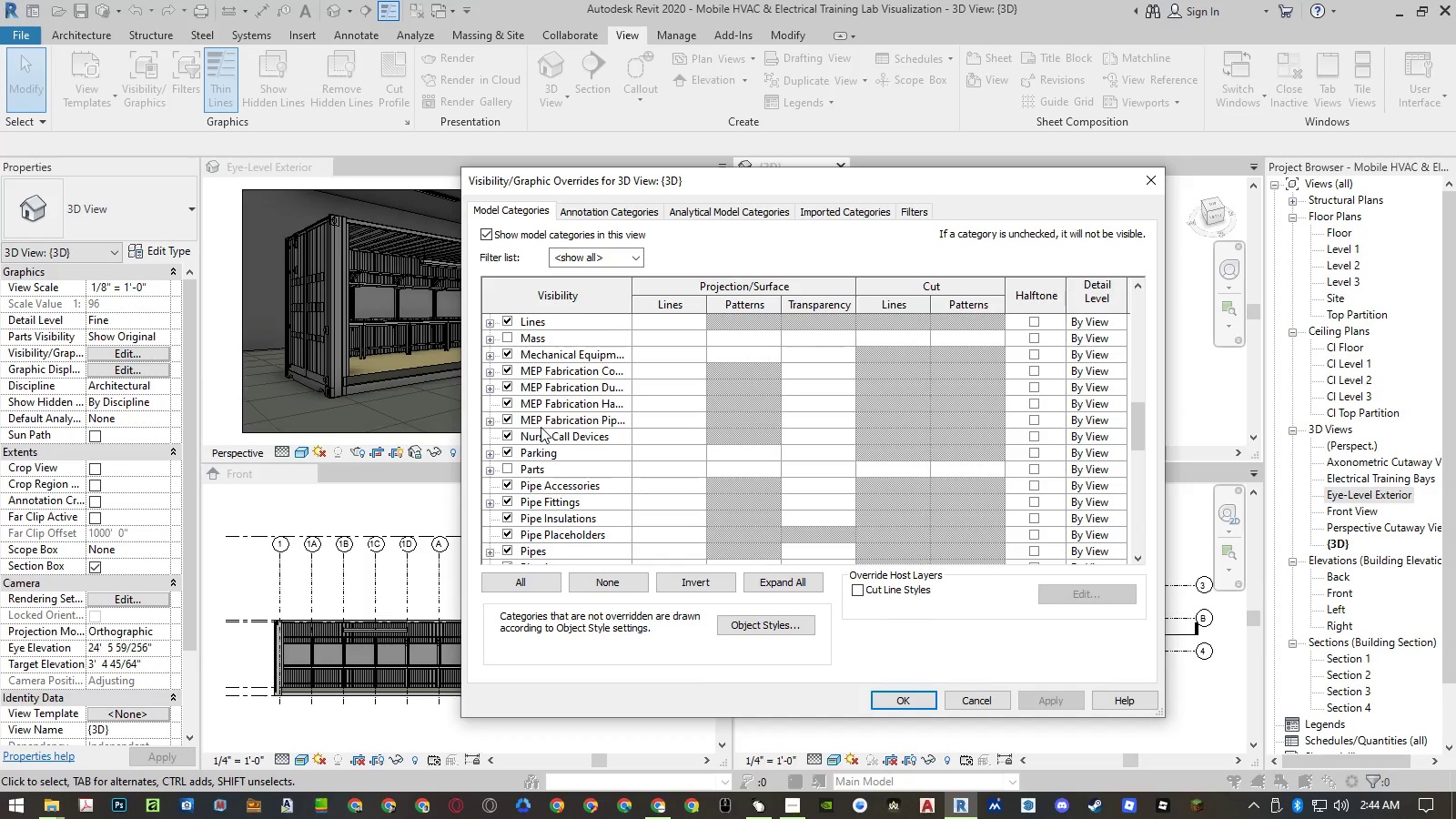 
left_click([544, 431])
 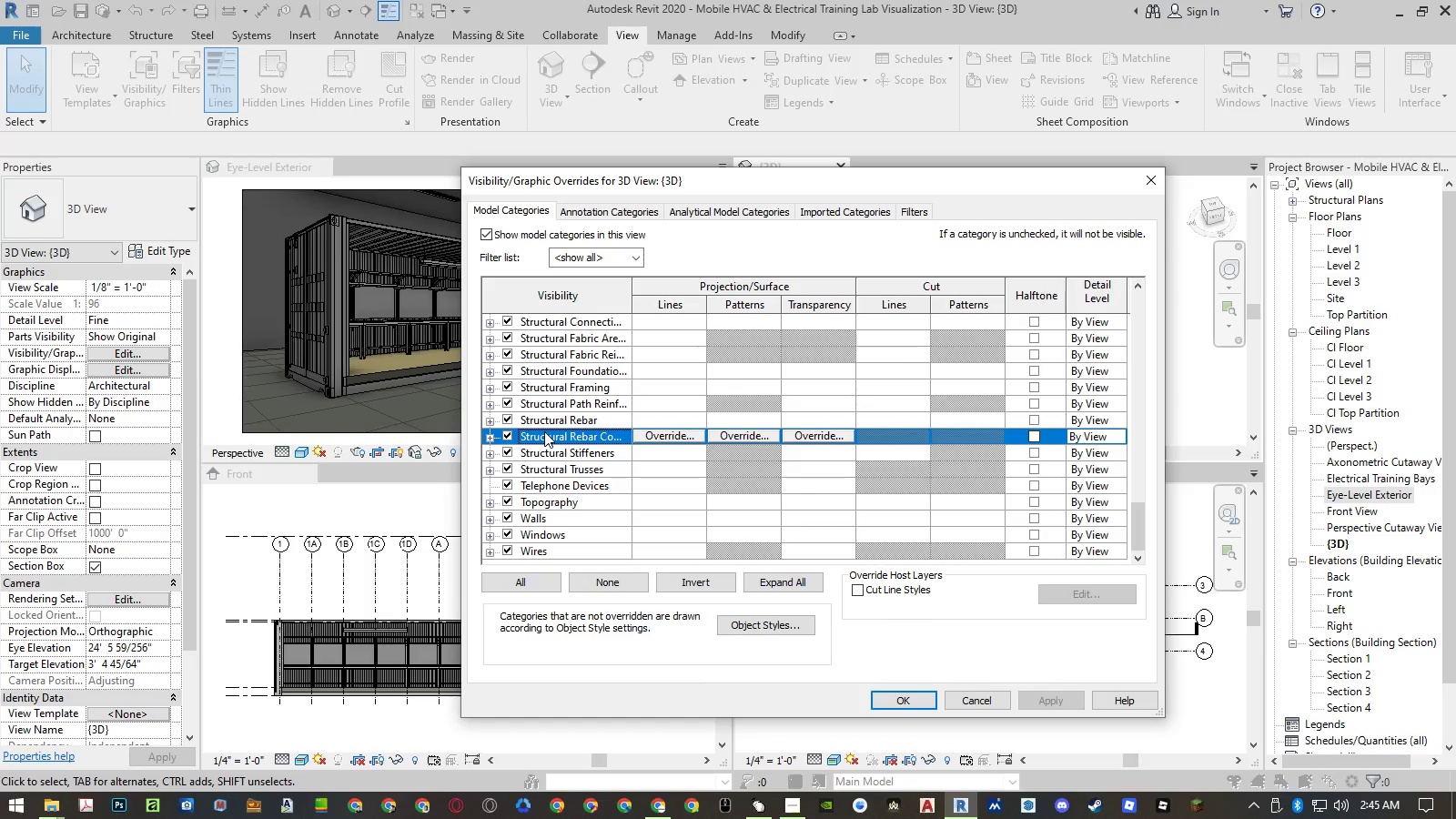 
scroll: coordinate [544, 431], scroll_direction: down, amount: 38.0
 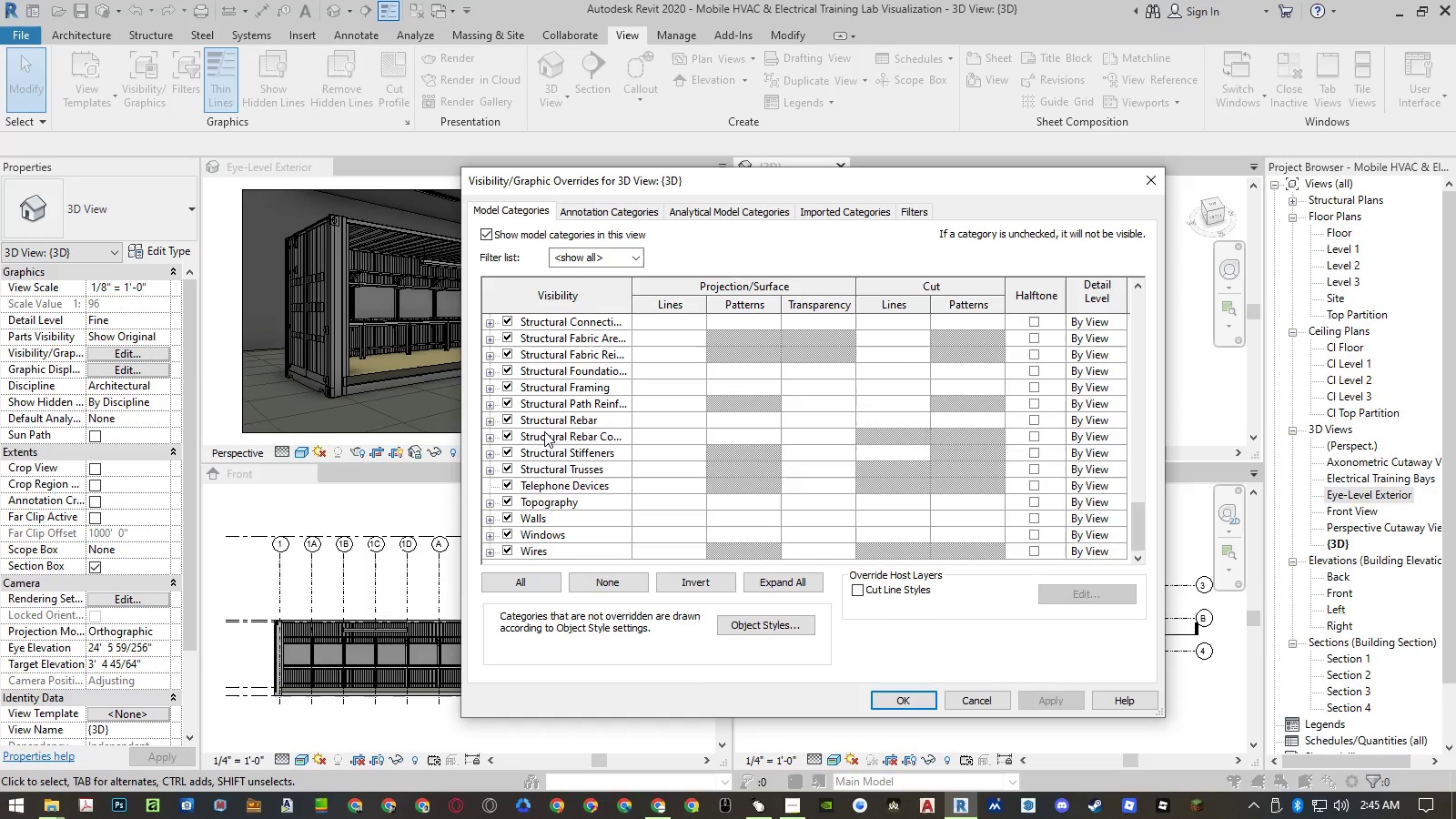 
key(E)
 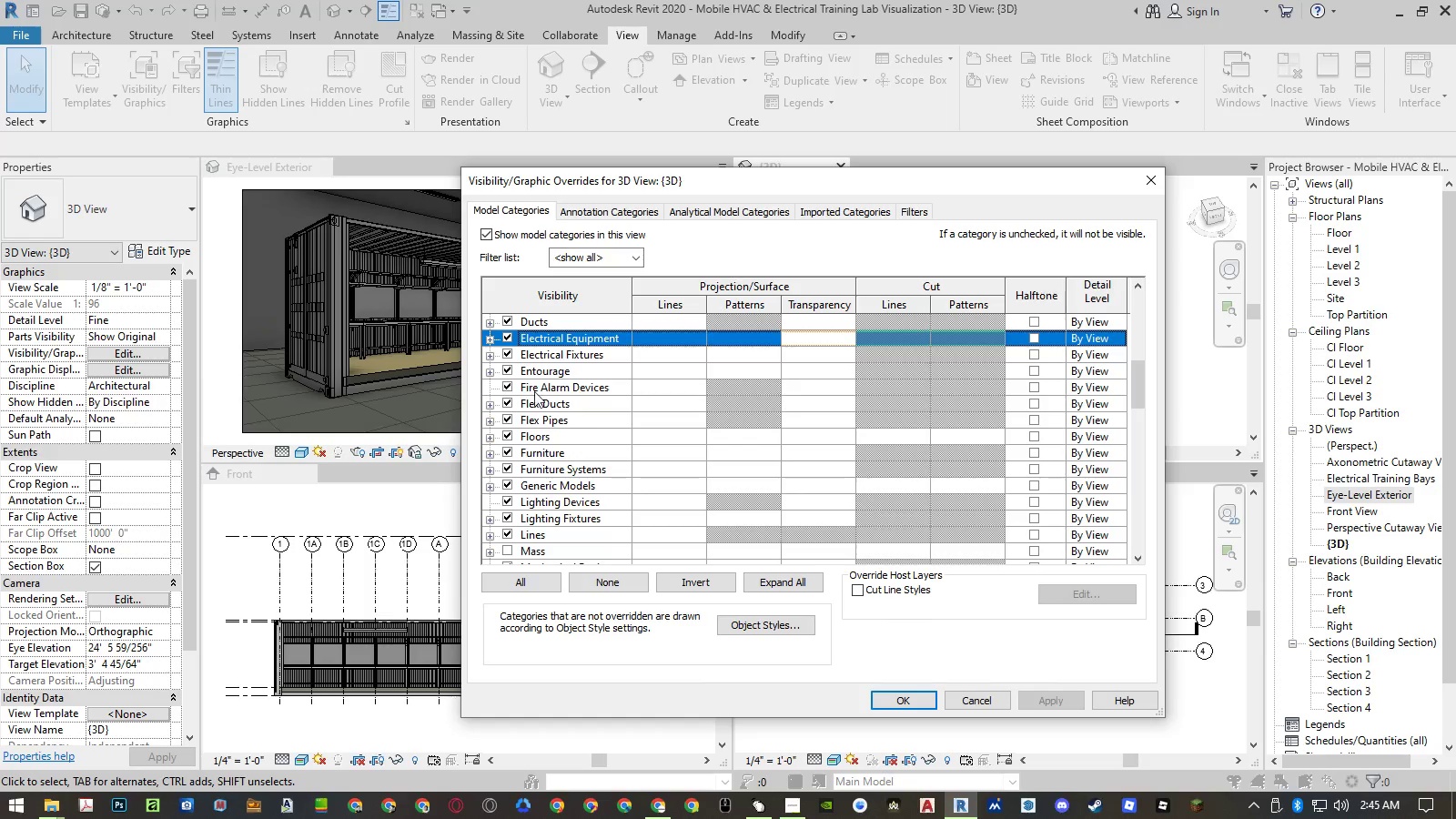 
scroll: coordinate [525, 379], scroll_direction: up, amount: 2.0
 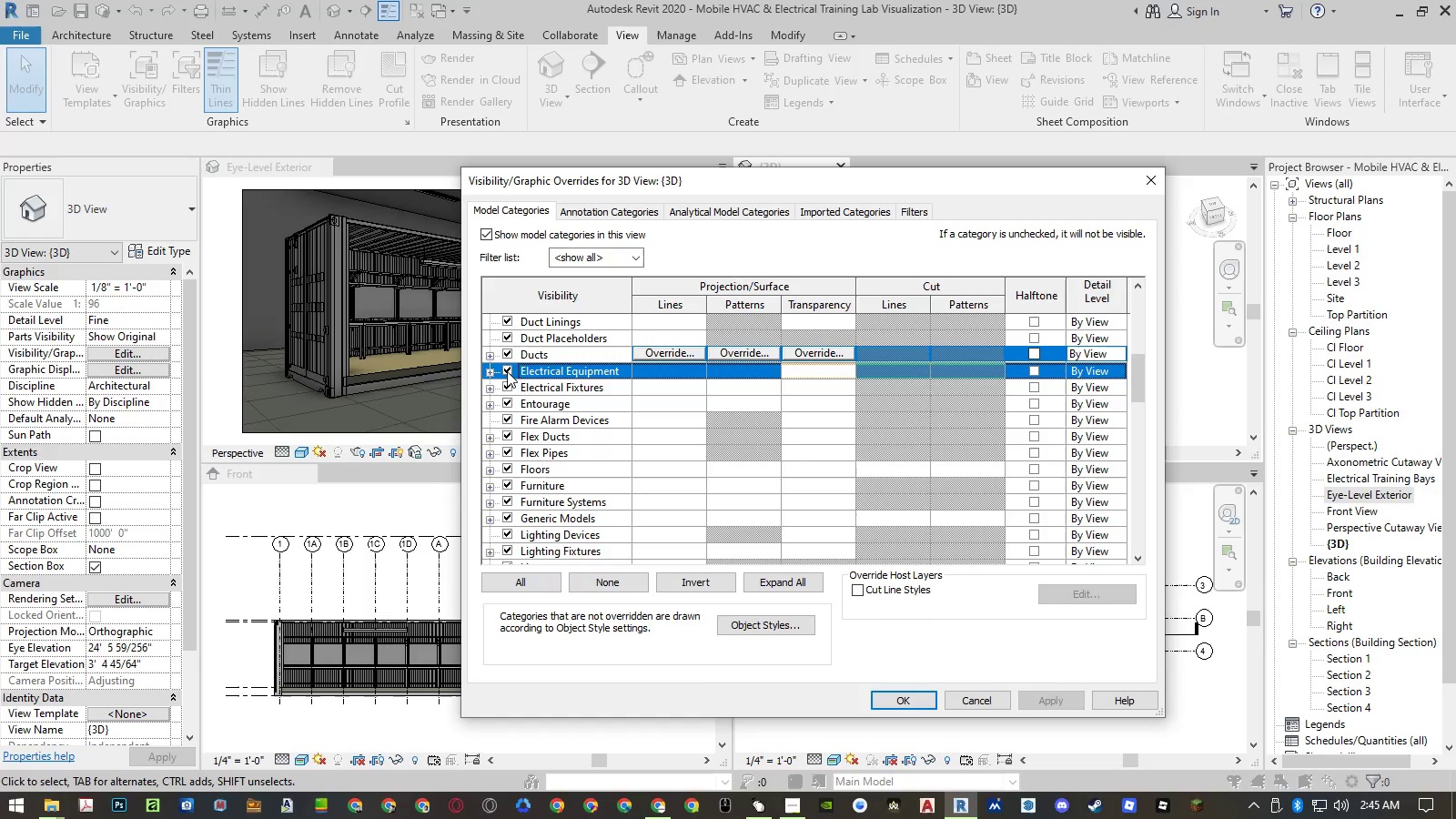 
left_click([507, 382])
 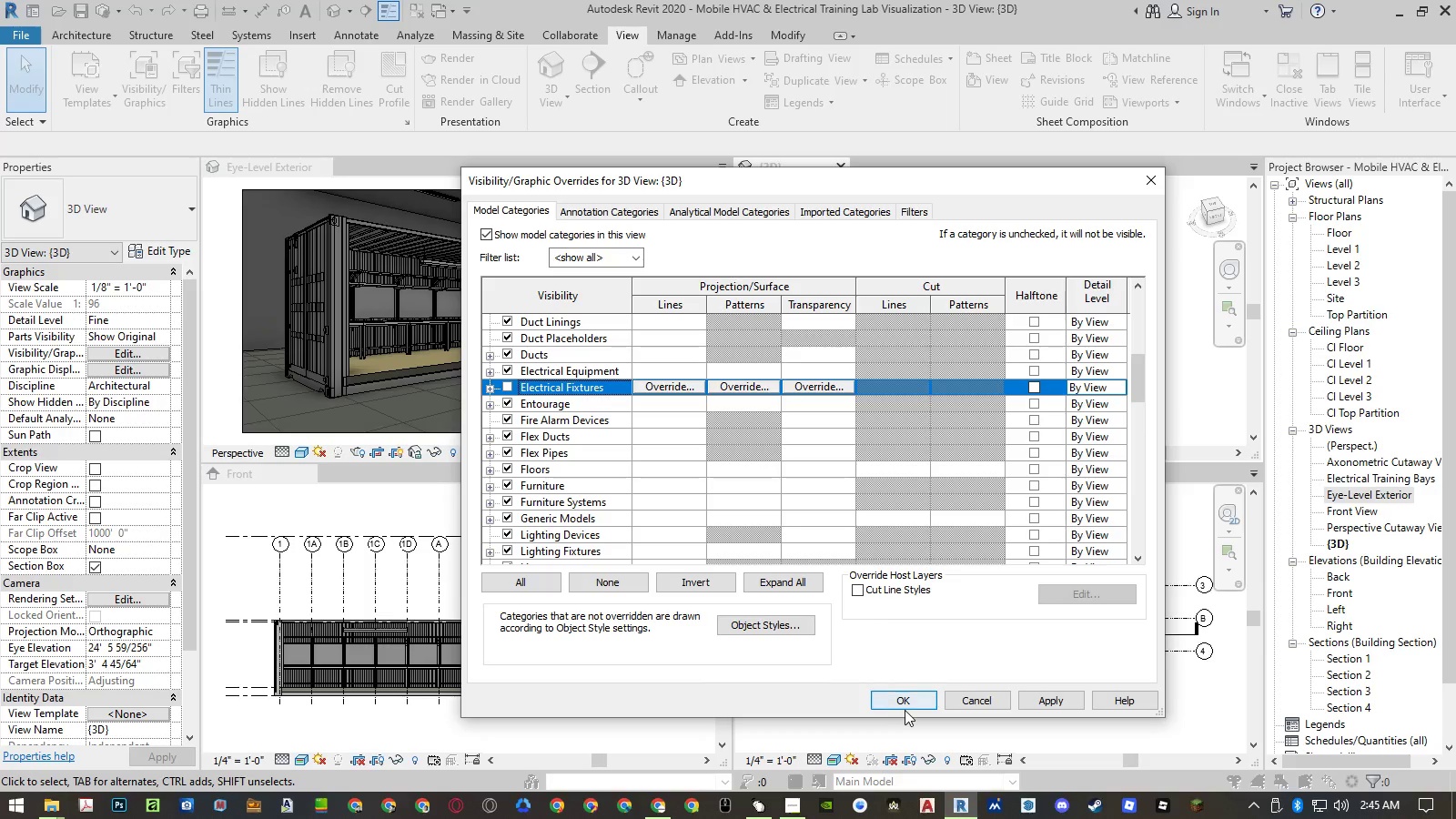 
left_click([906, 705])
 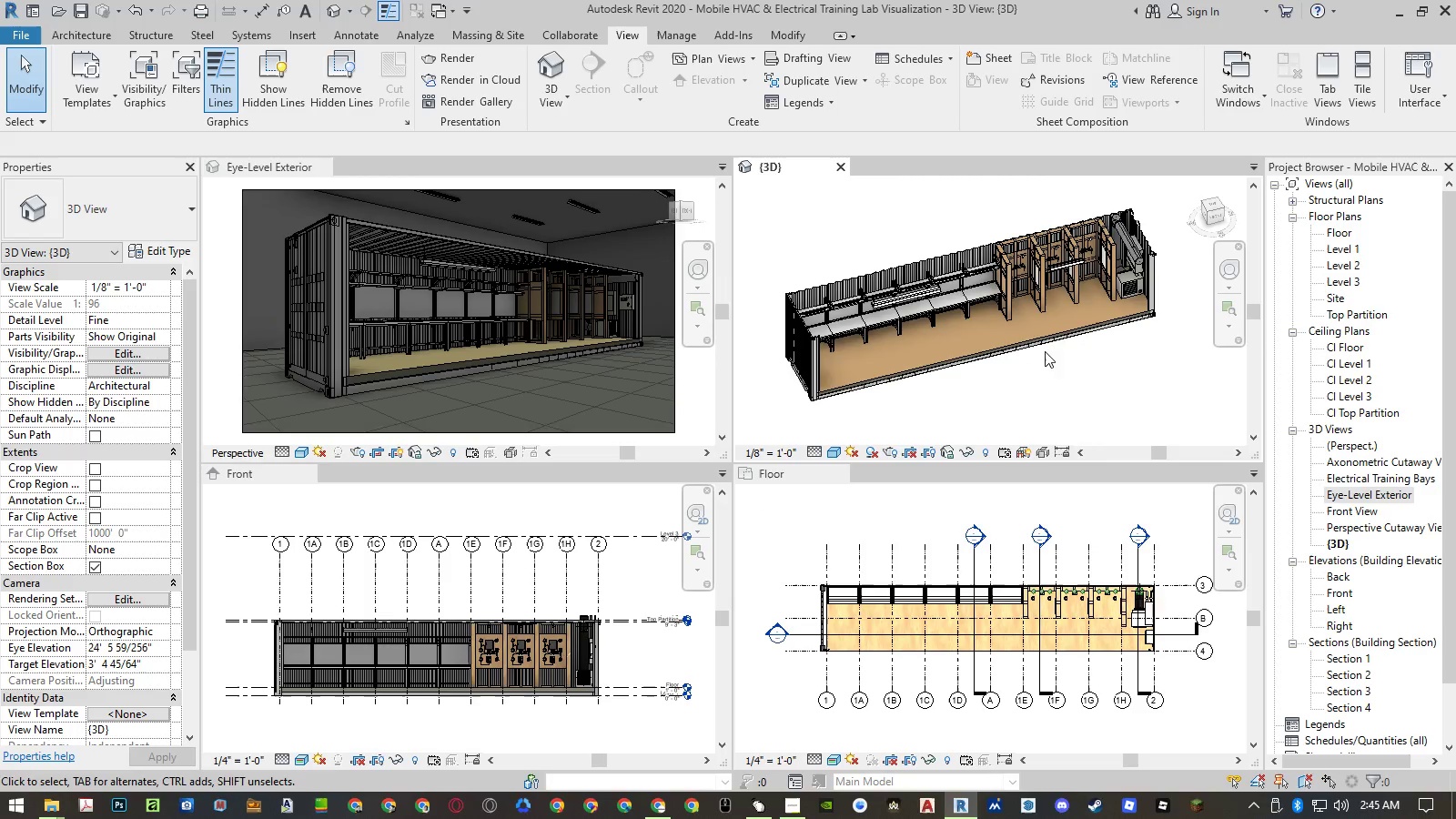 
scroll: coordinate [1100, 228], scroll_direction: up, amount: 10.0
 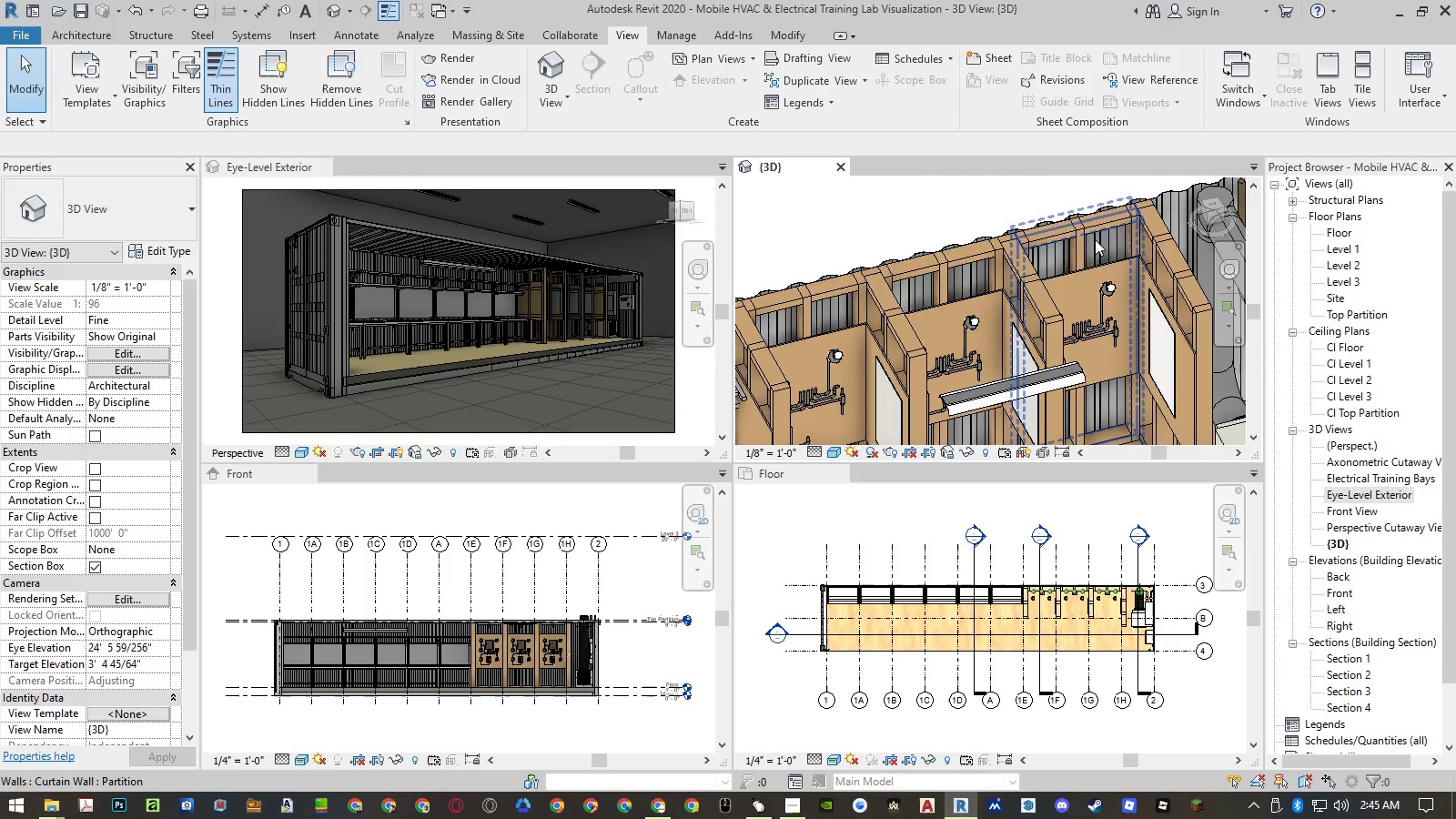 
key(Control+Z)
 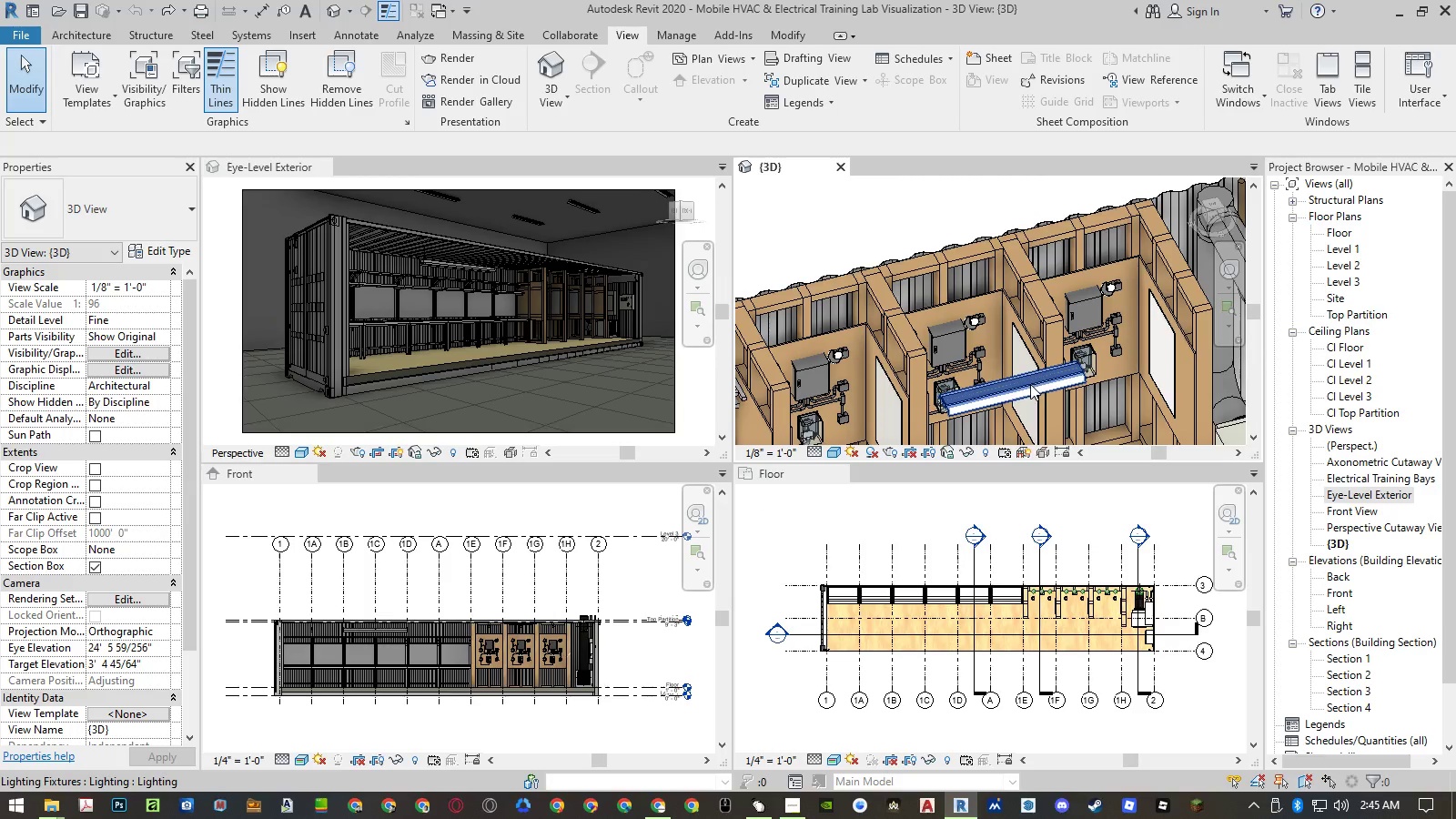 
left_click([1026, 386])
 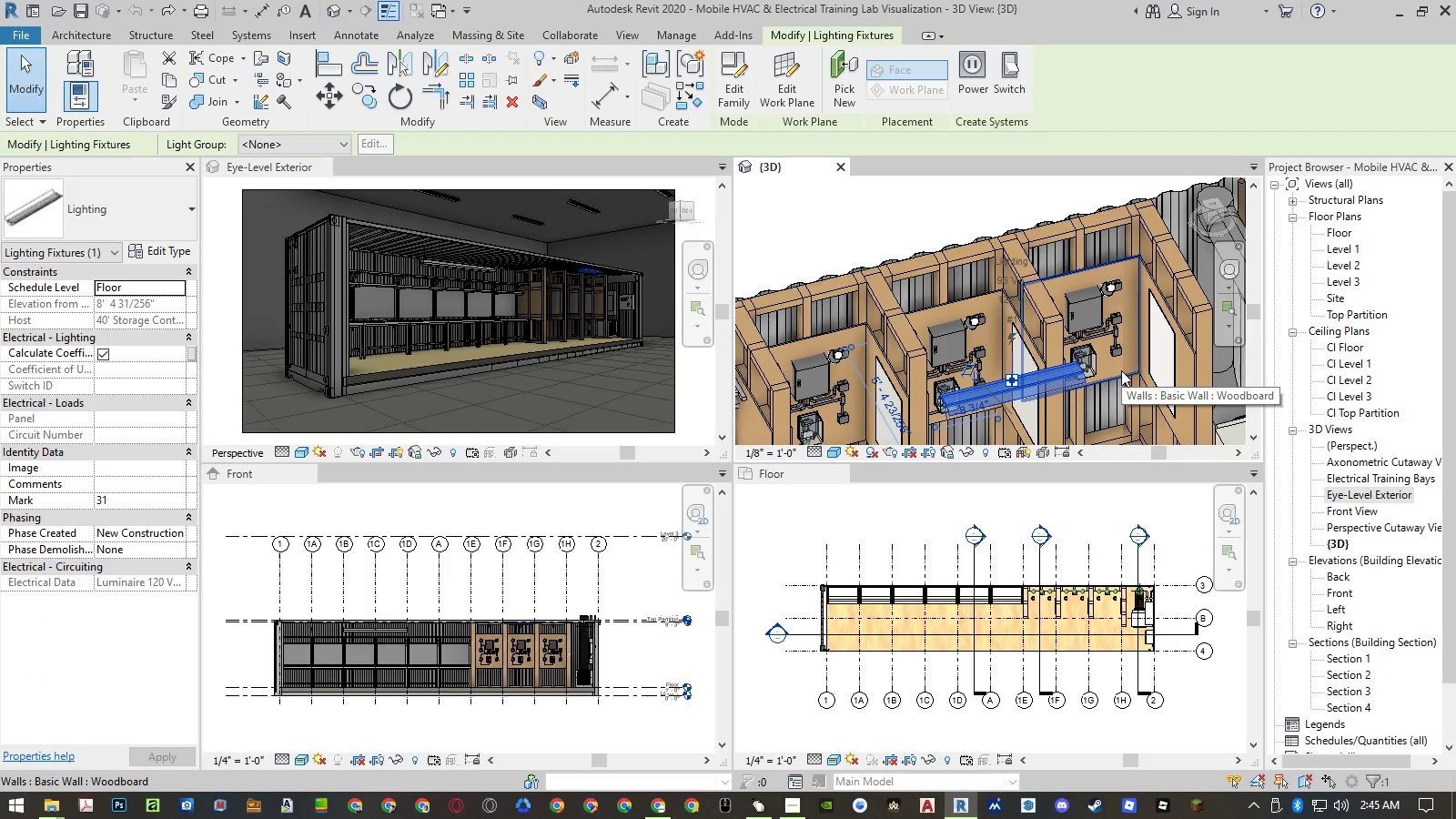 
scroll: coordinate [1101, 332], scroll_direction: down, amount: 3.0
 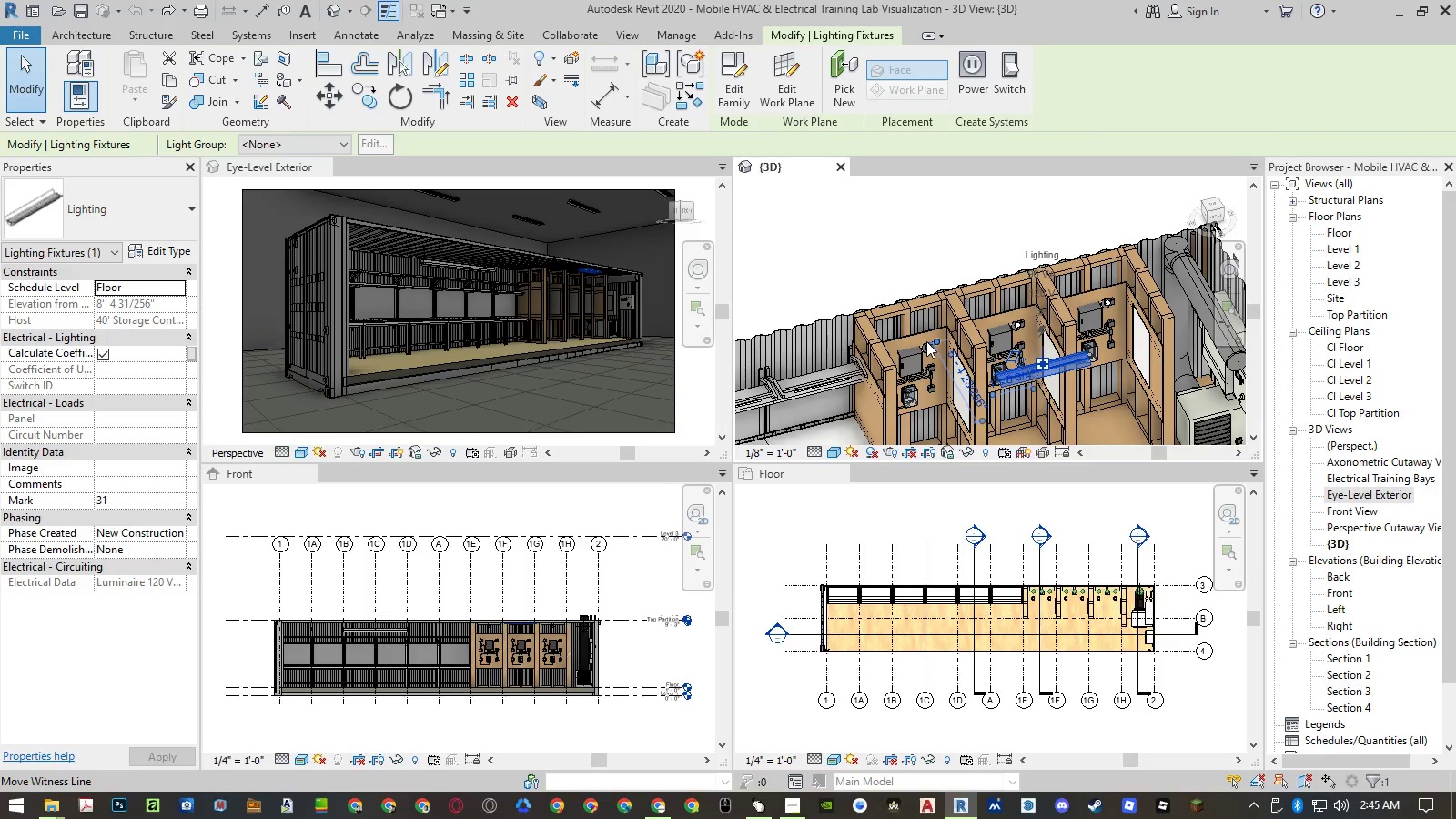 
scroll: coordinate [926, 348], scroll_direction: up, amount: 5.0
 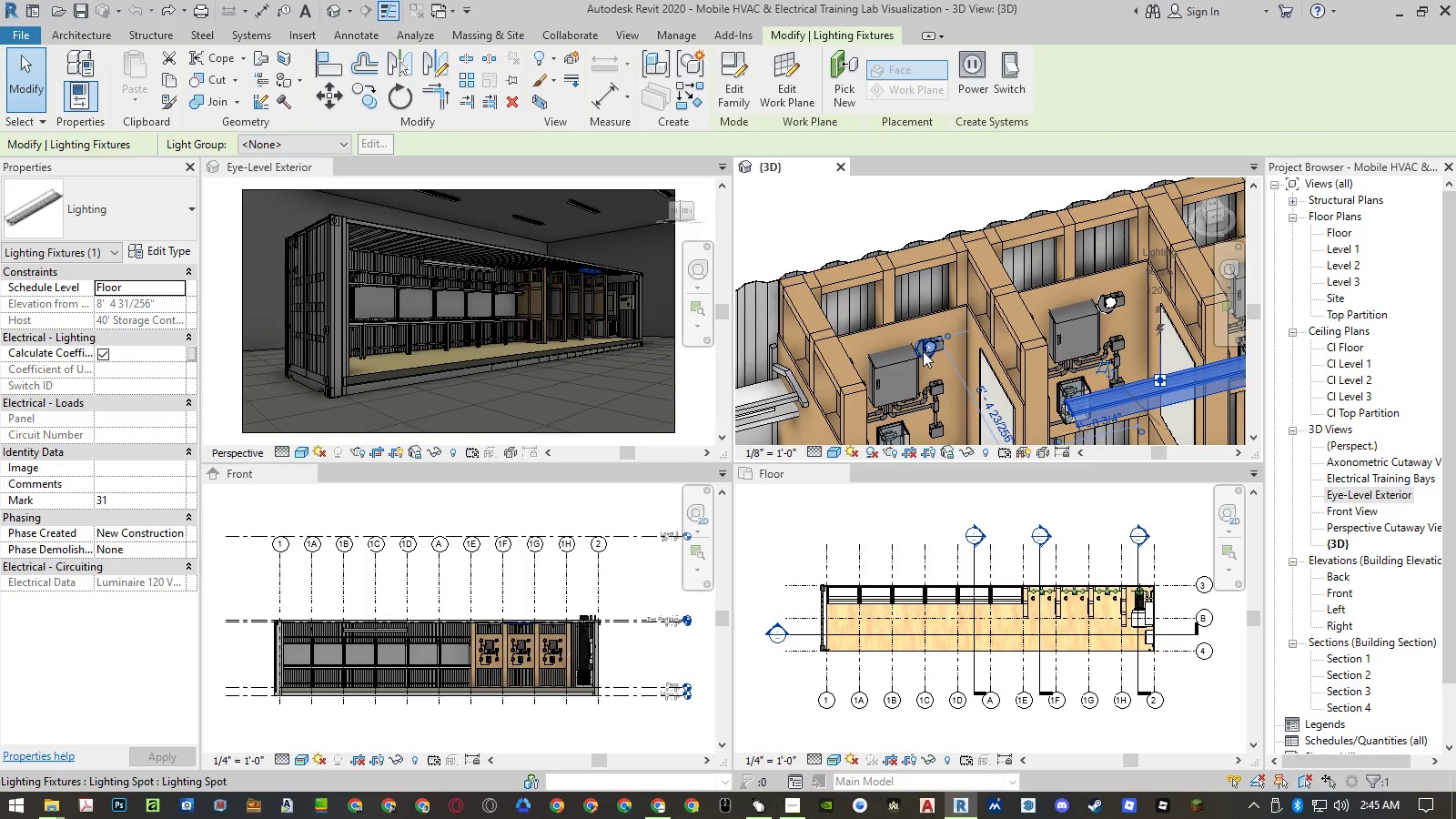 
left_click([923, 351])
 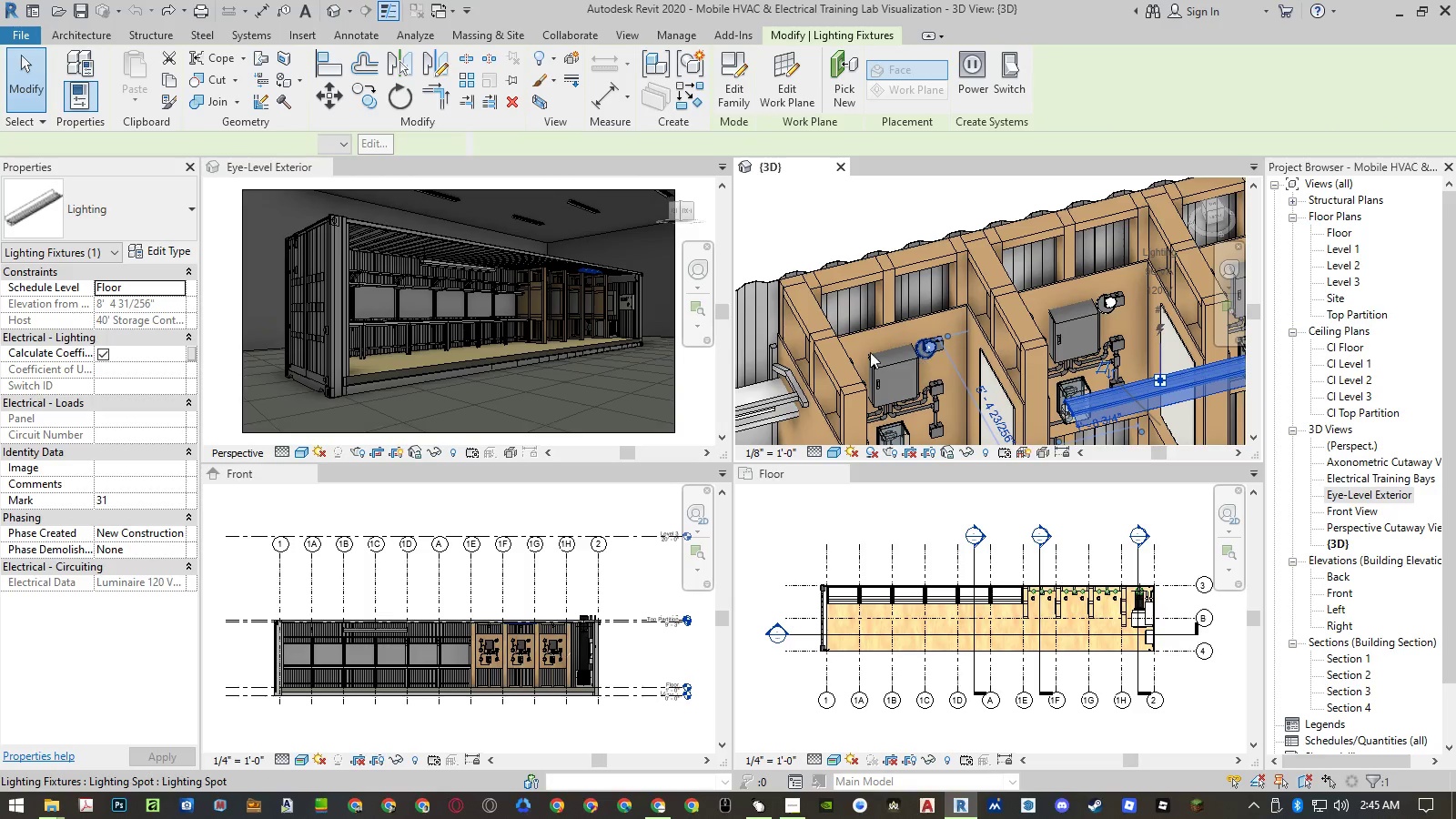 
mouse_move([752, 339])
 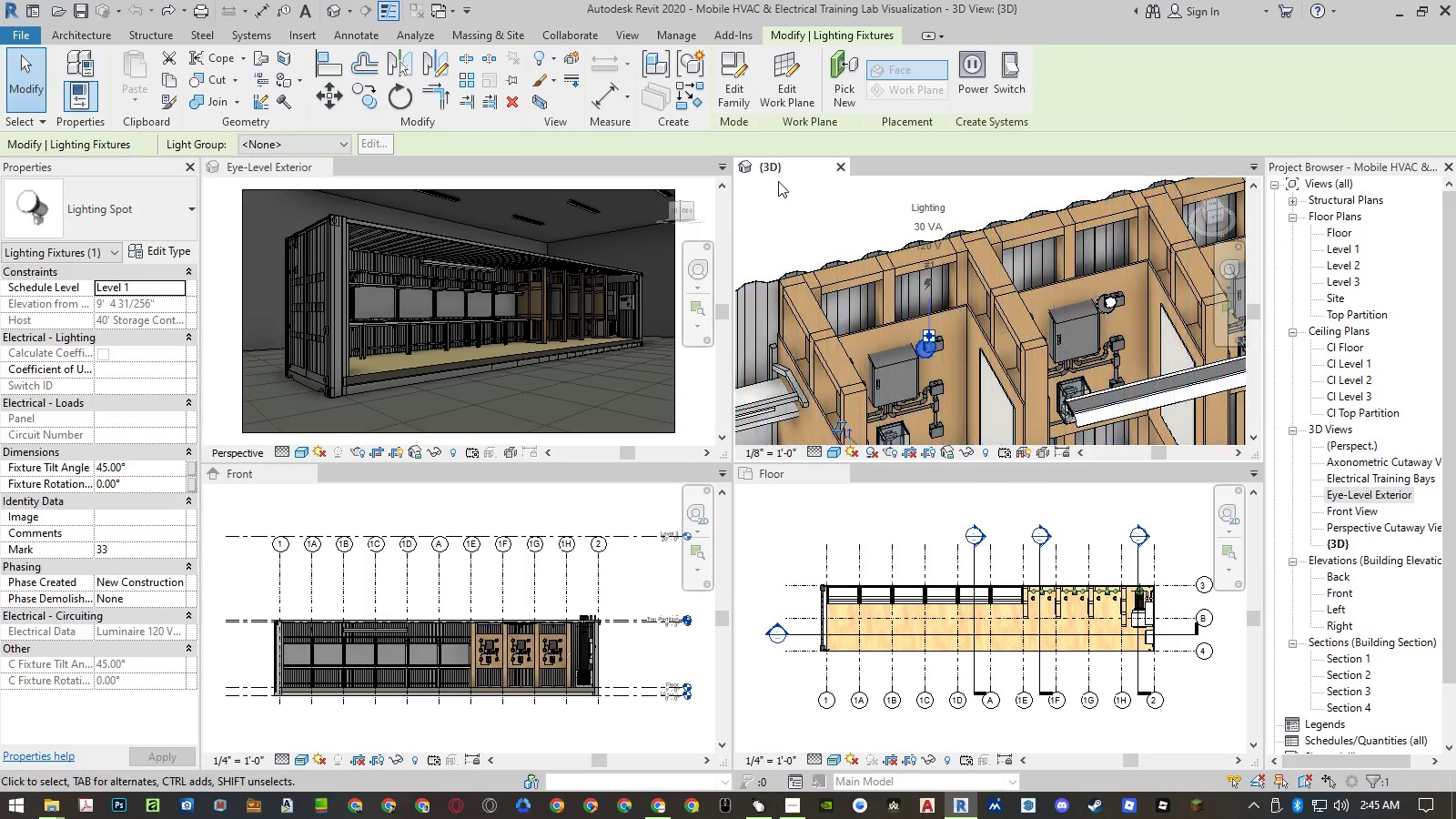 
left_click([781, 204])
 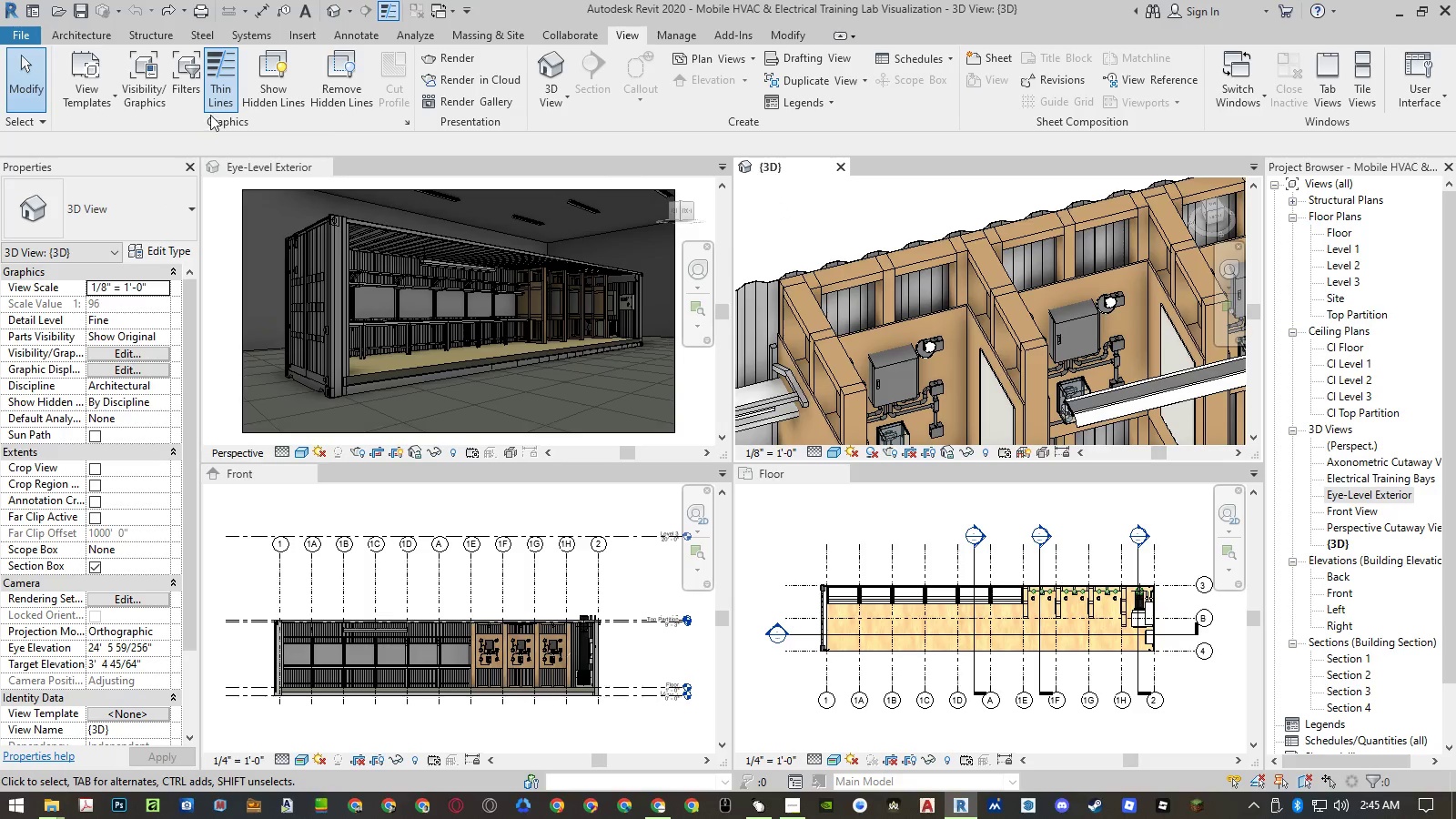 
left_click([135, 102])
 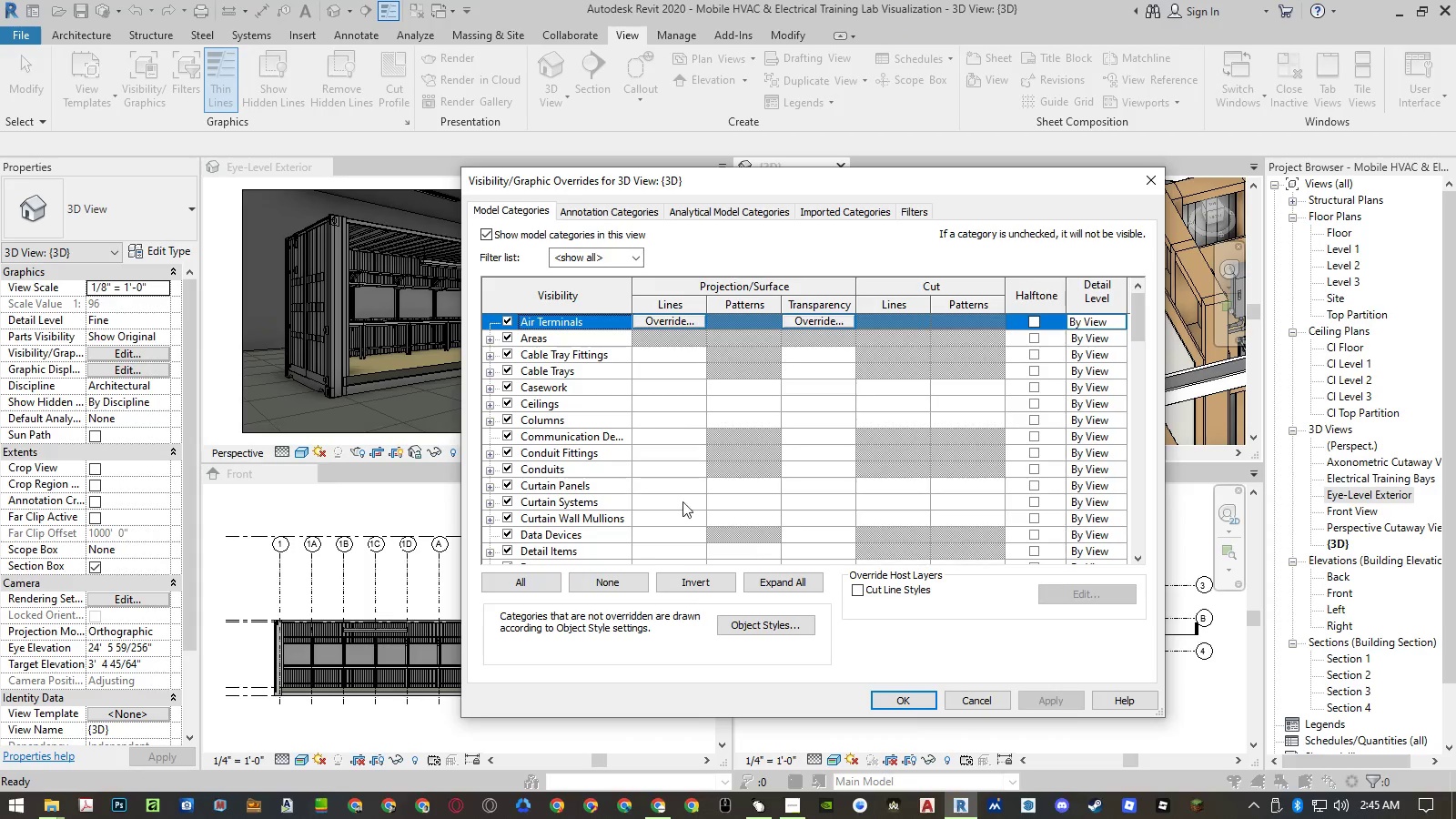 
left_click([581, 463])
 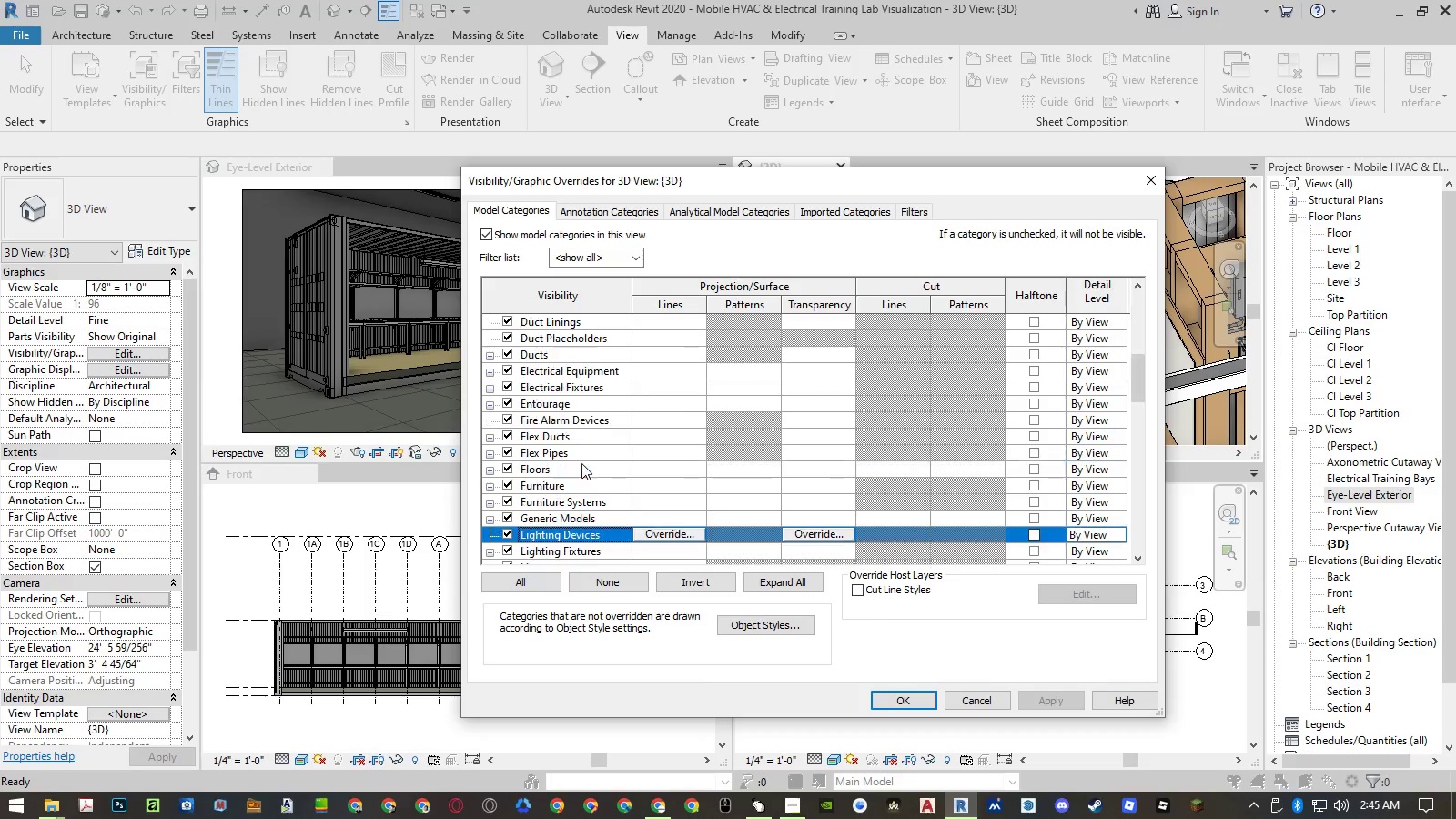 
type(li)
 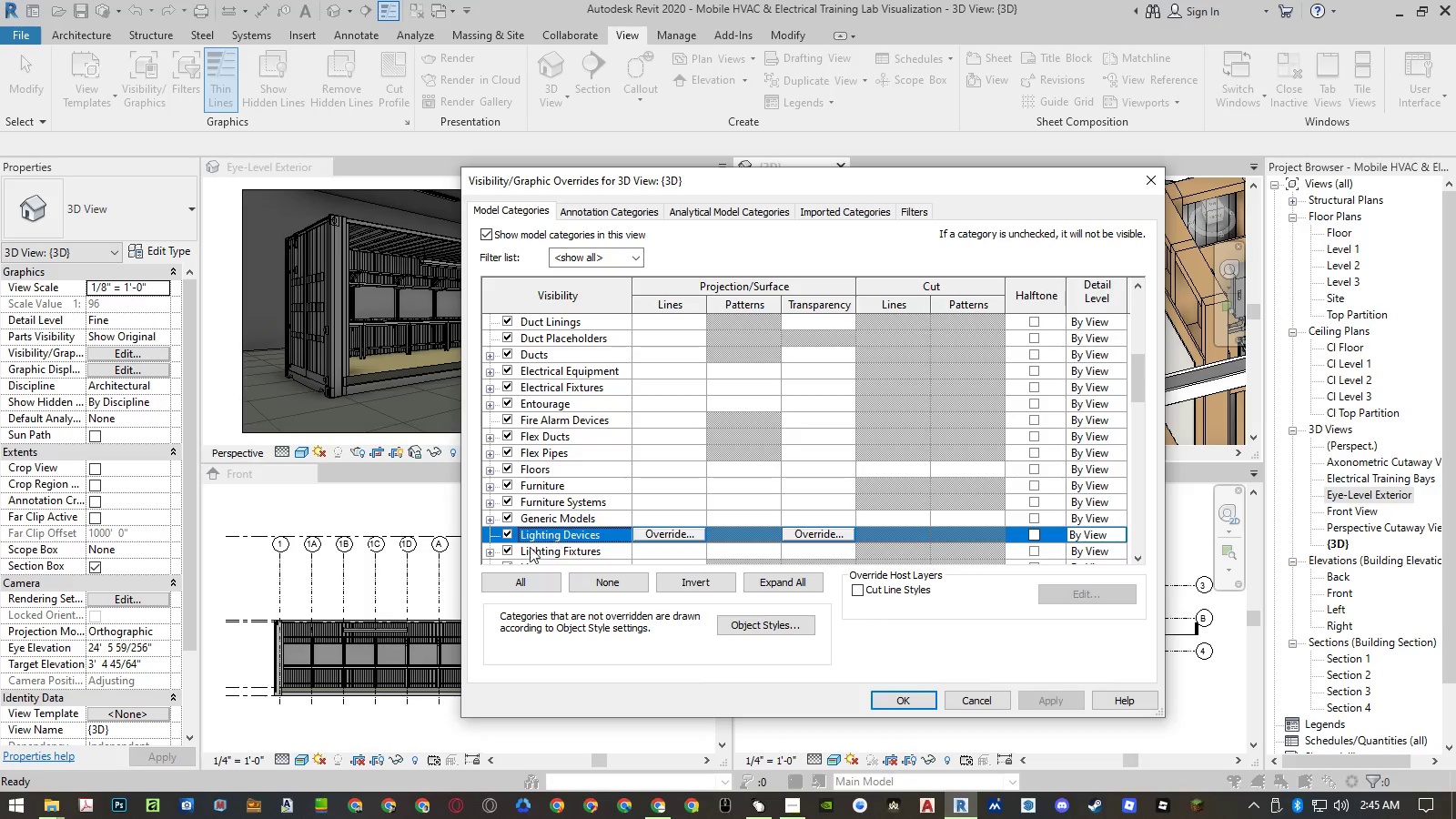 
left_click([509, 548])
 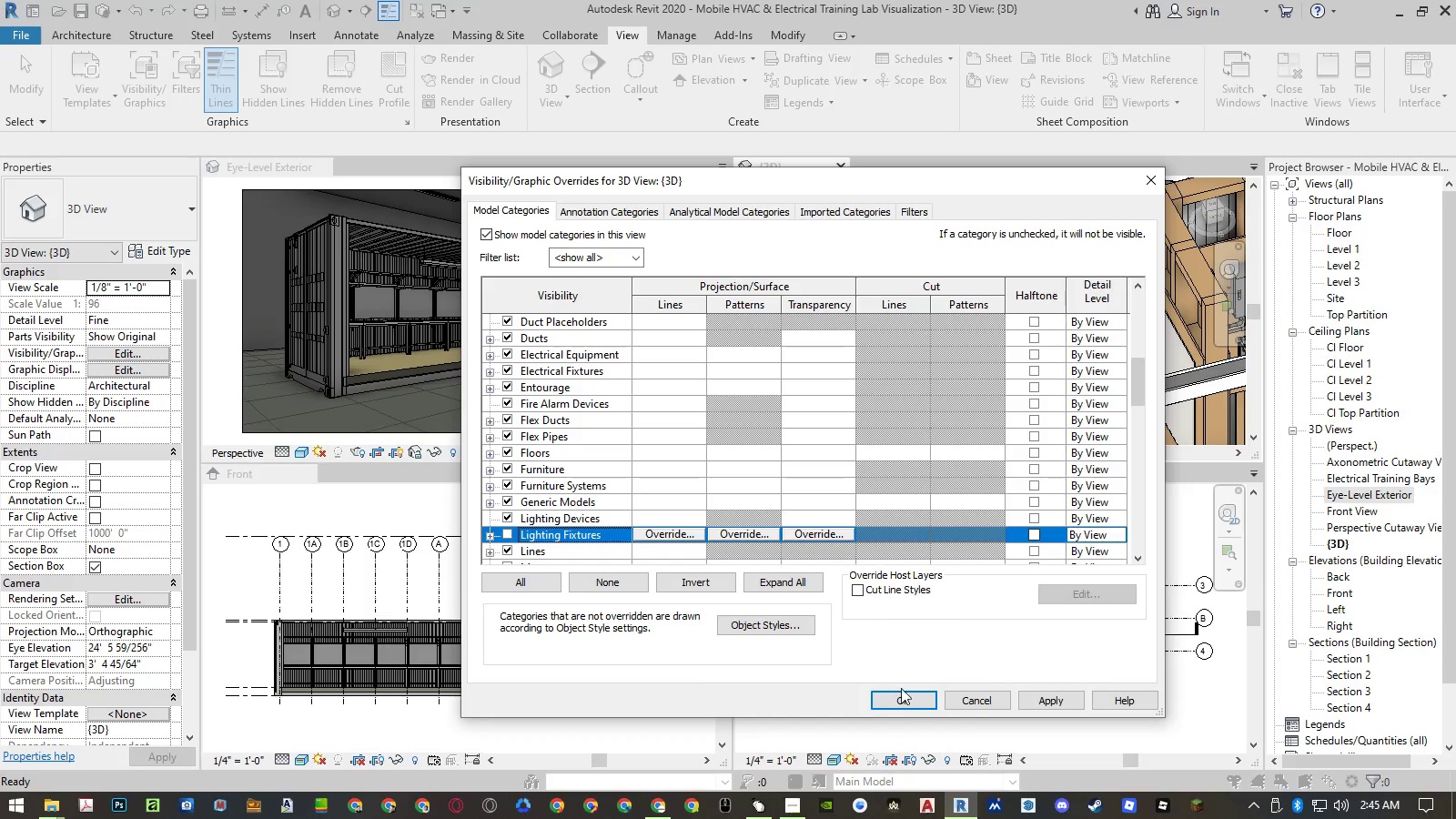 
left_click([908, 700])
 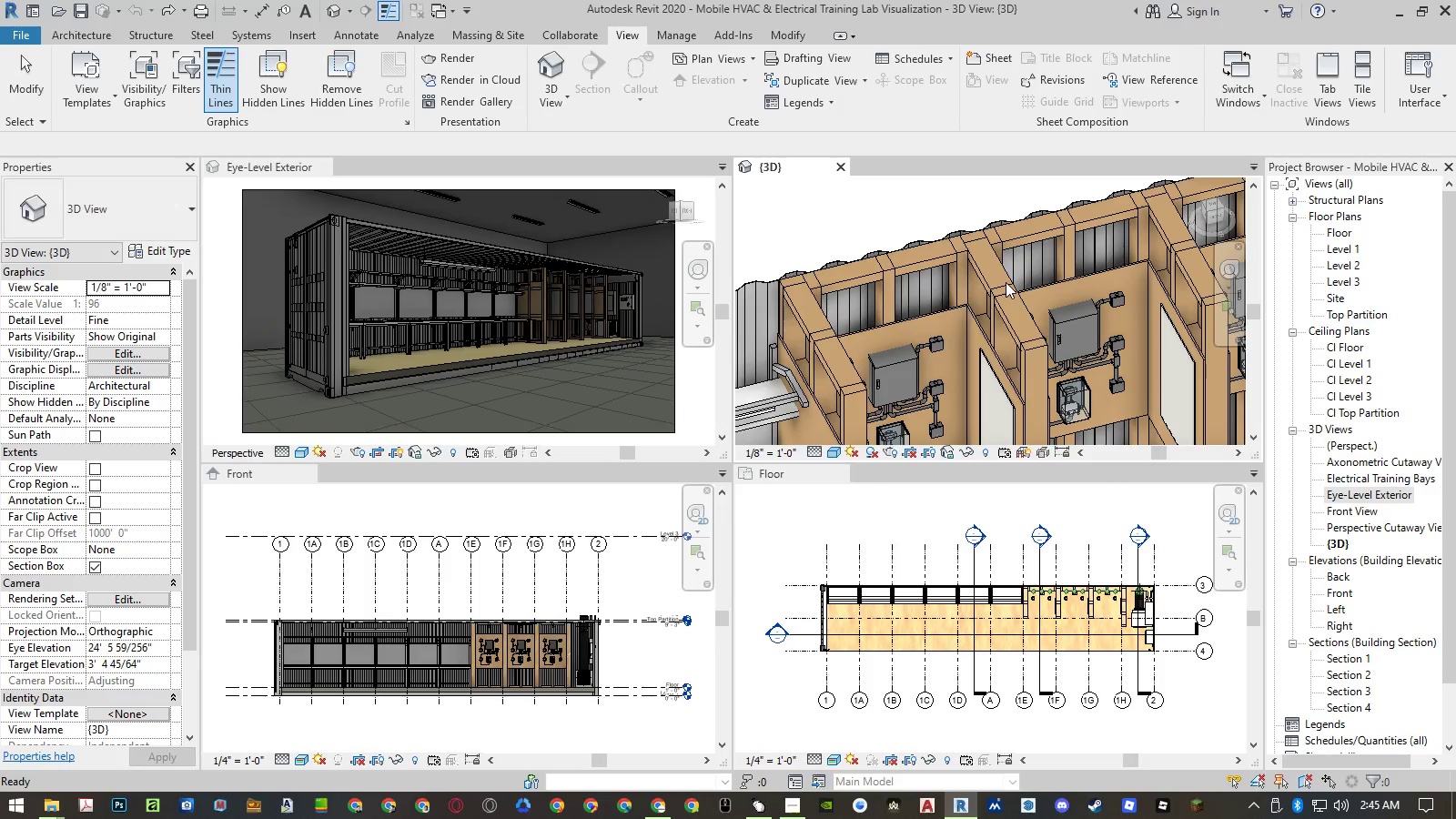 
scroll: coordinate [1009, 287], scroll_direction: down, amount: 9.0
 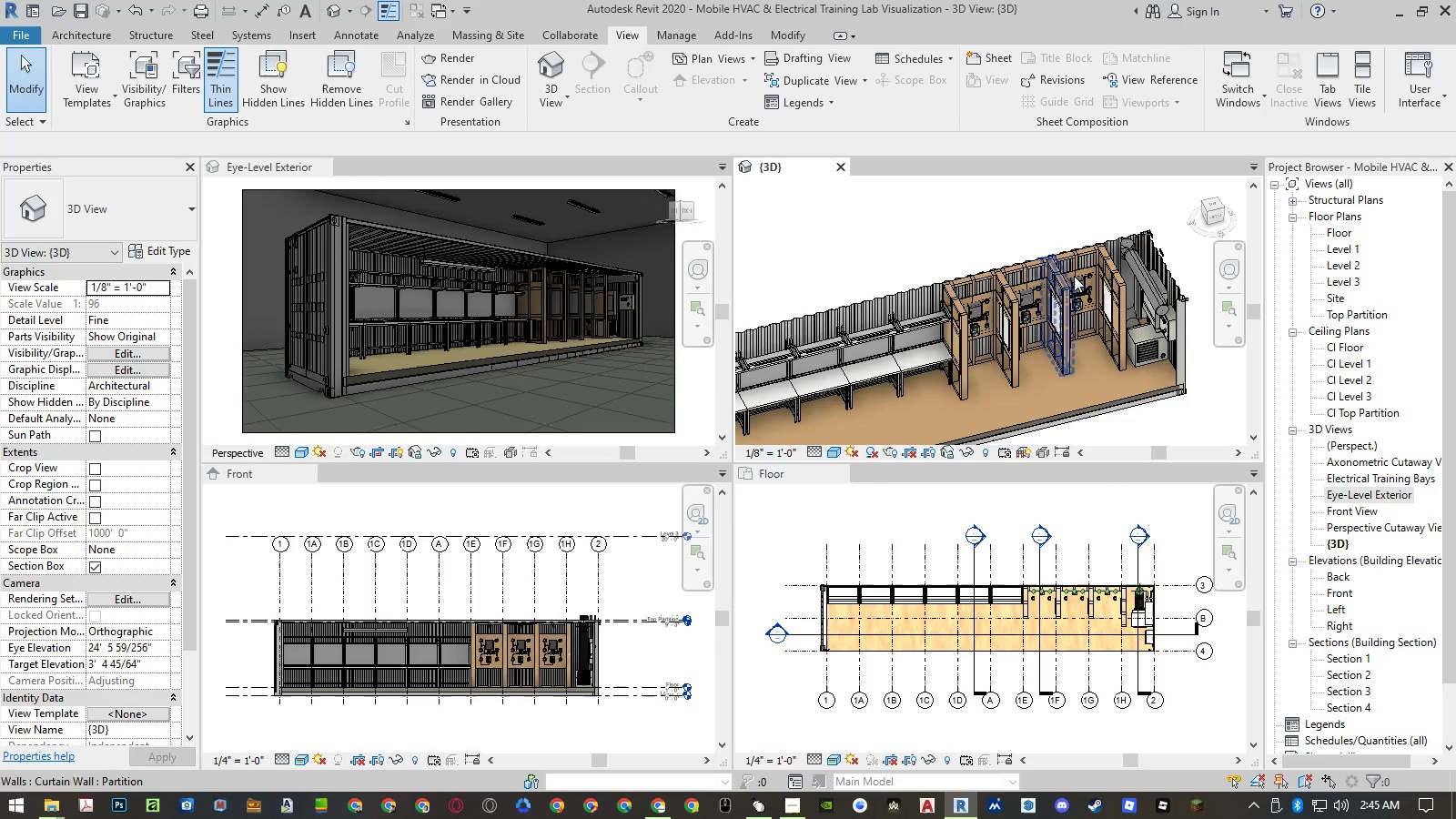 
scroll: coordinate [1085, 273], scroll_direction: up, amount: 4.0
 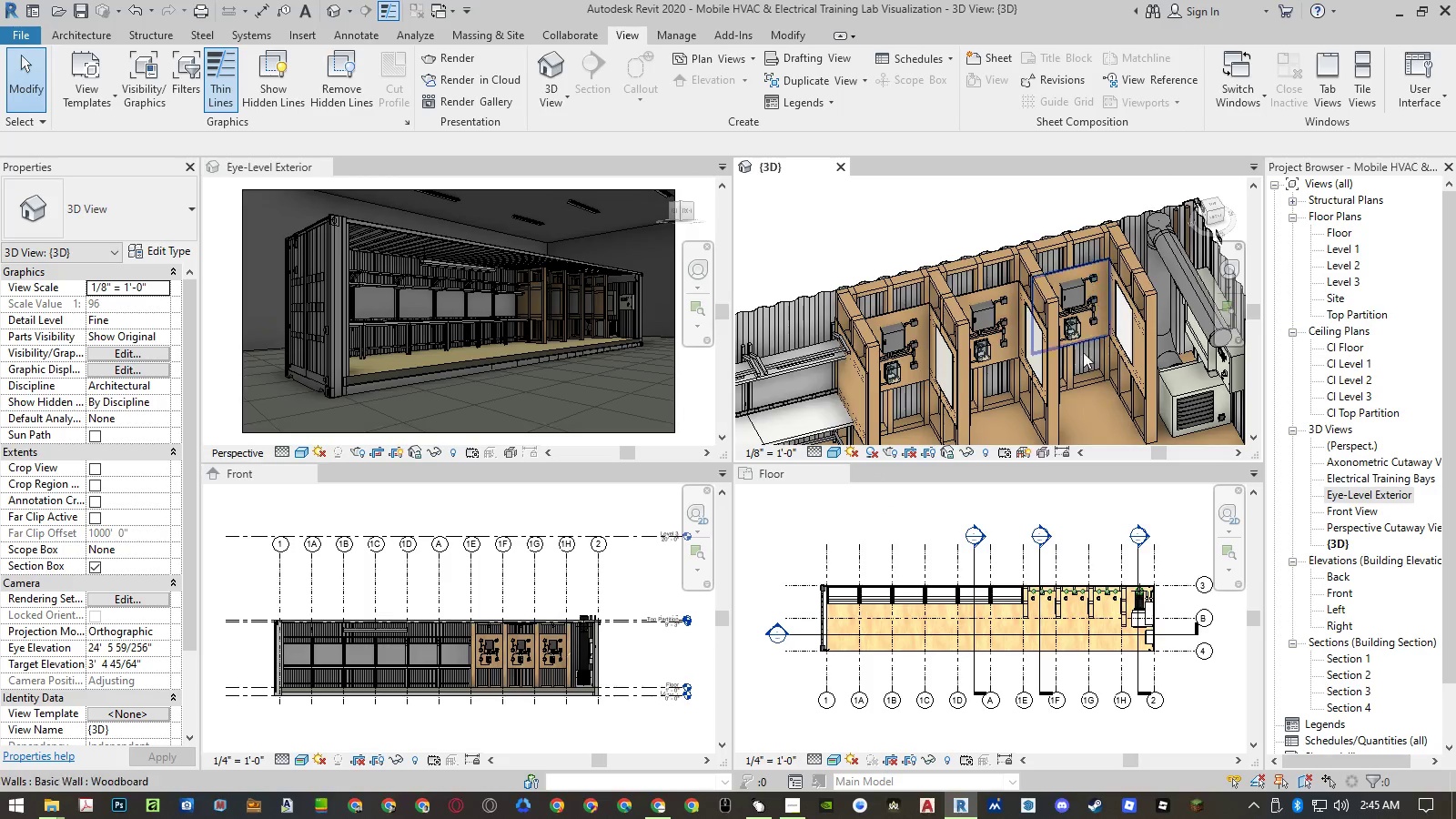 
hold_key(key=ShiftLeft, duration=1.45)
 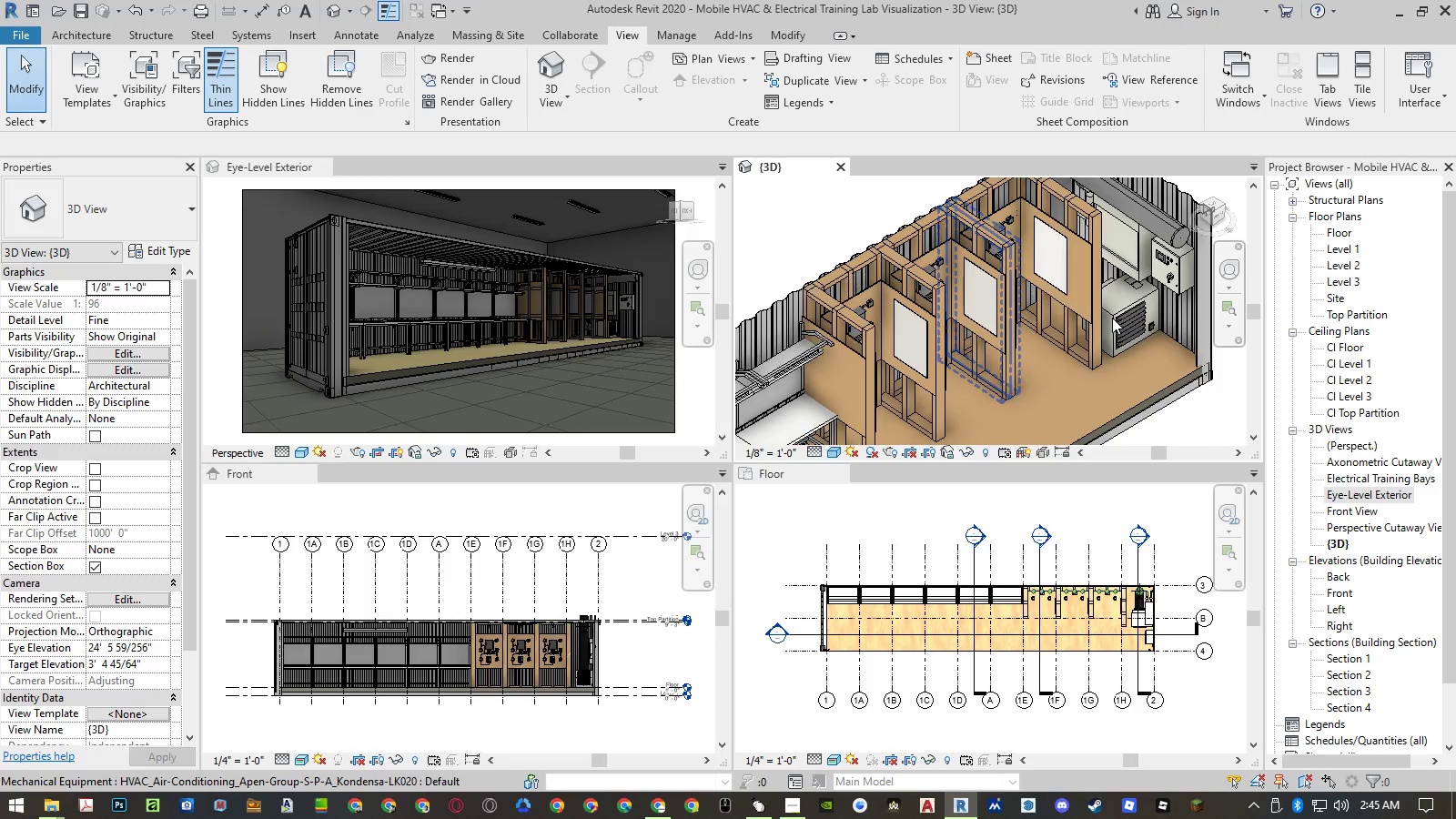 
scroll: coordinate [1112, 318], scroll_direction: down, amount: 4.0
 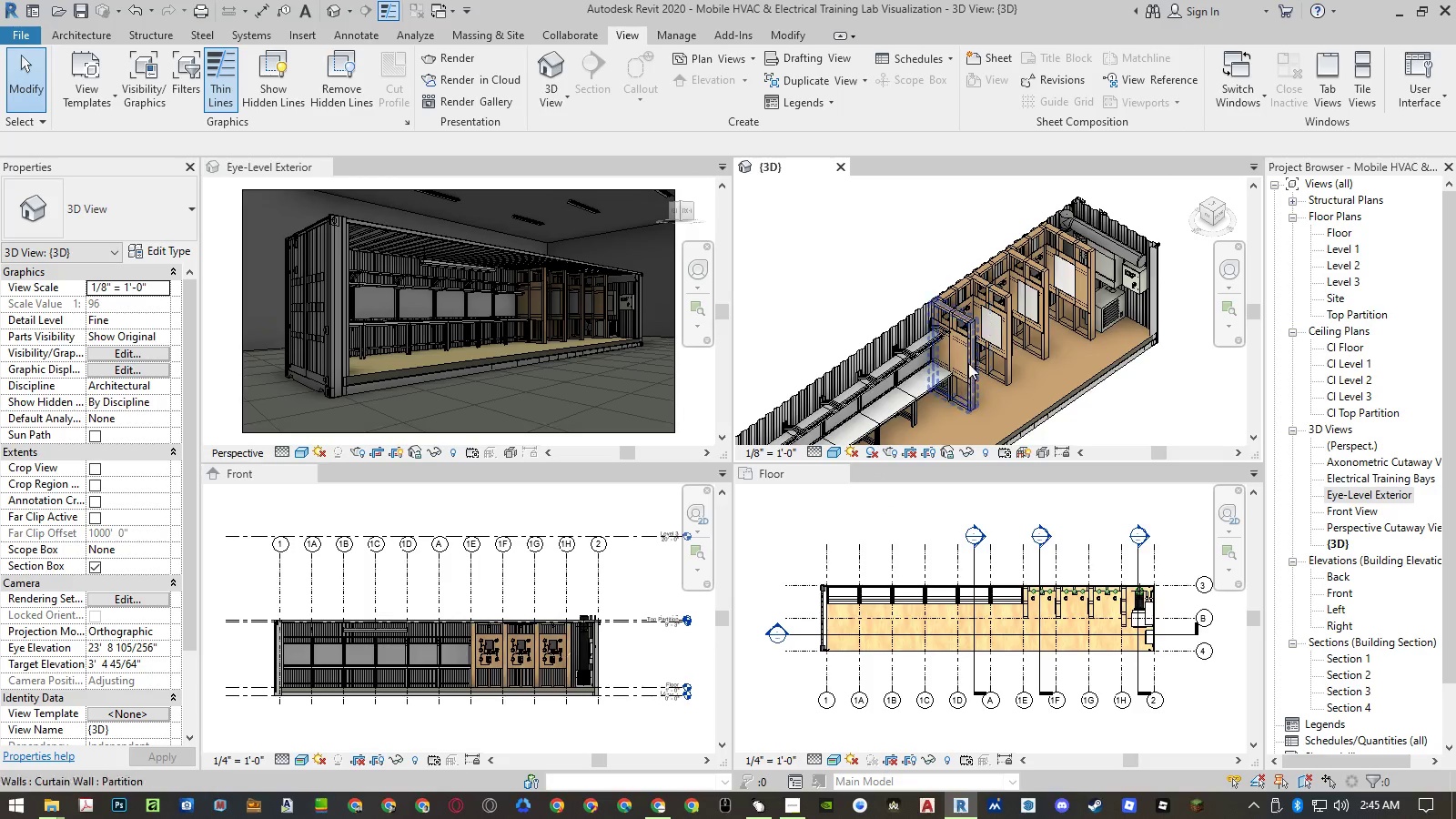 
scroll: coordinate [943, 377], scroll_direction: up, amount: 5.0
 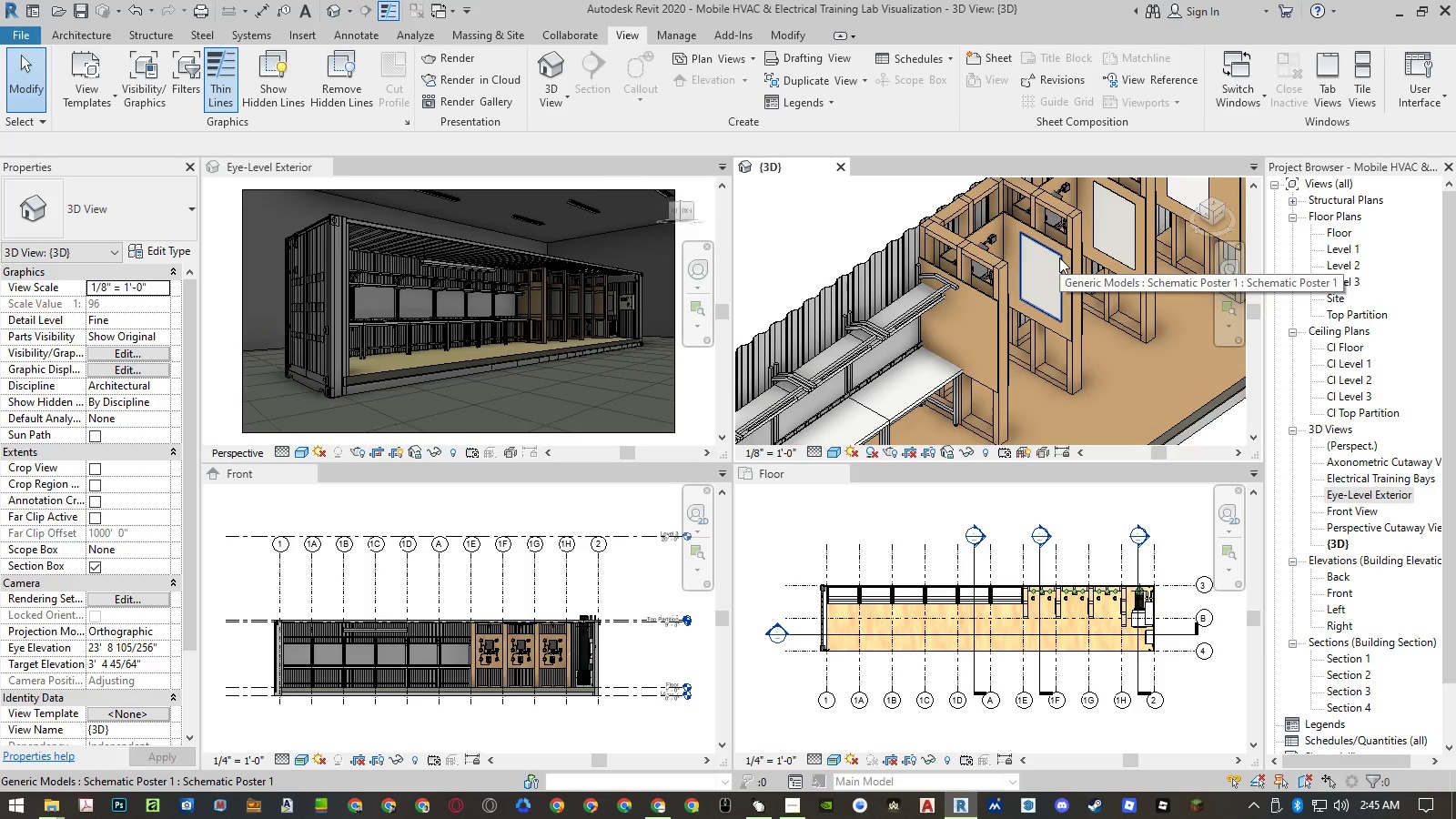 
left_click([1059, 258])
 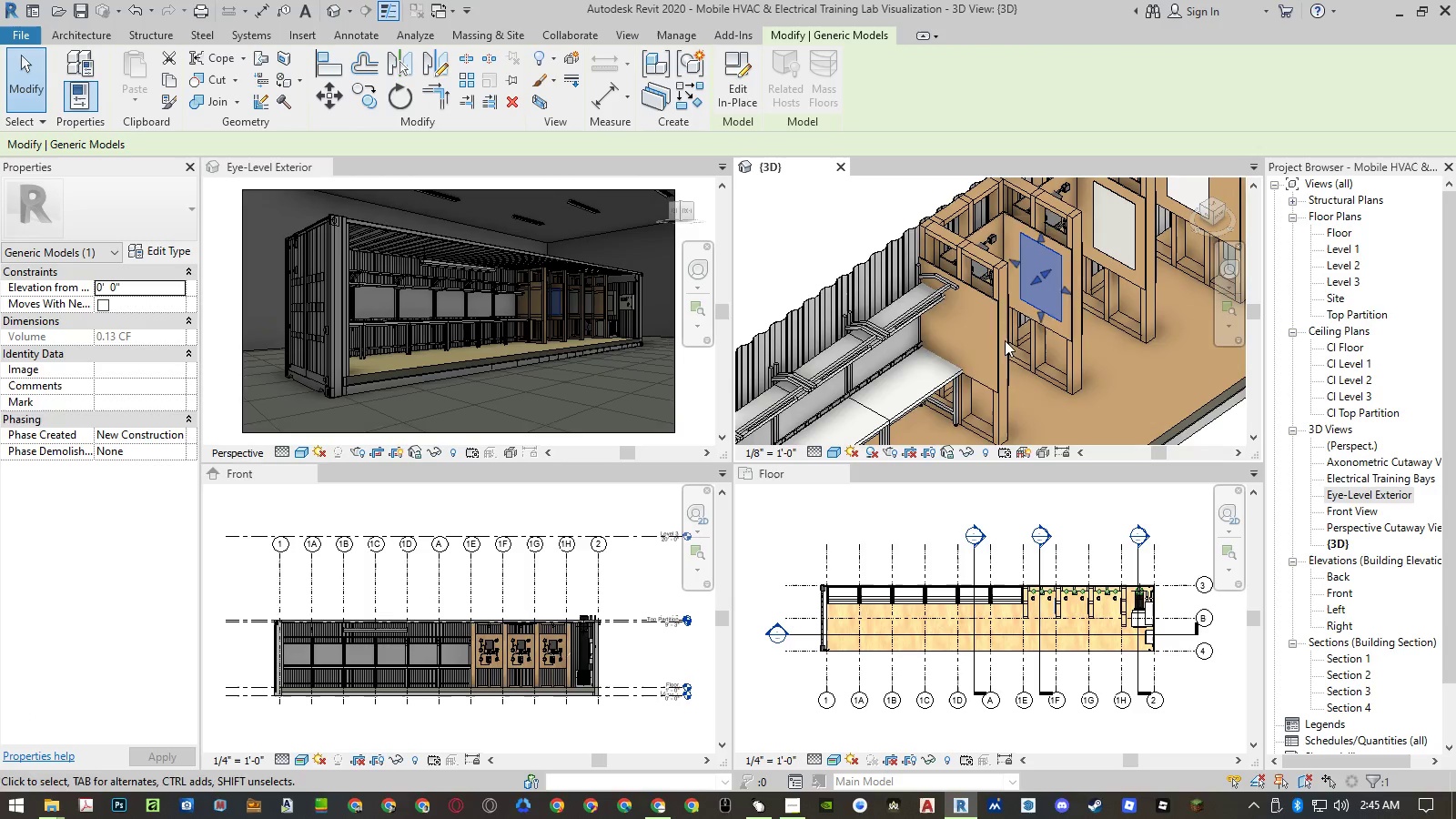 
scroll: coordinate [940, 395], scroll_direction: up, amount: 6.0
 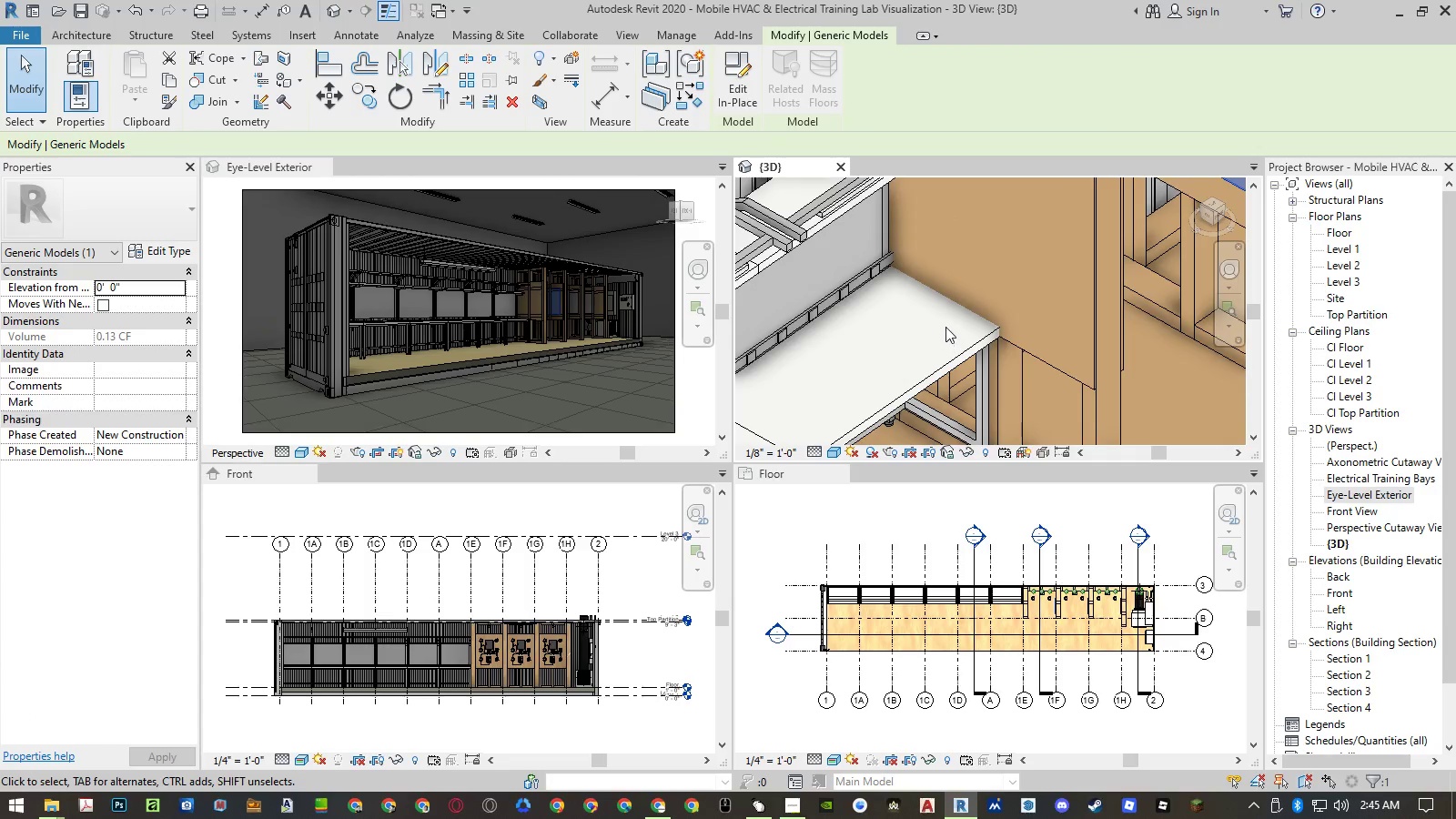 
scroll: coordinate [945, 297], scroll_direction: down, amount: 3.0
 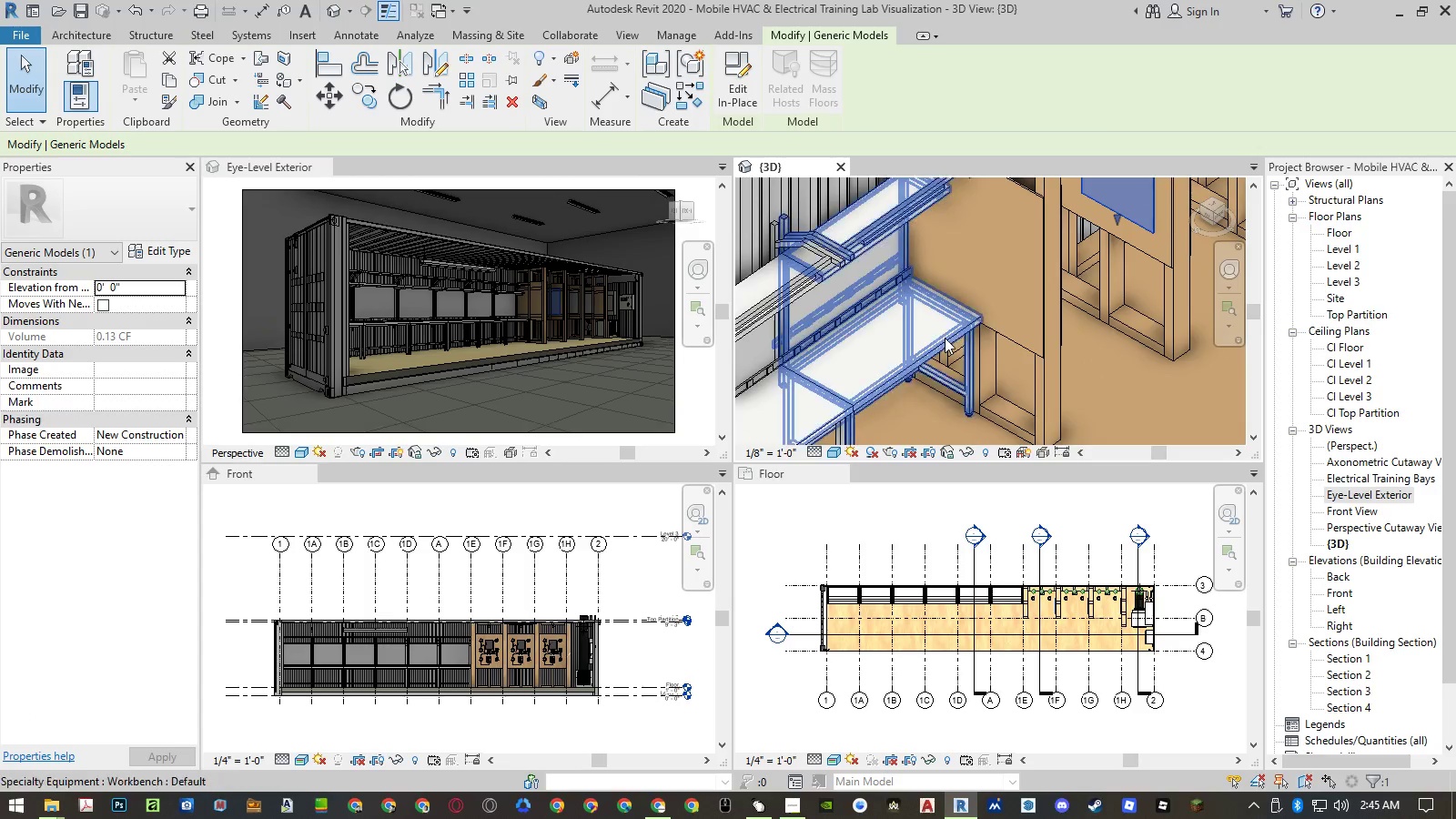 
left_click([945, 338])
 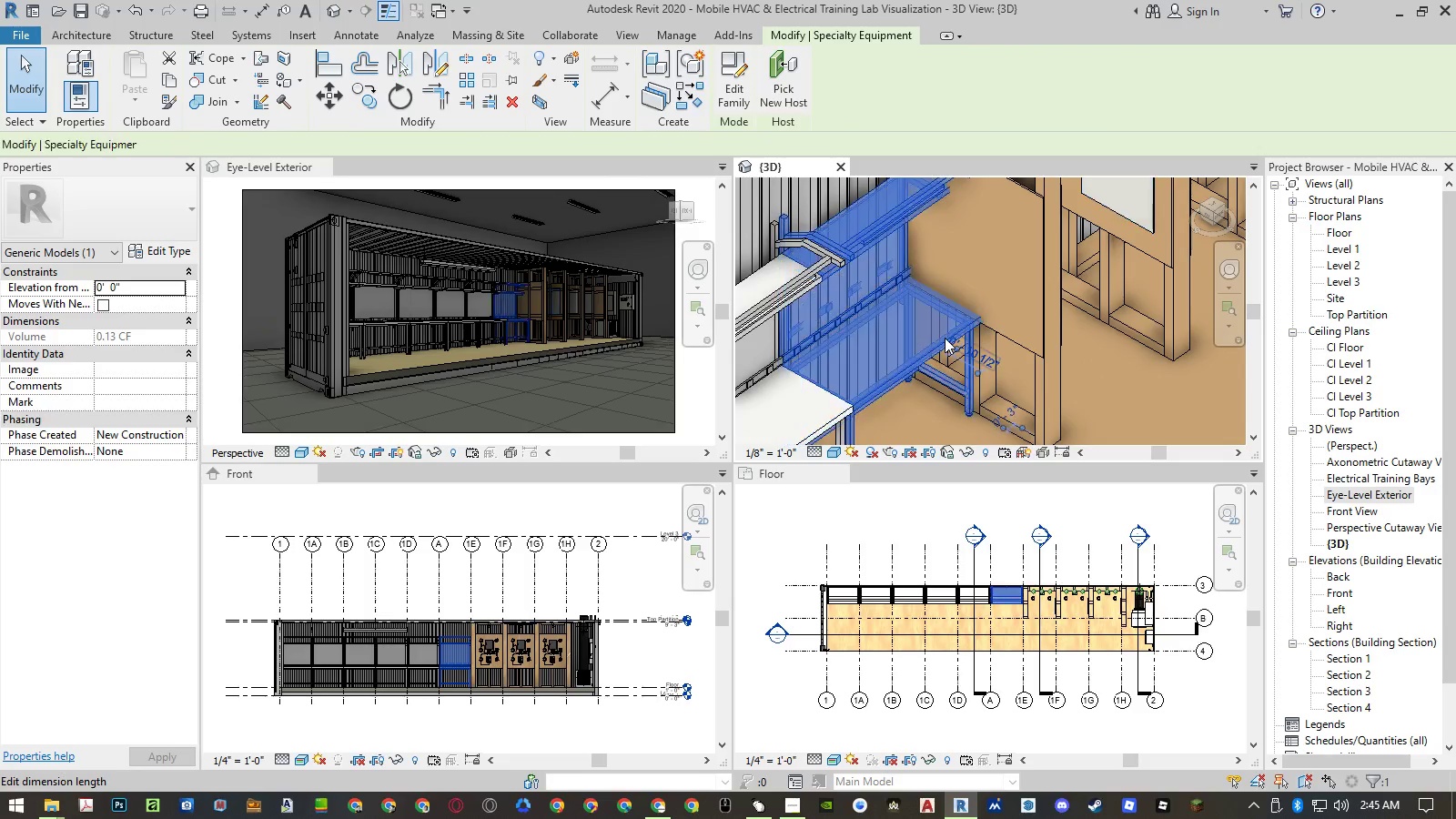 
right_click([945, 338])
 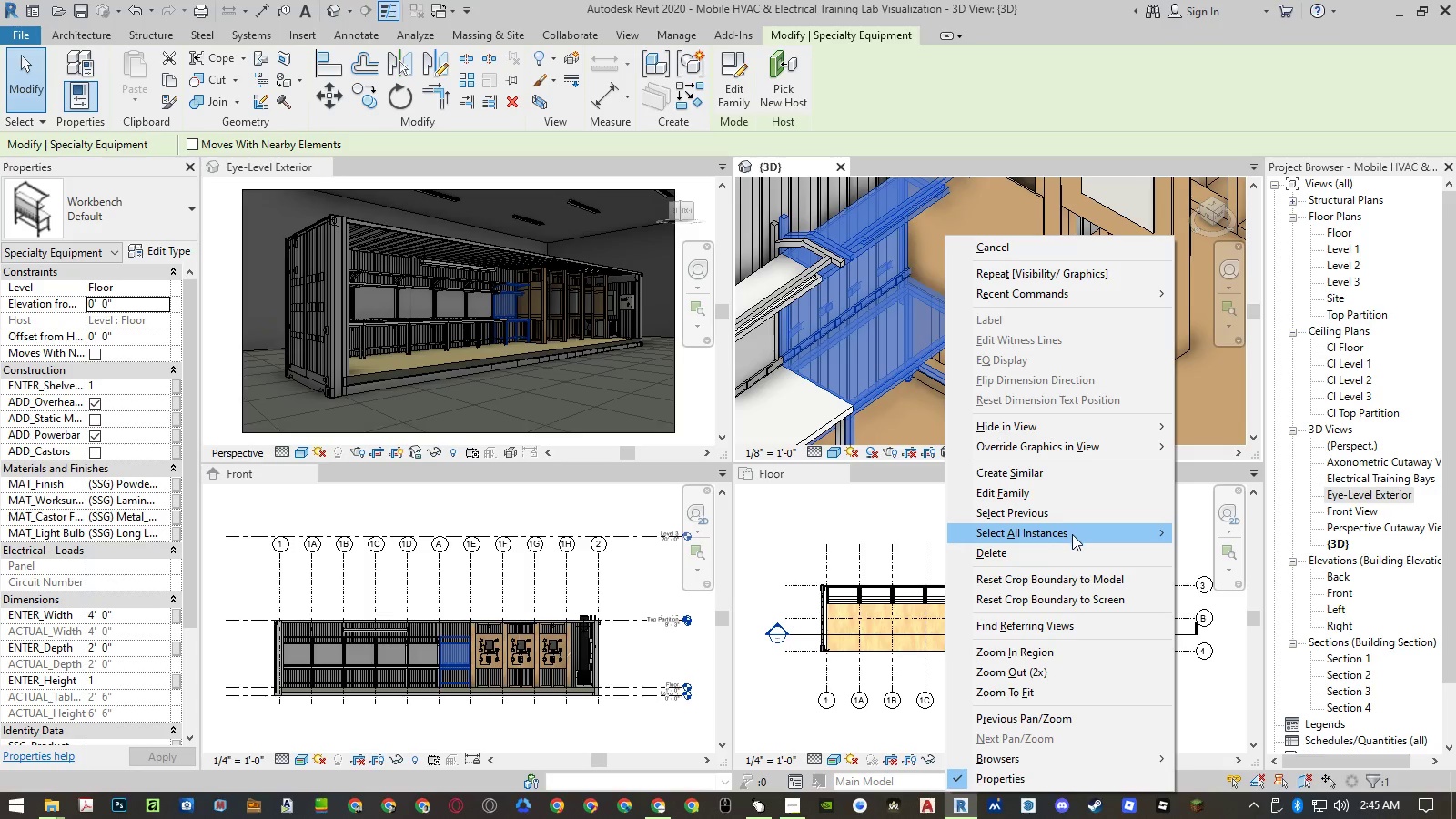 
left_click([1198, 538])
 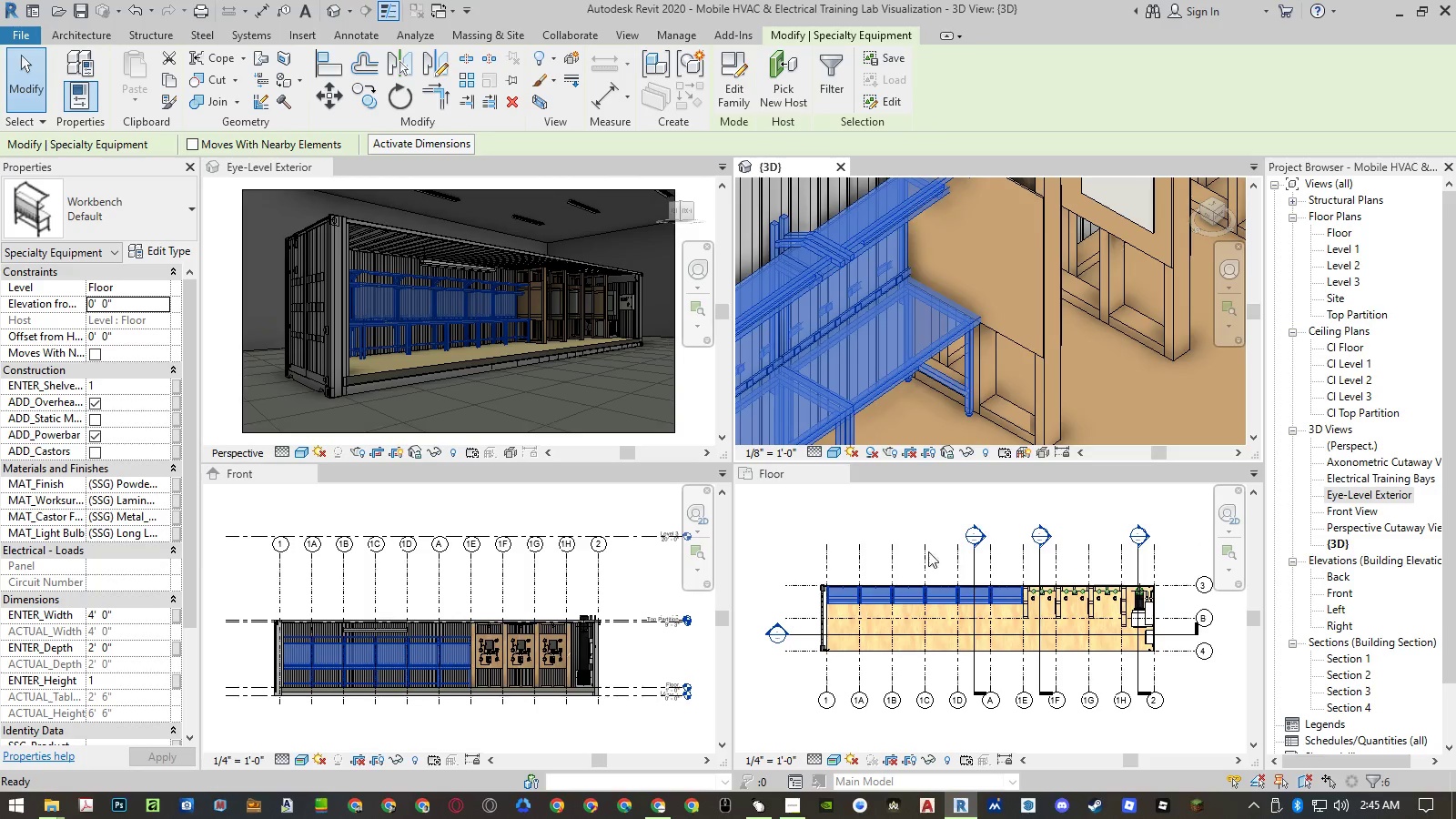 
scroll: coordinate [824, 600], scroll_direction: up, amount: 16.0
 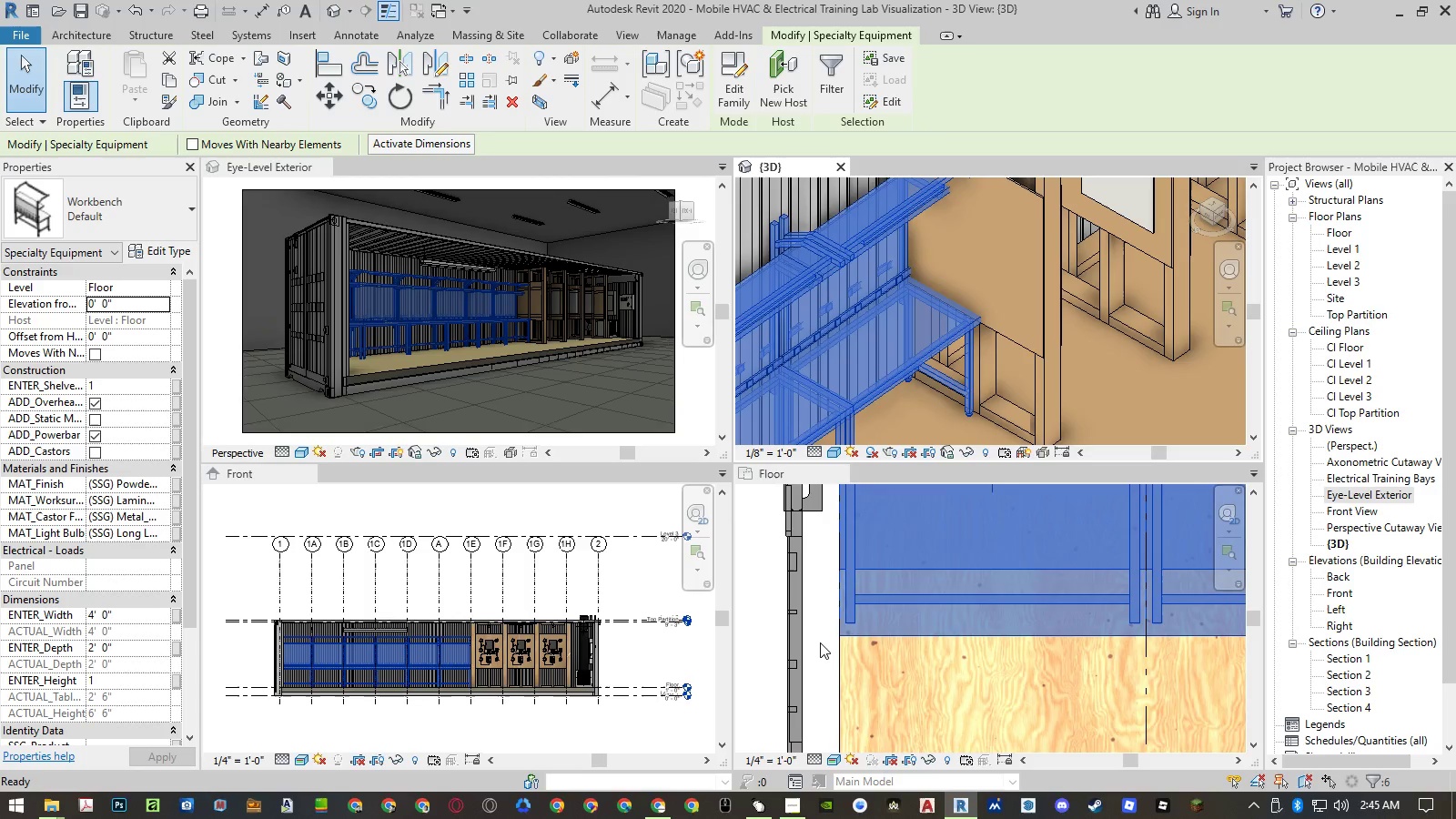 
scroll: coordinate [825, 587], scroll_direction: down, amount: 13.0
 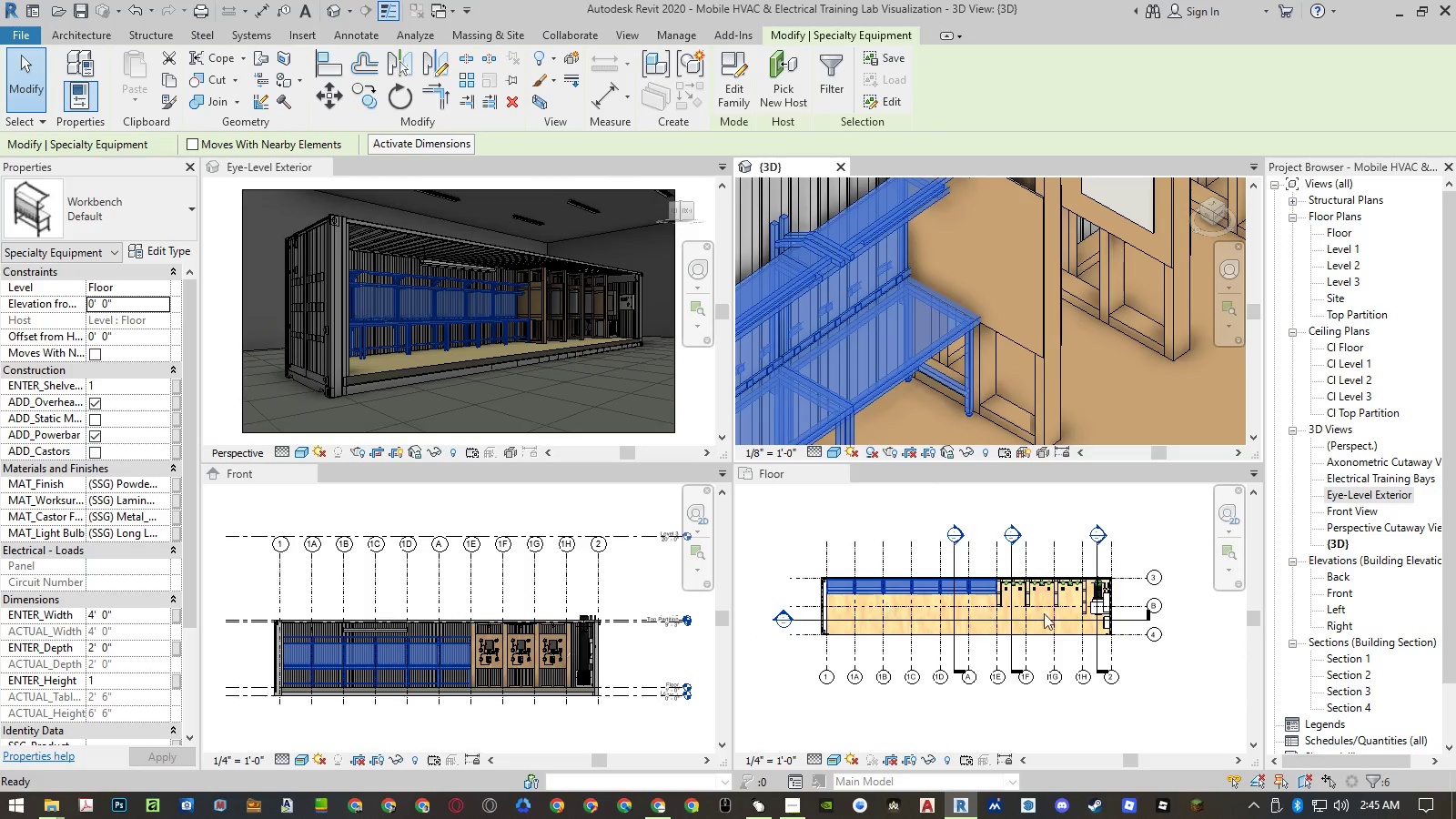 
scroll: coordinate [1077, 605], scroll_direction: up, amount: 8.0
 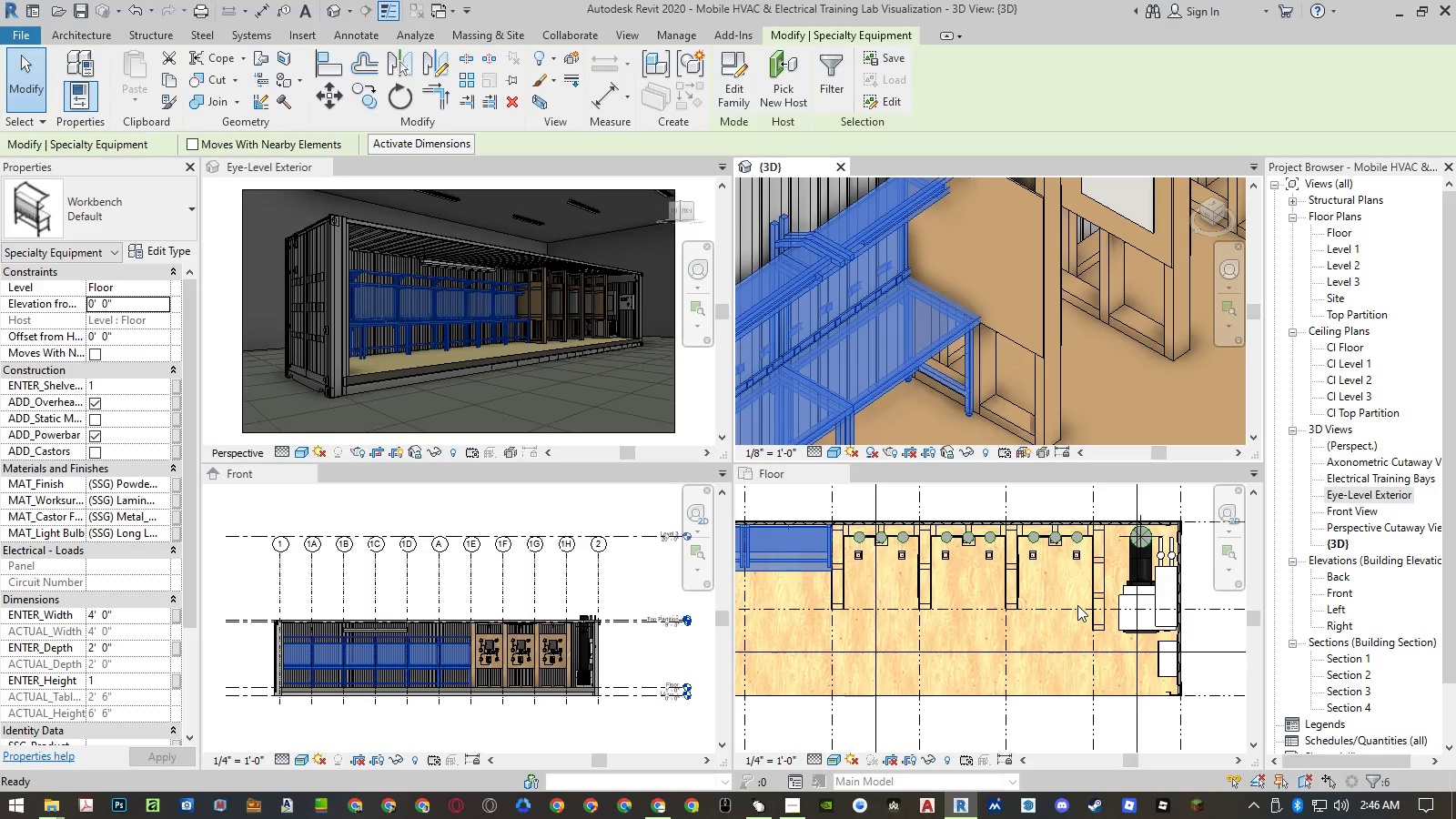 
wait(5.12)
 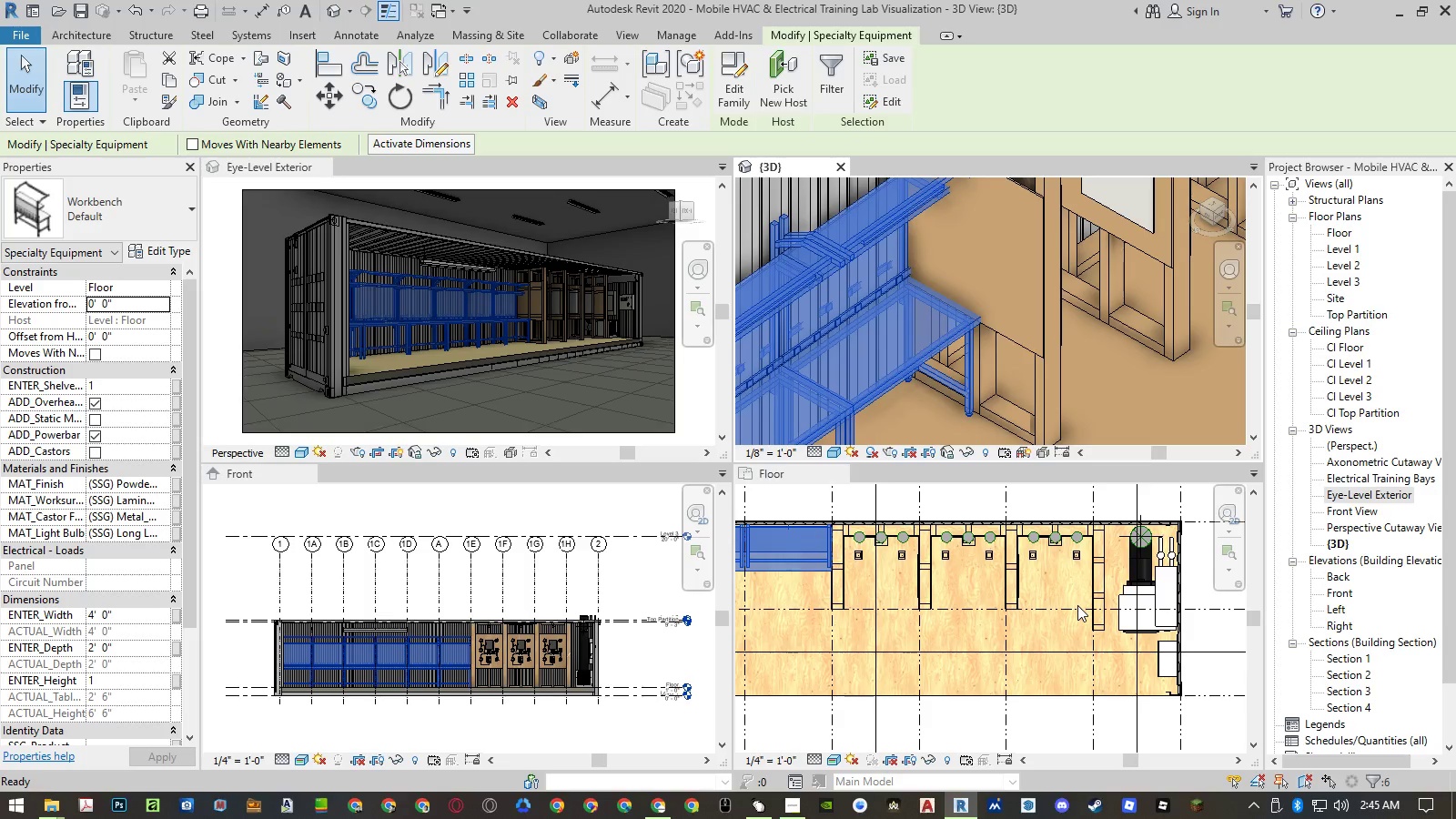 
scroll: coordinate [810, 563], scroll_direction: up, amount: 4.0
 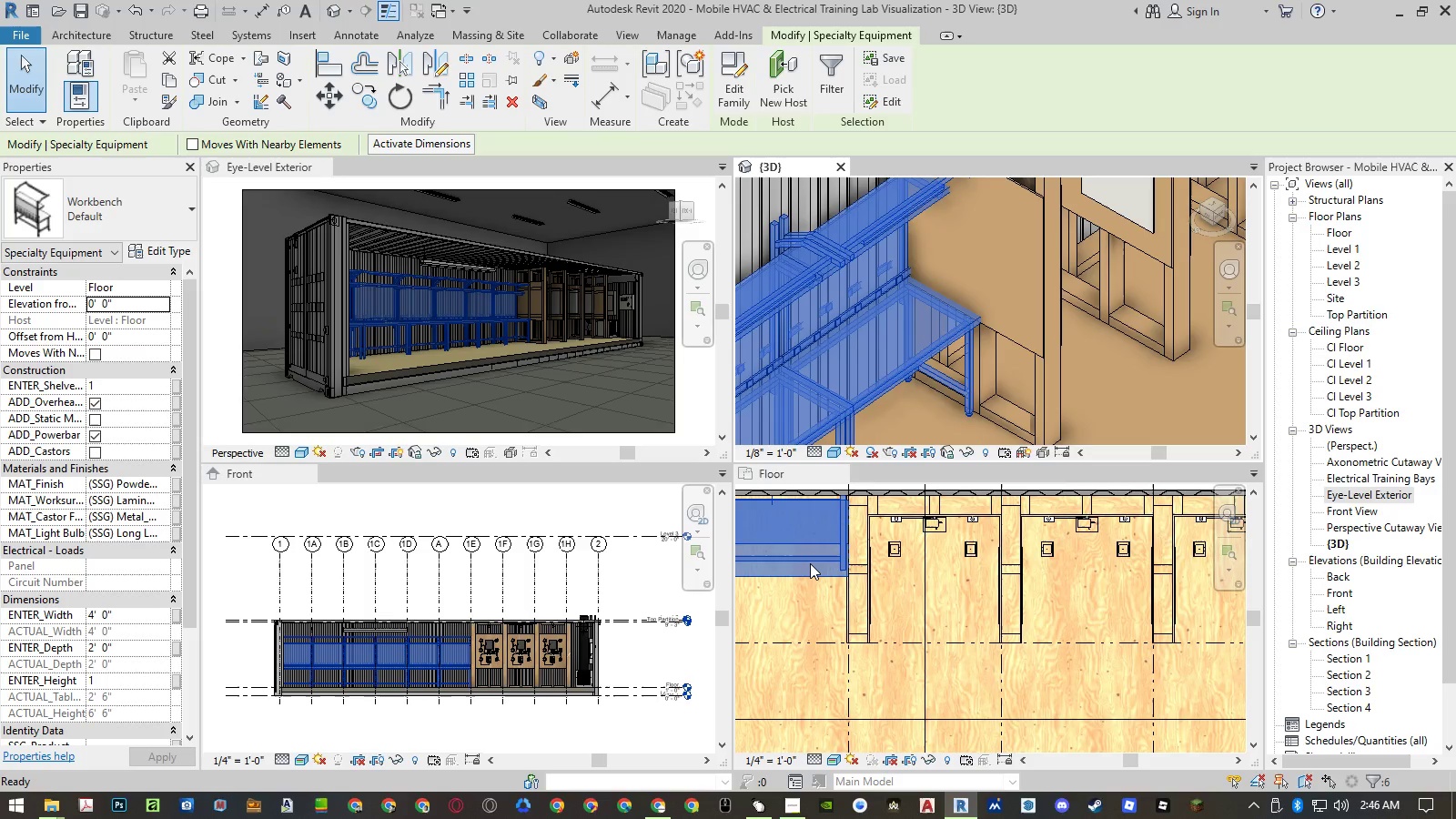 
scroll: coordinate [810, 563], scroll_direction: down, amount: 5.0
 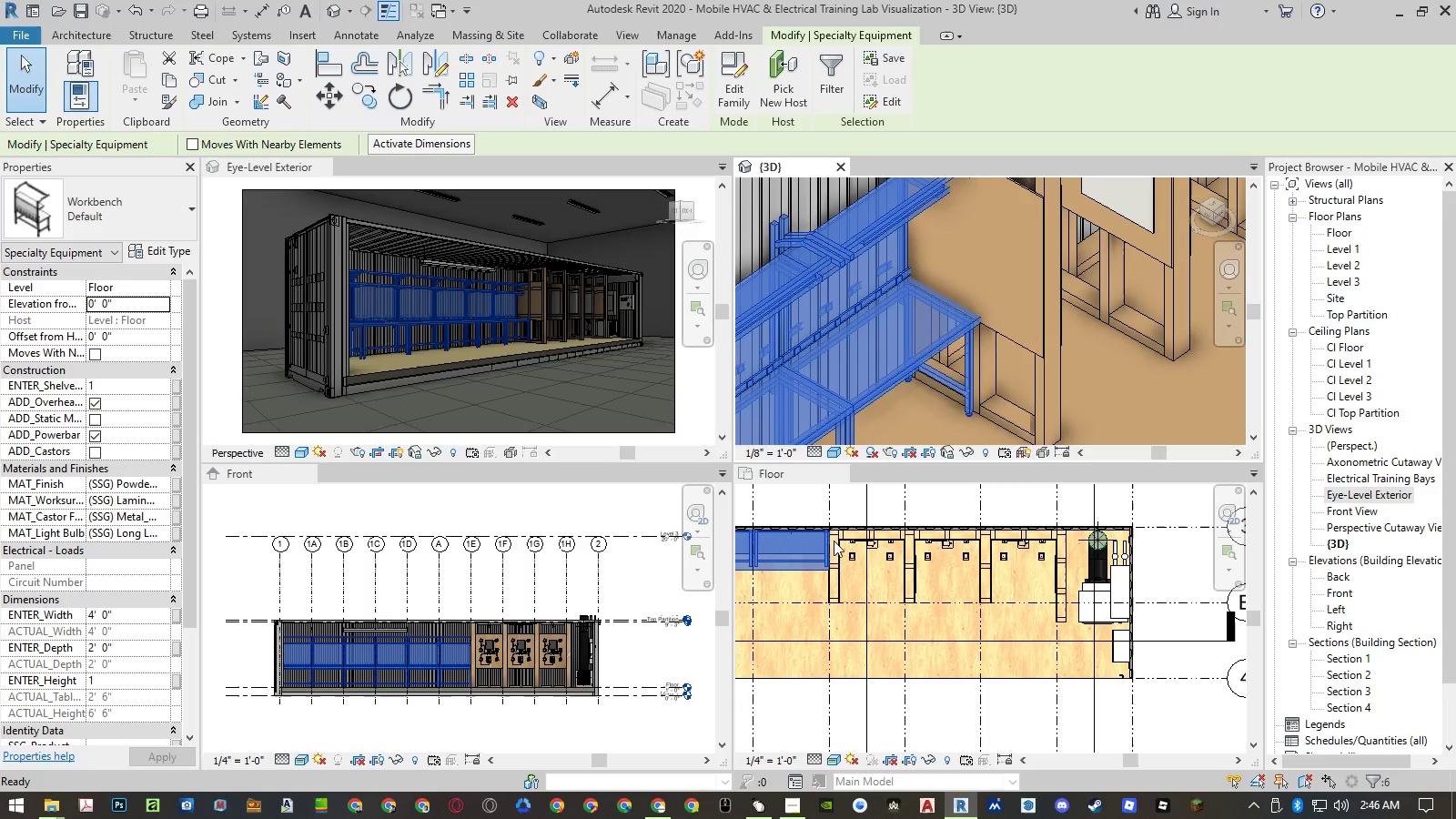 
left_click([813, 502])
 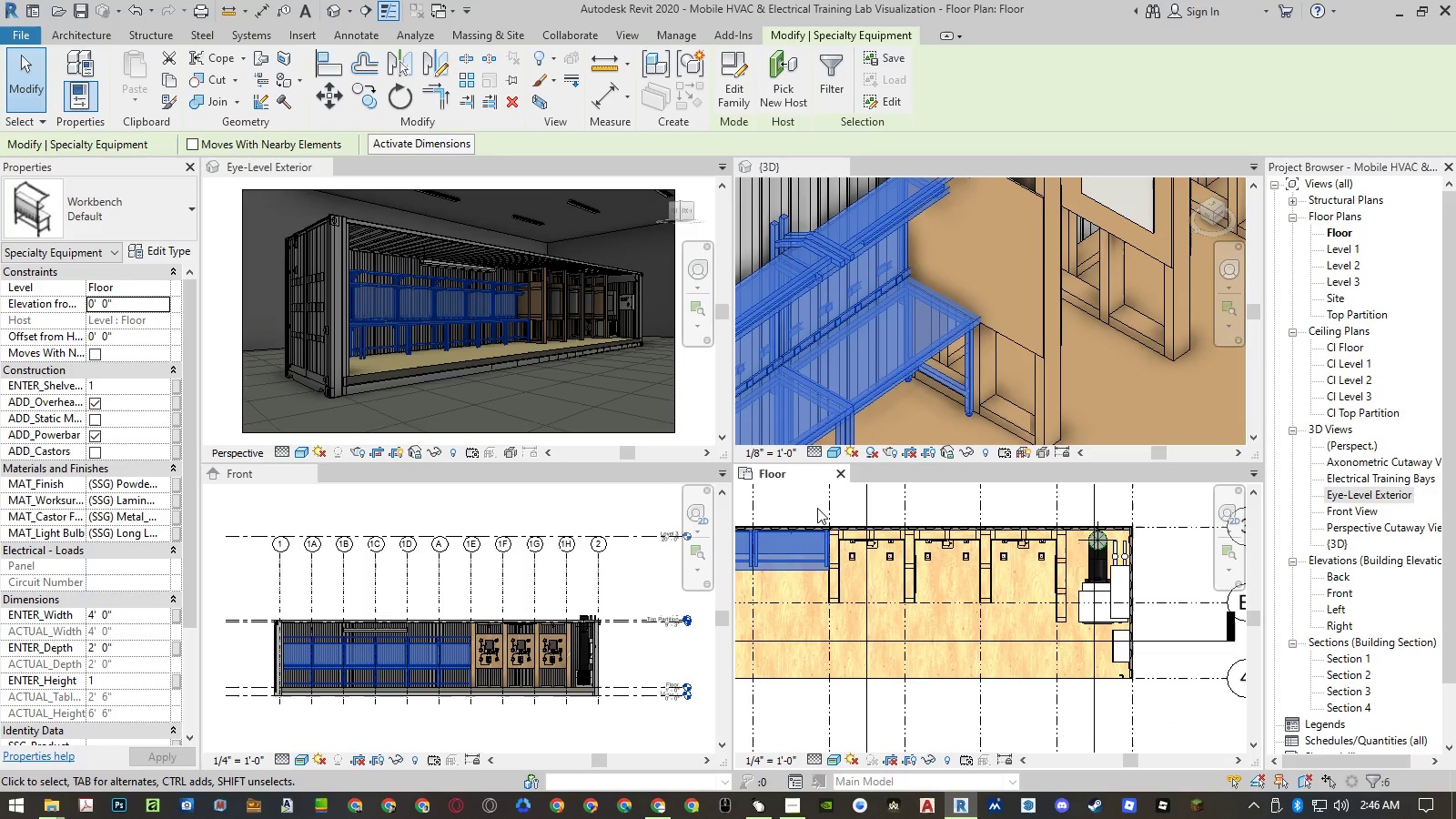 
left_click([817, 508])
 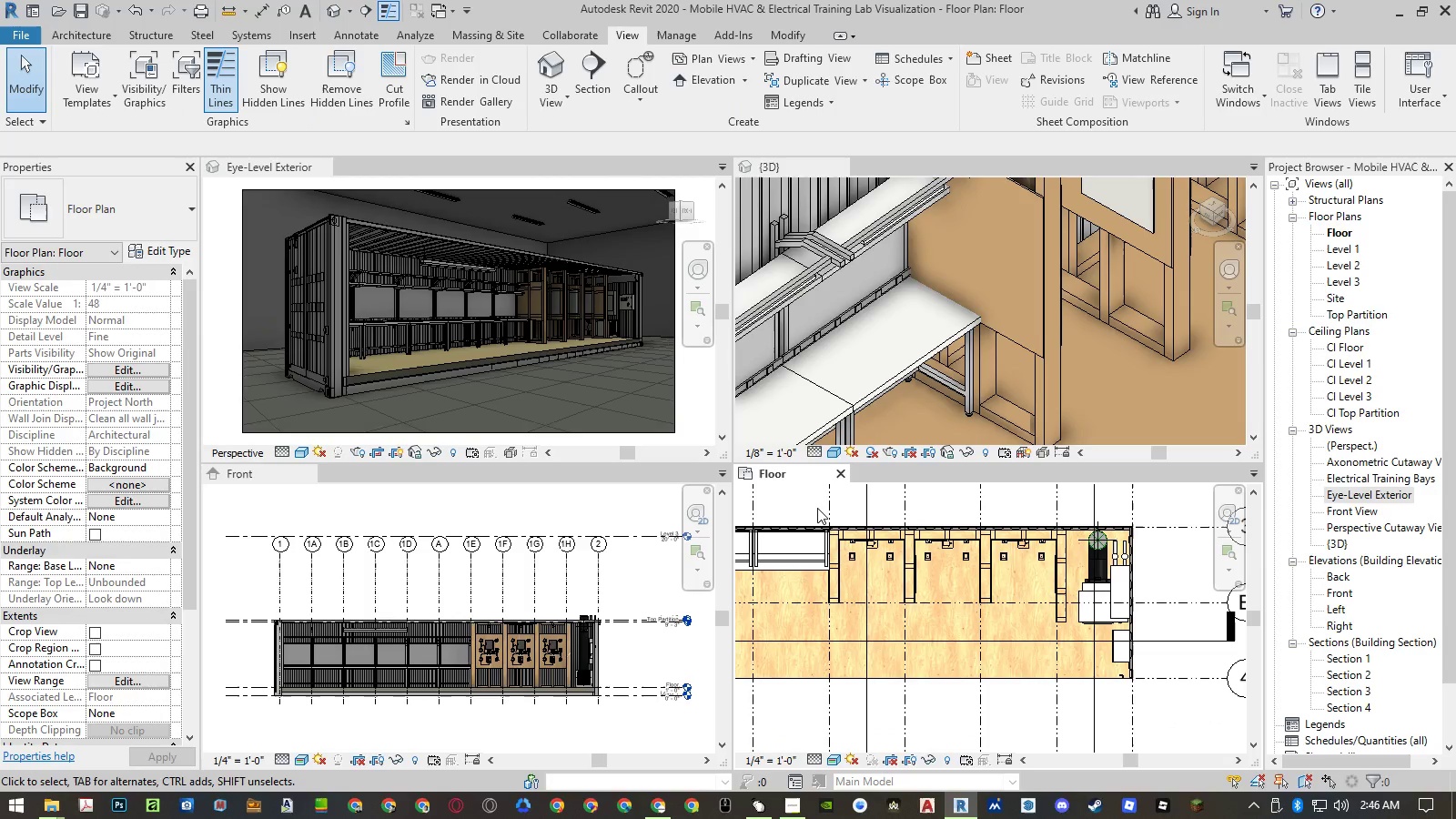 
left_click_drag(start_coordinate=[817, 508], to_coordinate=[1076, 634])
 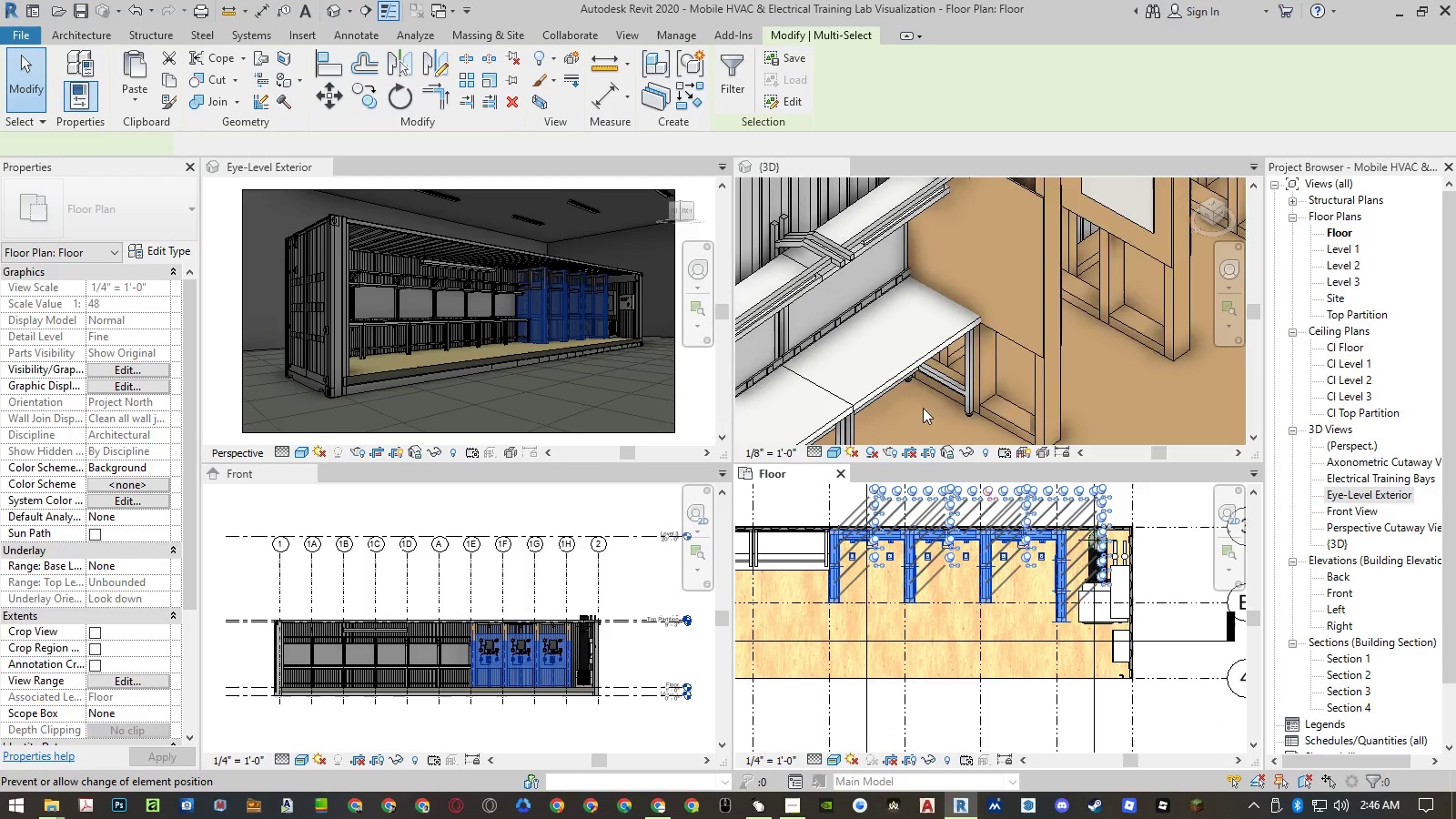 
scroll: coordinate [890, 399], scroll_direction: down, amount: 8.0
 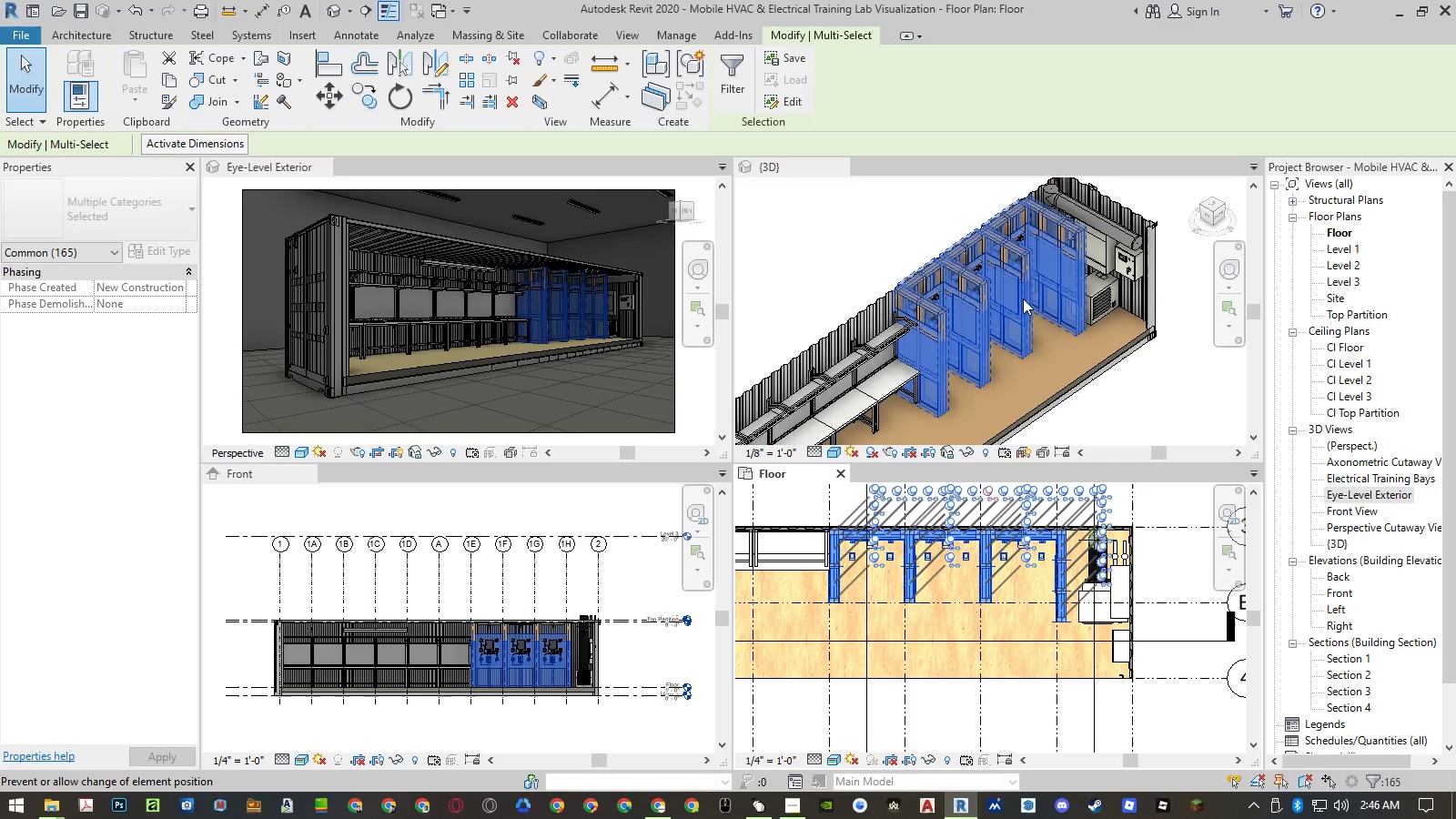 
scroll: coordinate [1032, 233], scroll_direction: up, amount: 9.0
 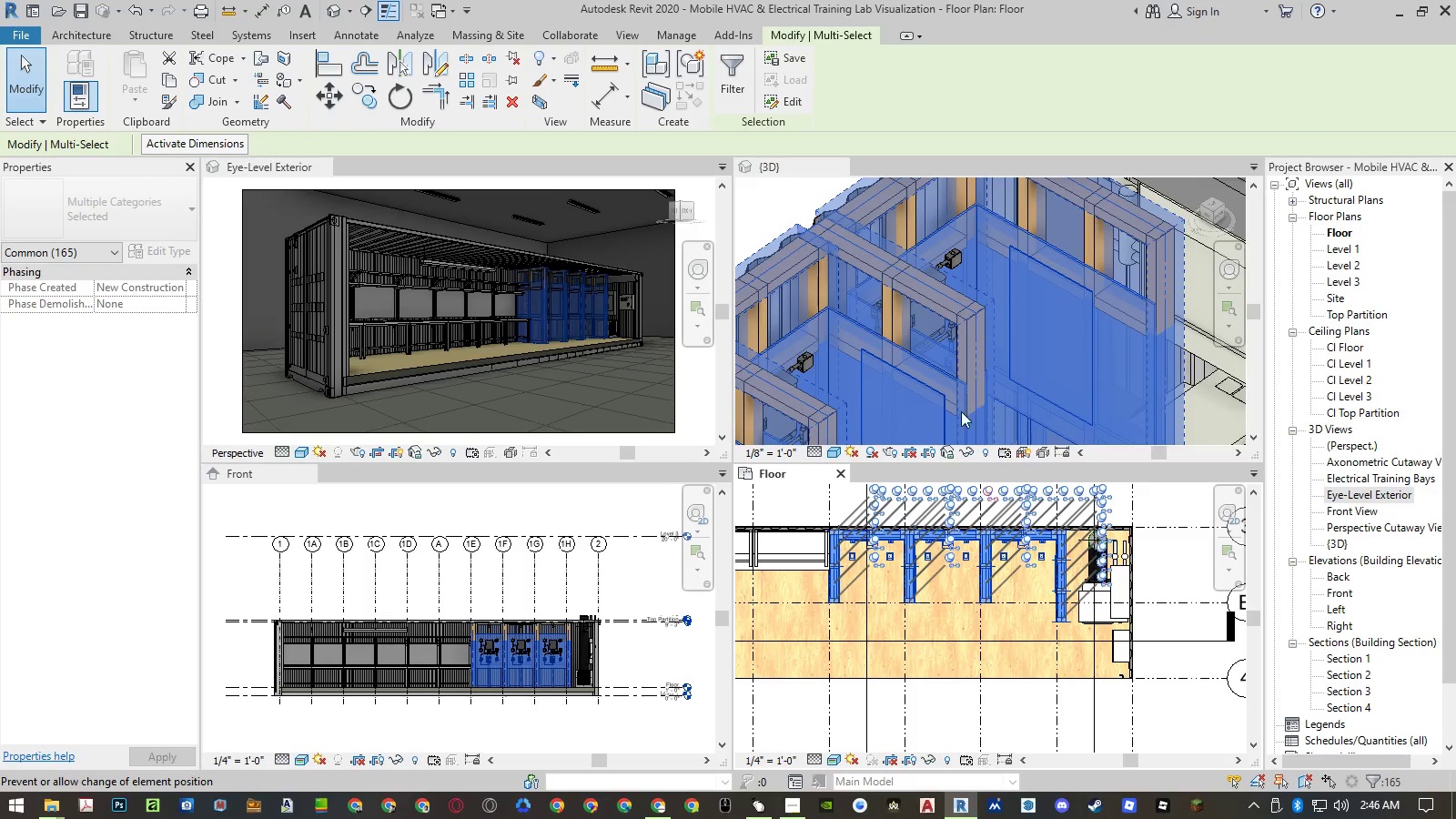 
left_click([789, 496])
 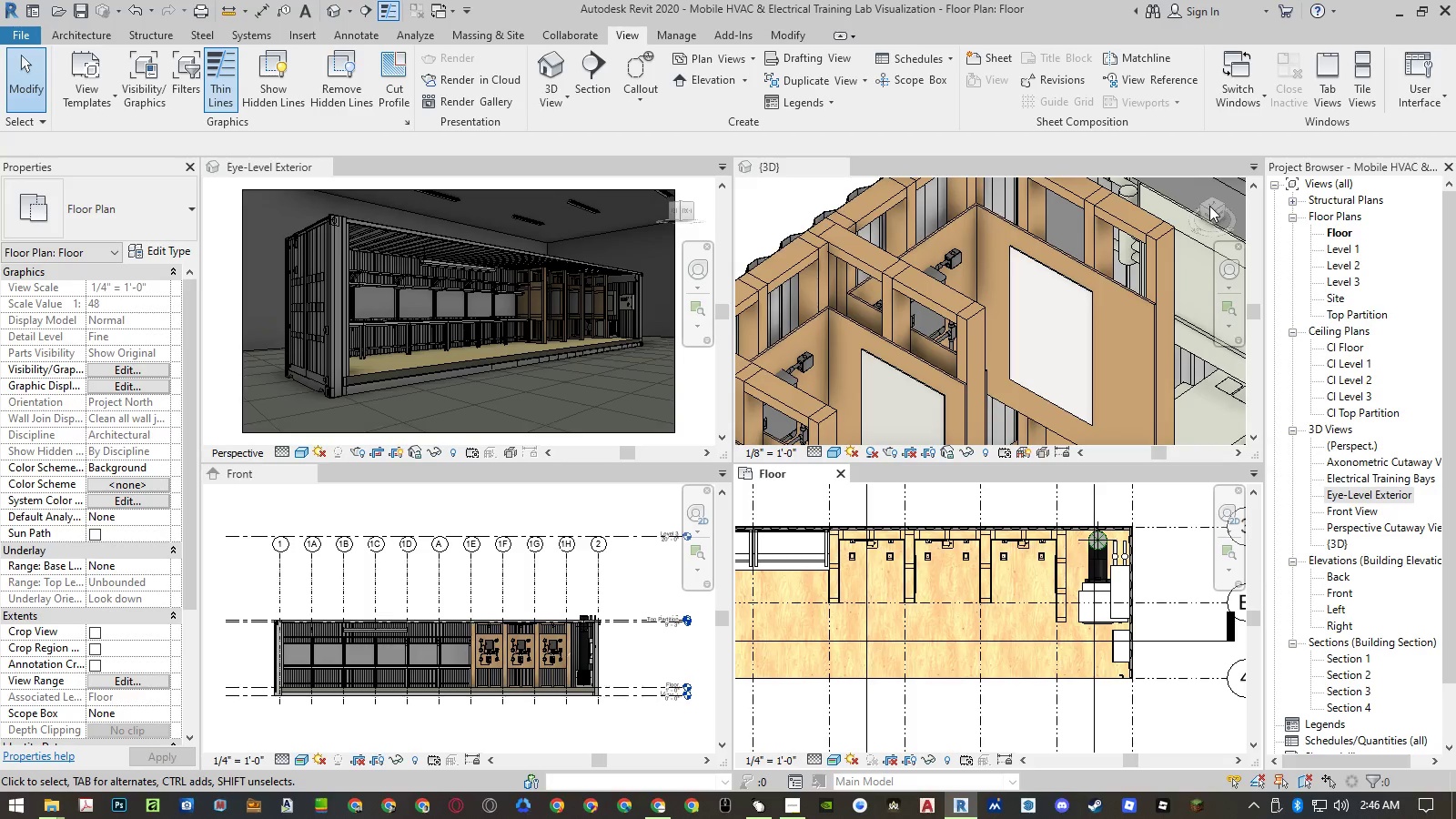 
left_click([1209, 205])
 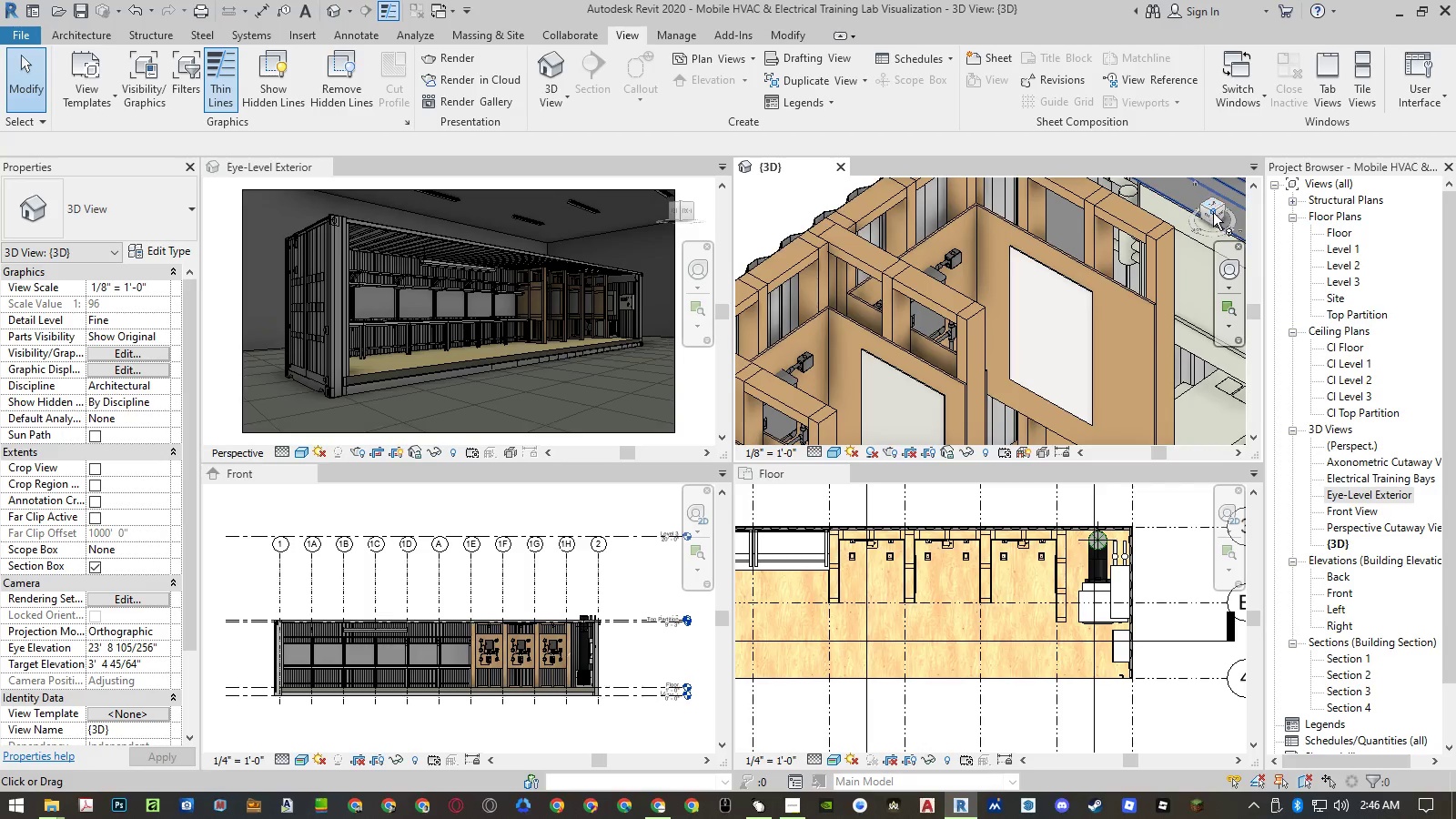 
left_click([1216, 214])
 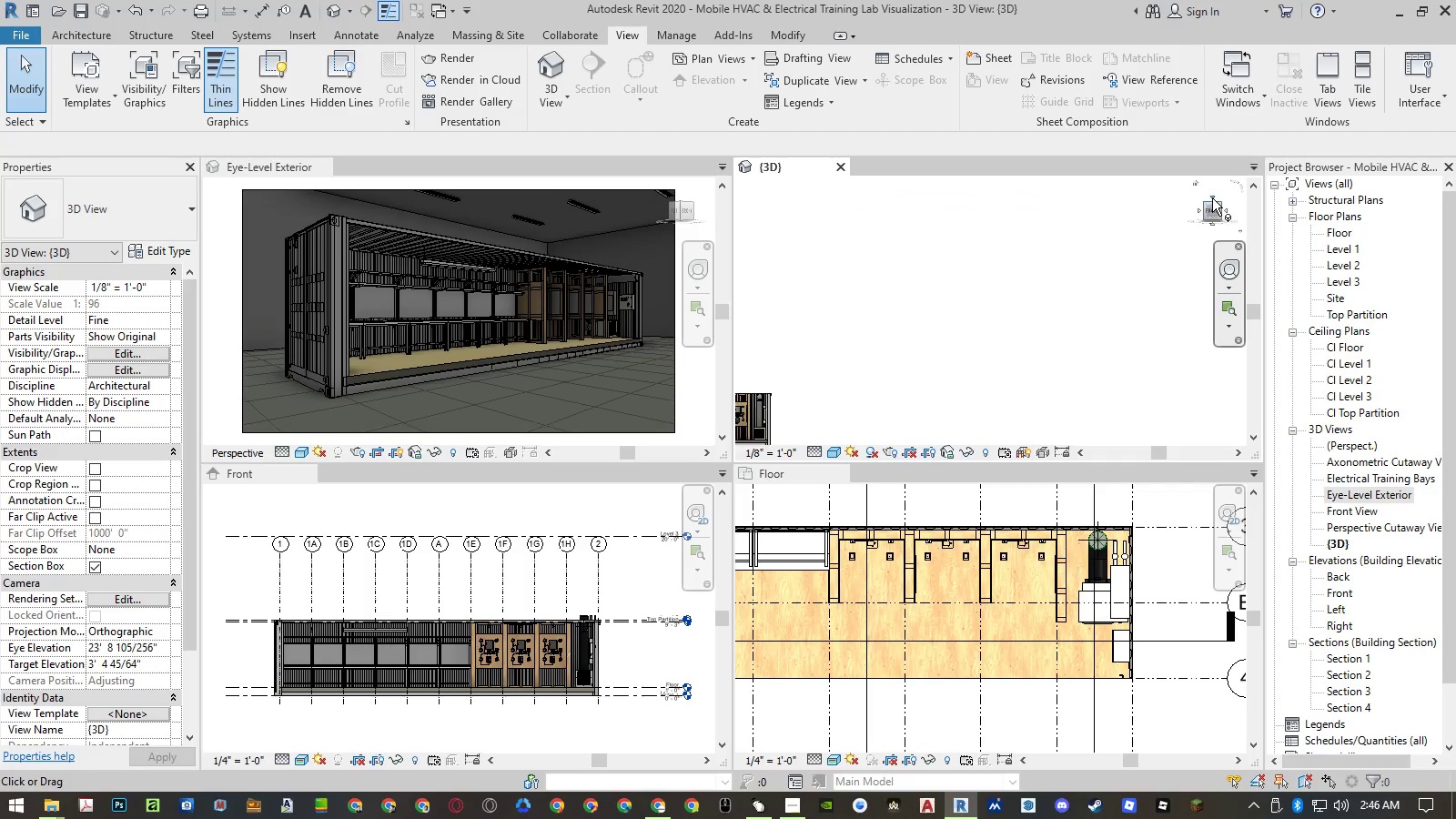 
left_click([1212, 197])
 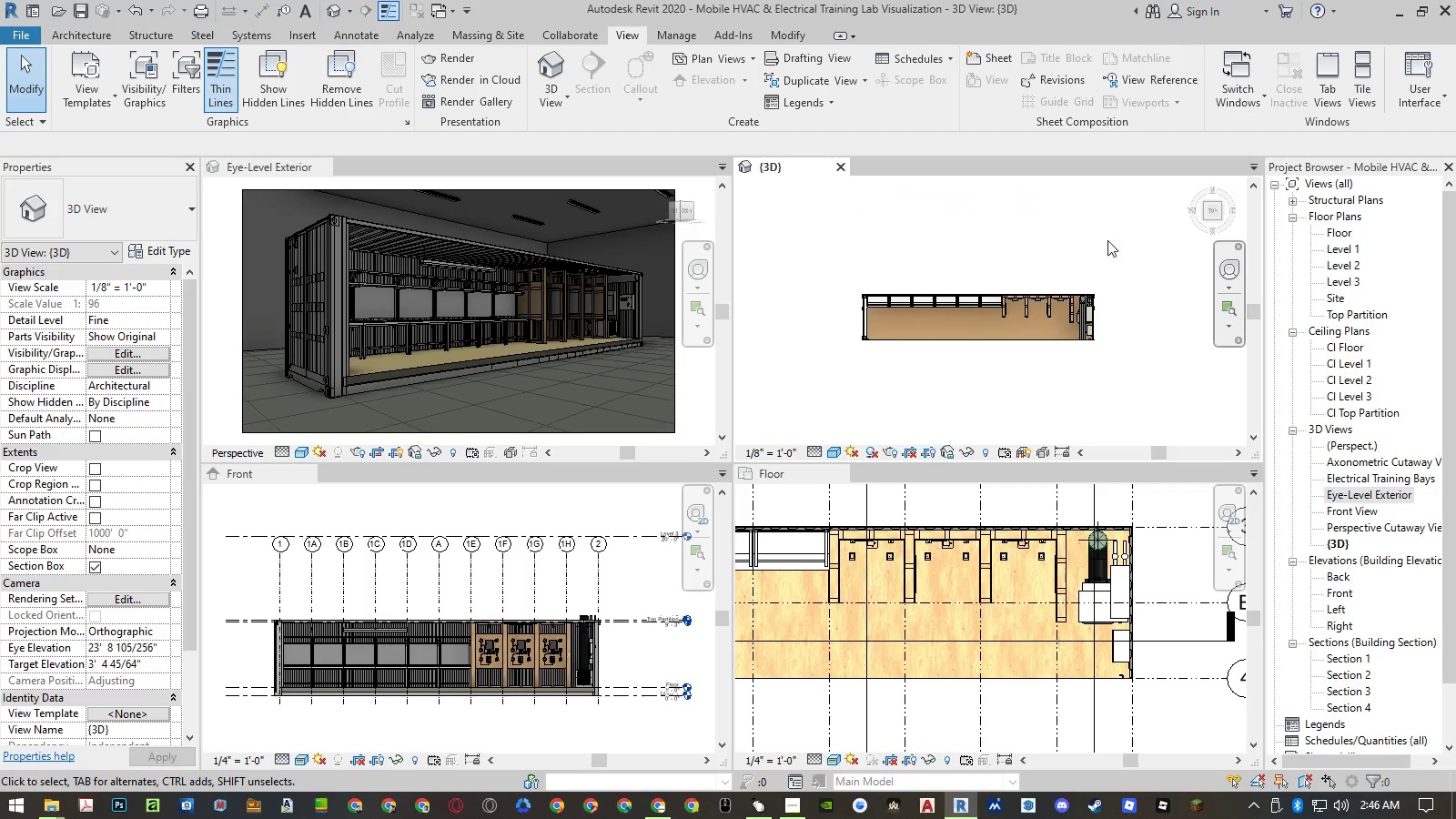 
scroll: coordinate [984, 315], scroll_direction: up, amount: 9.0
 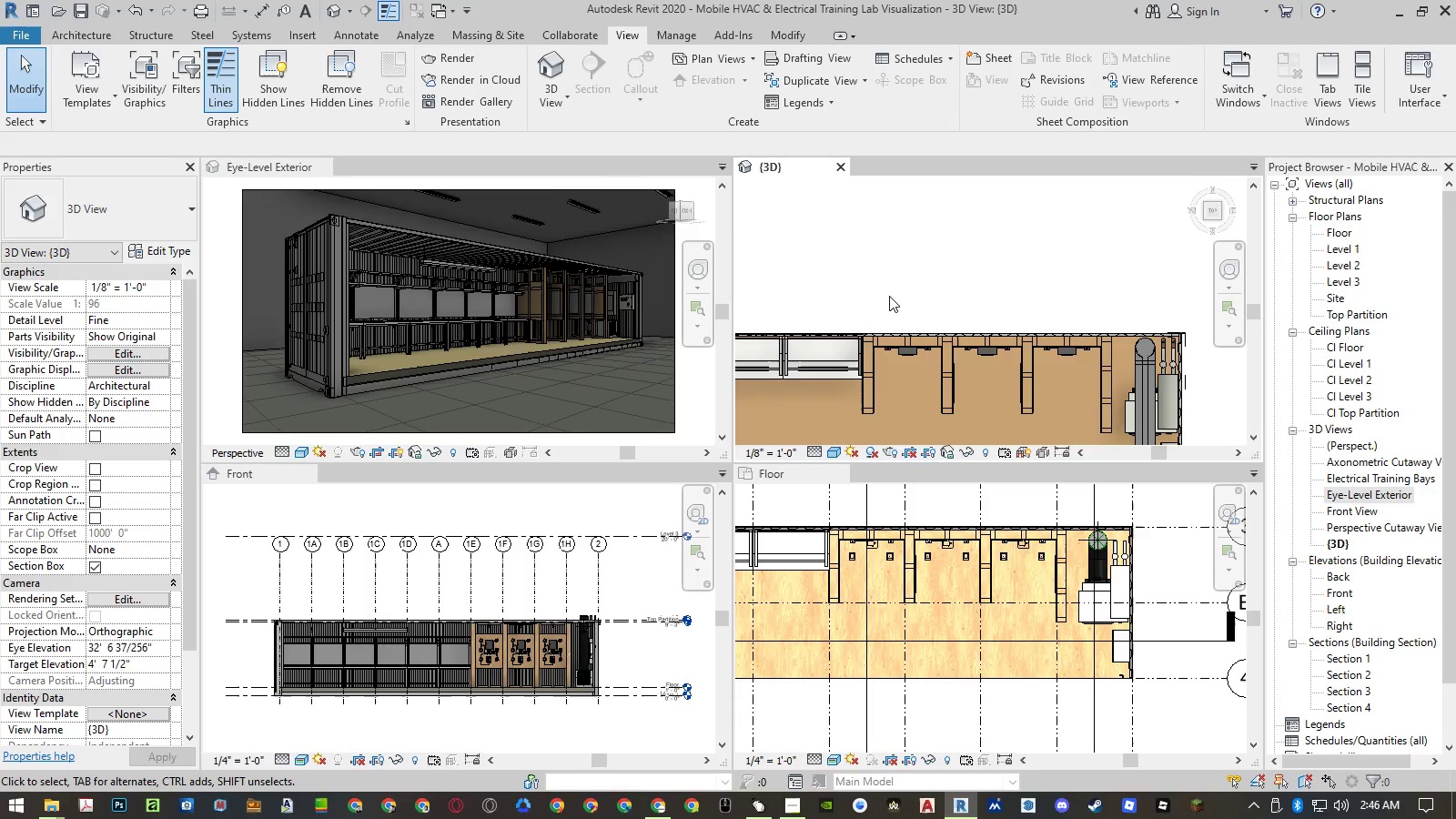 
left_click([889, 296])
 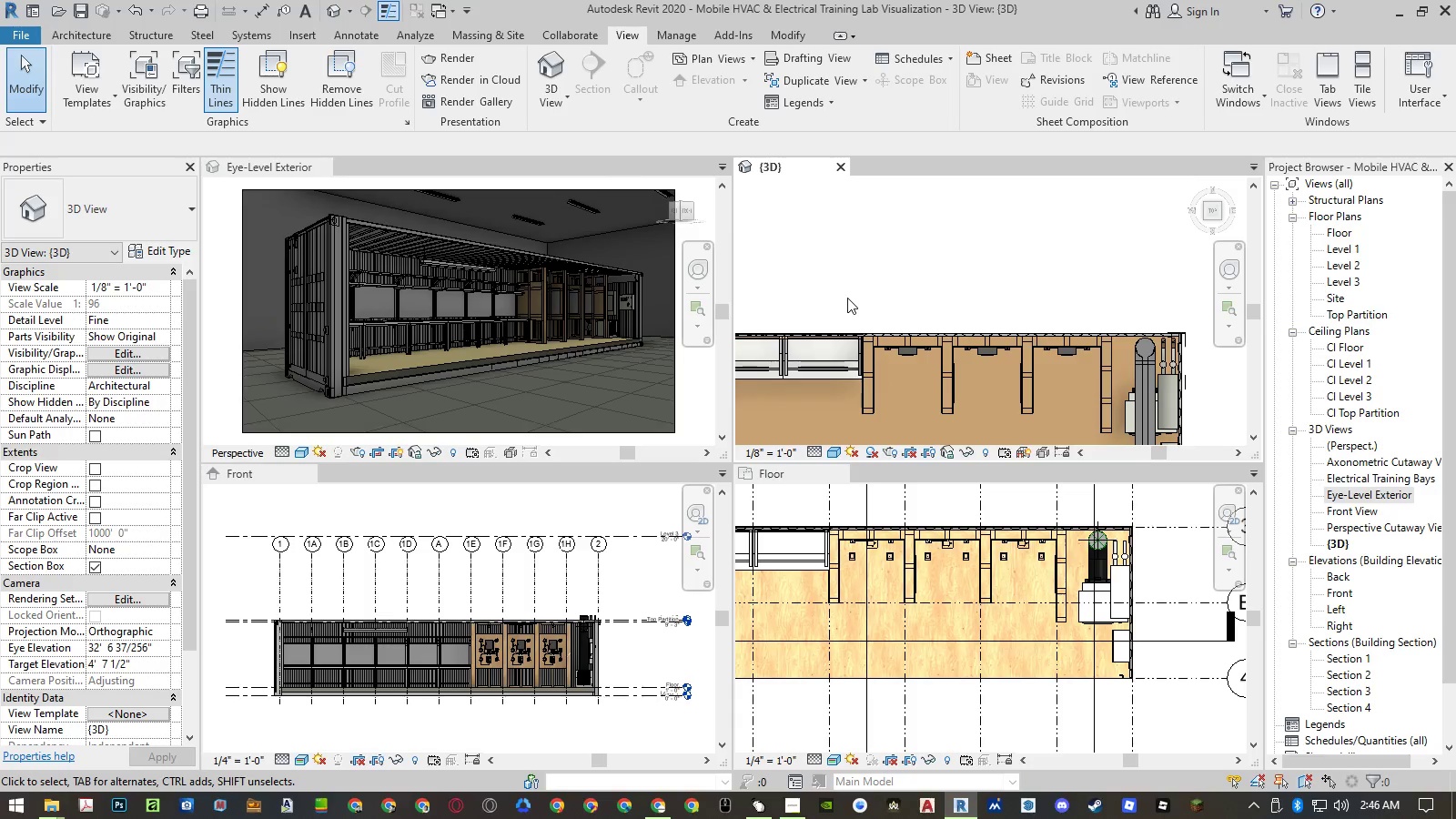 
left_click_drag(start_coordinate=[845, 298], to_coordinate=[1120, 444])
 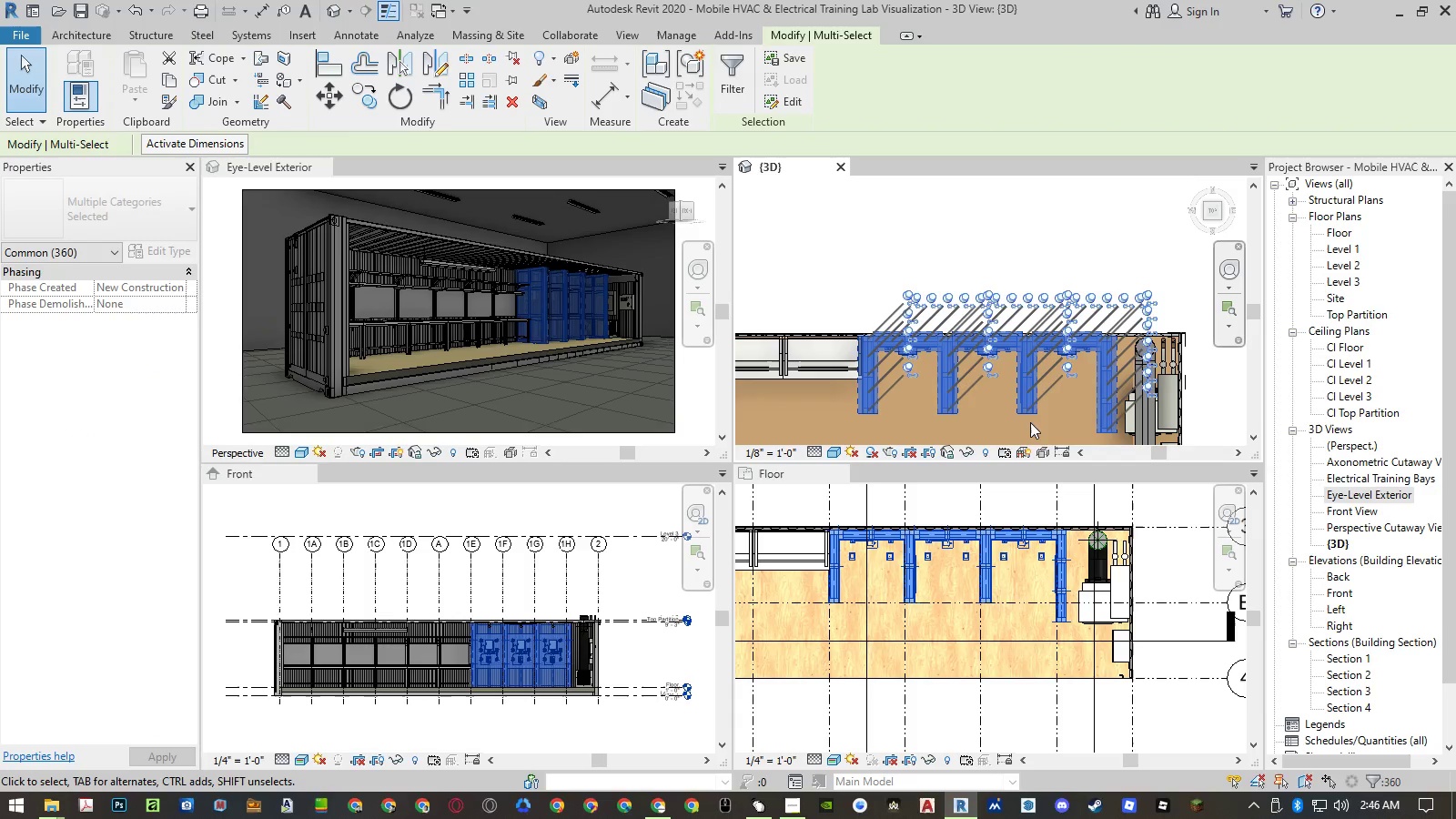 
key(Escape)
 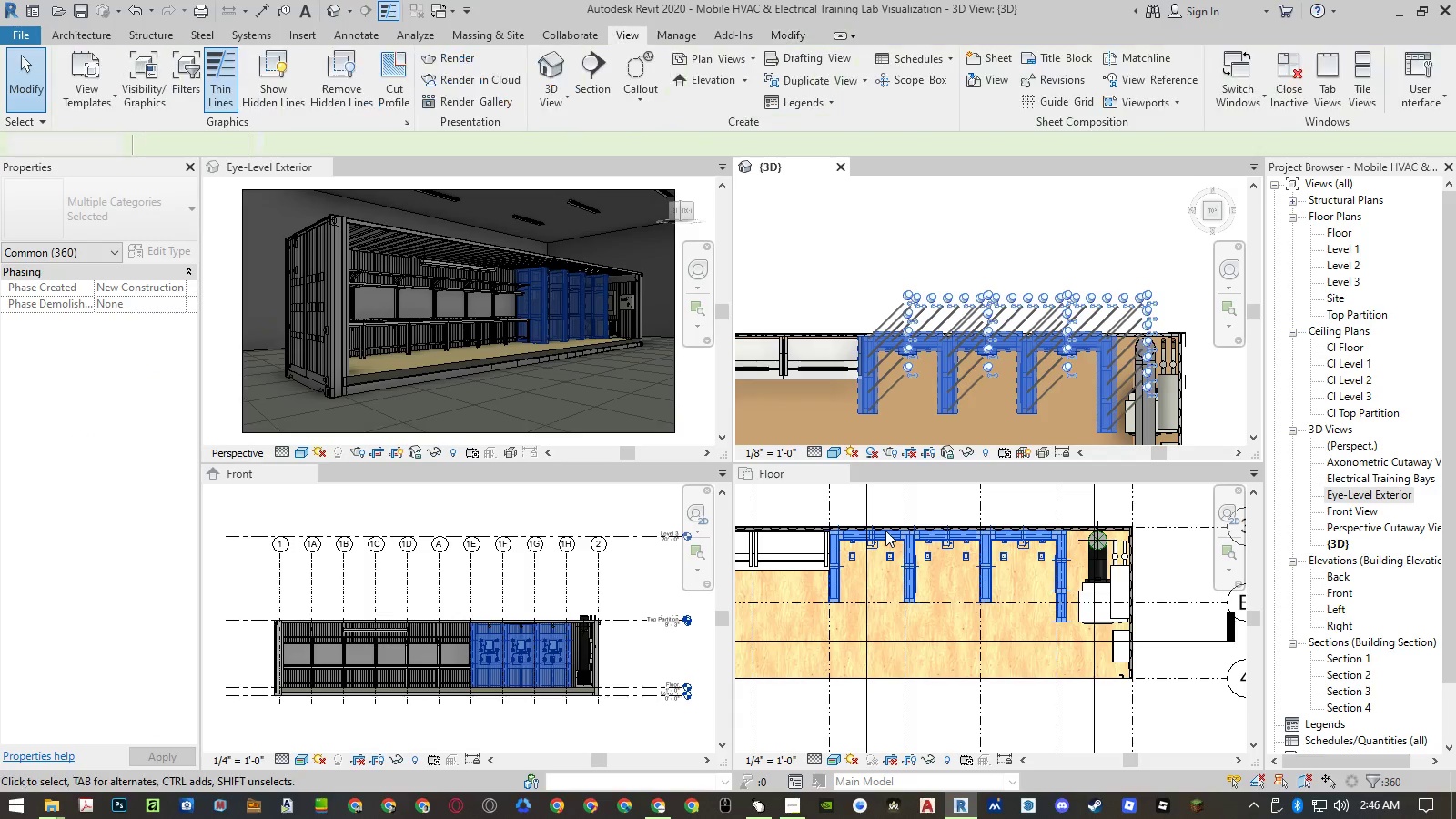 
key(Escape)
 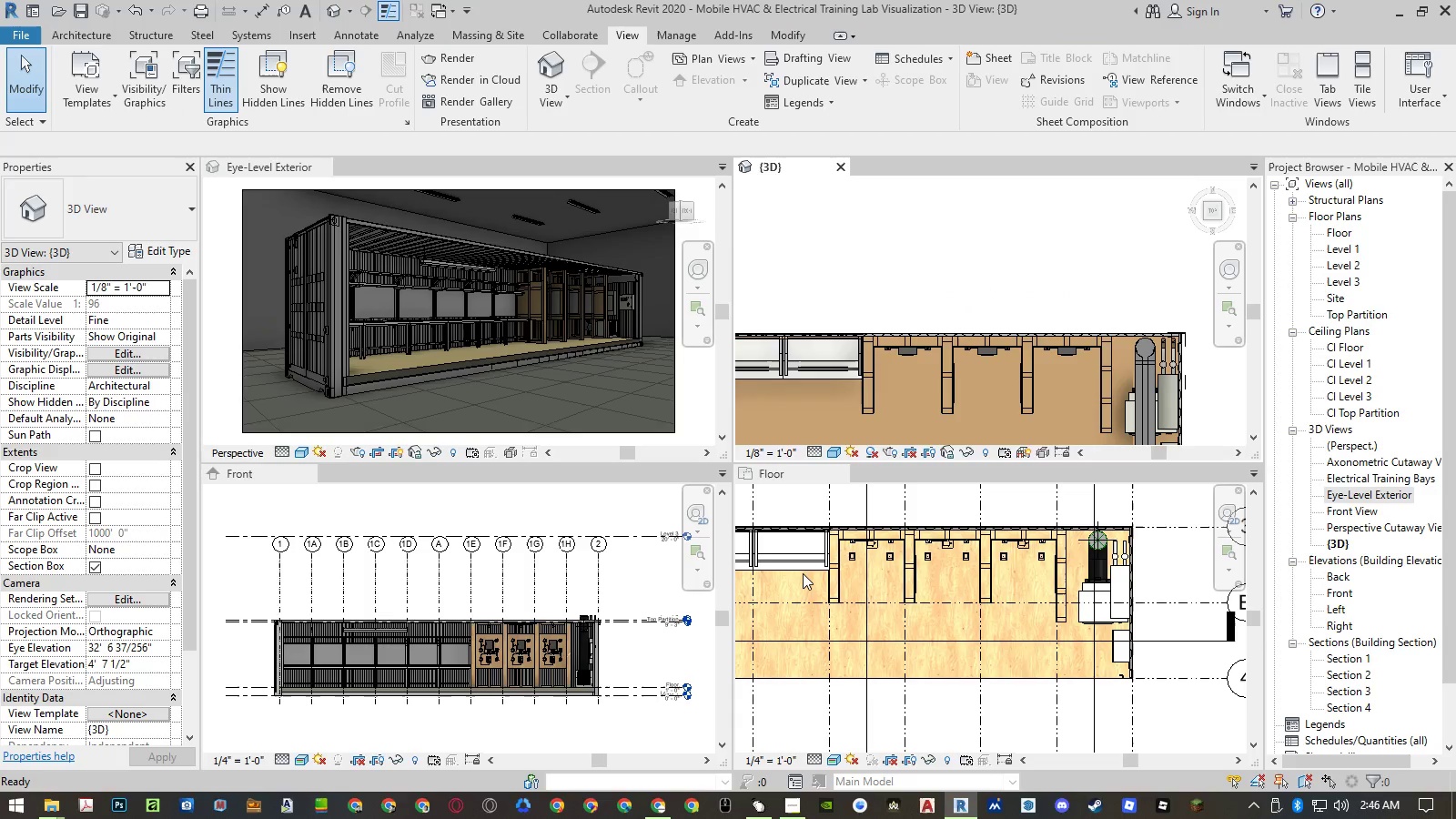 
left_click([803, 573])
 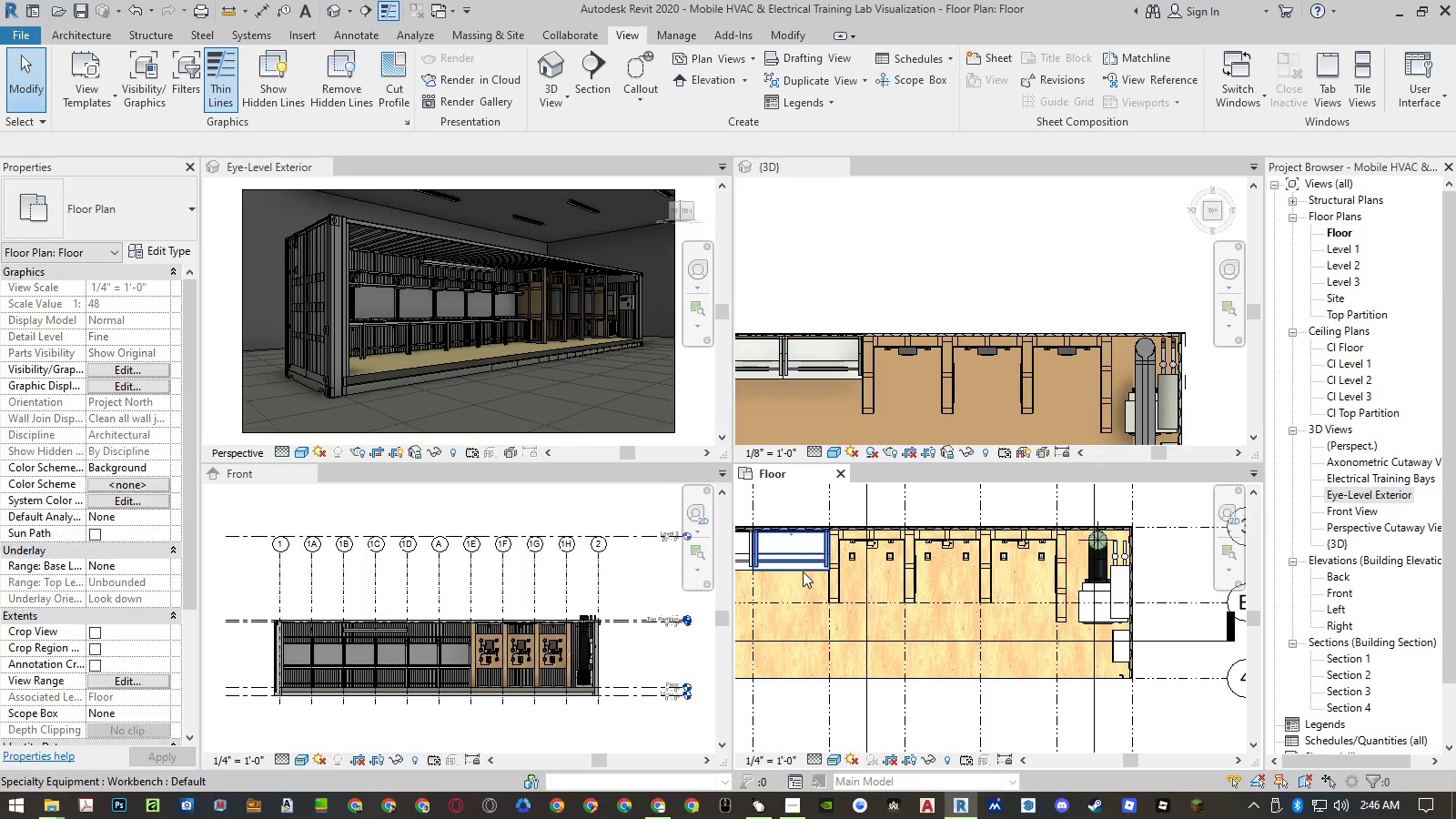 
left_click([803, 571])
 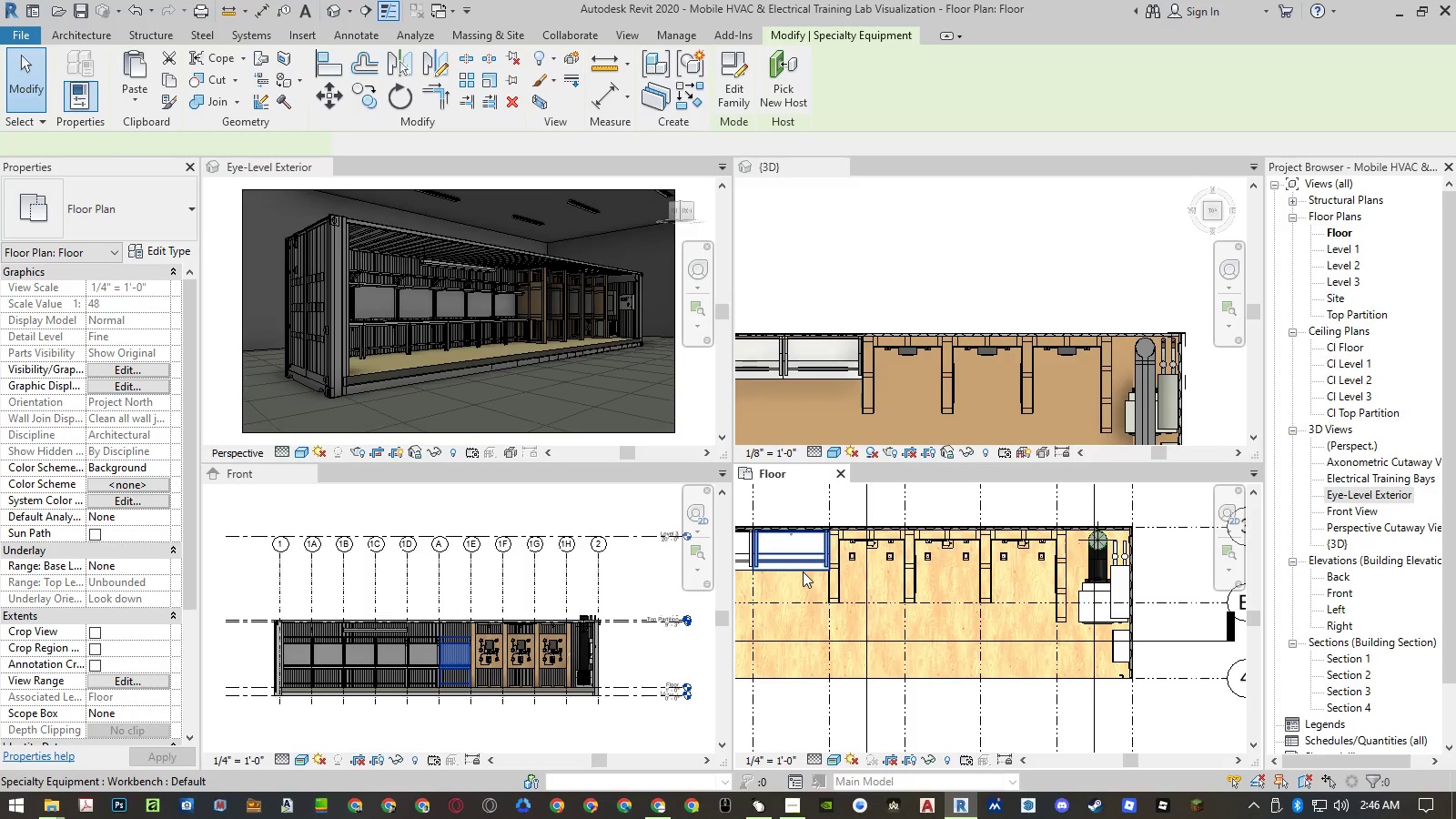 
right_click([803, 571])
 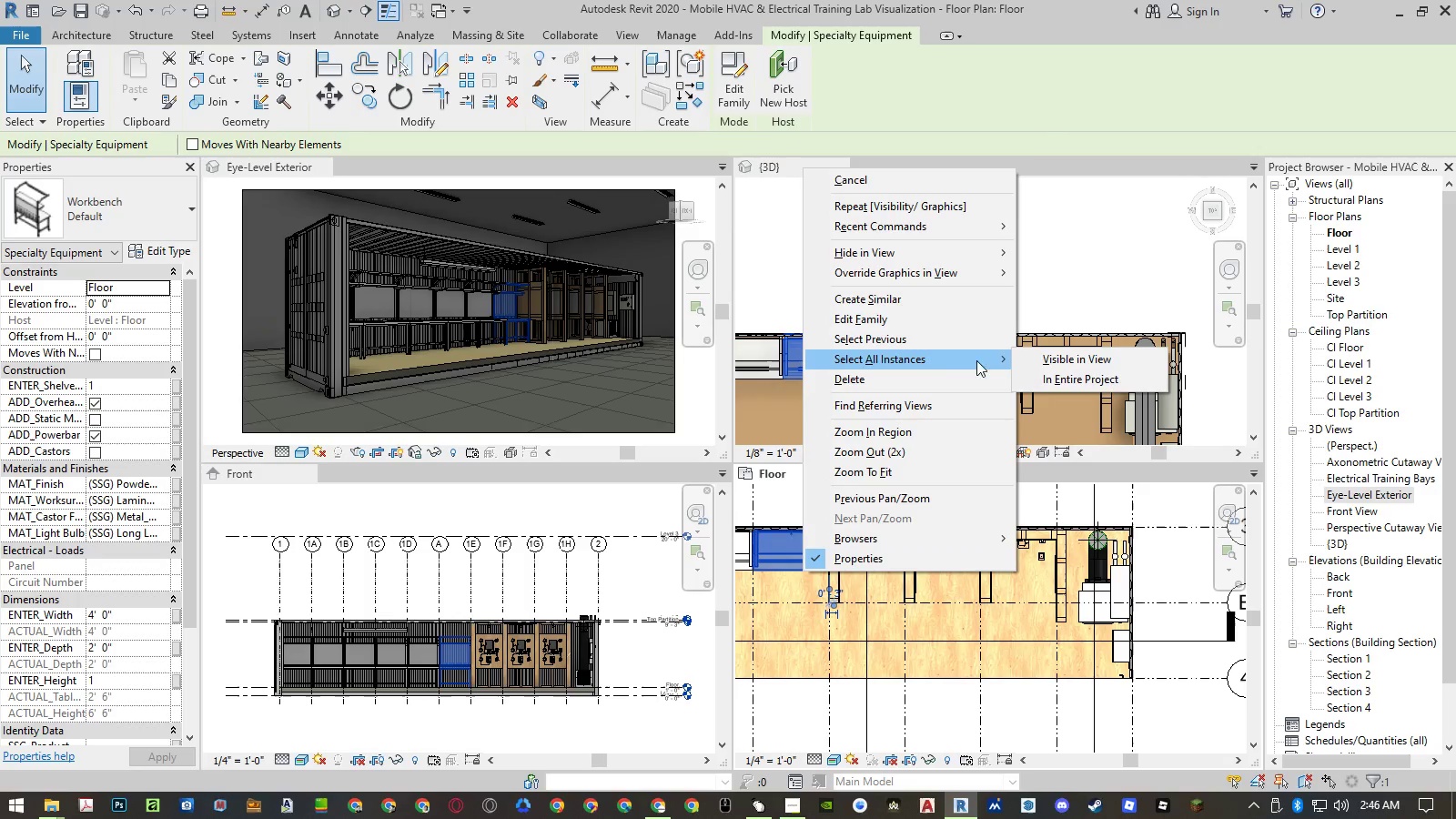 
left_click([1053, 361])
 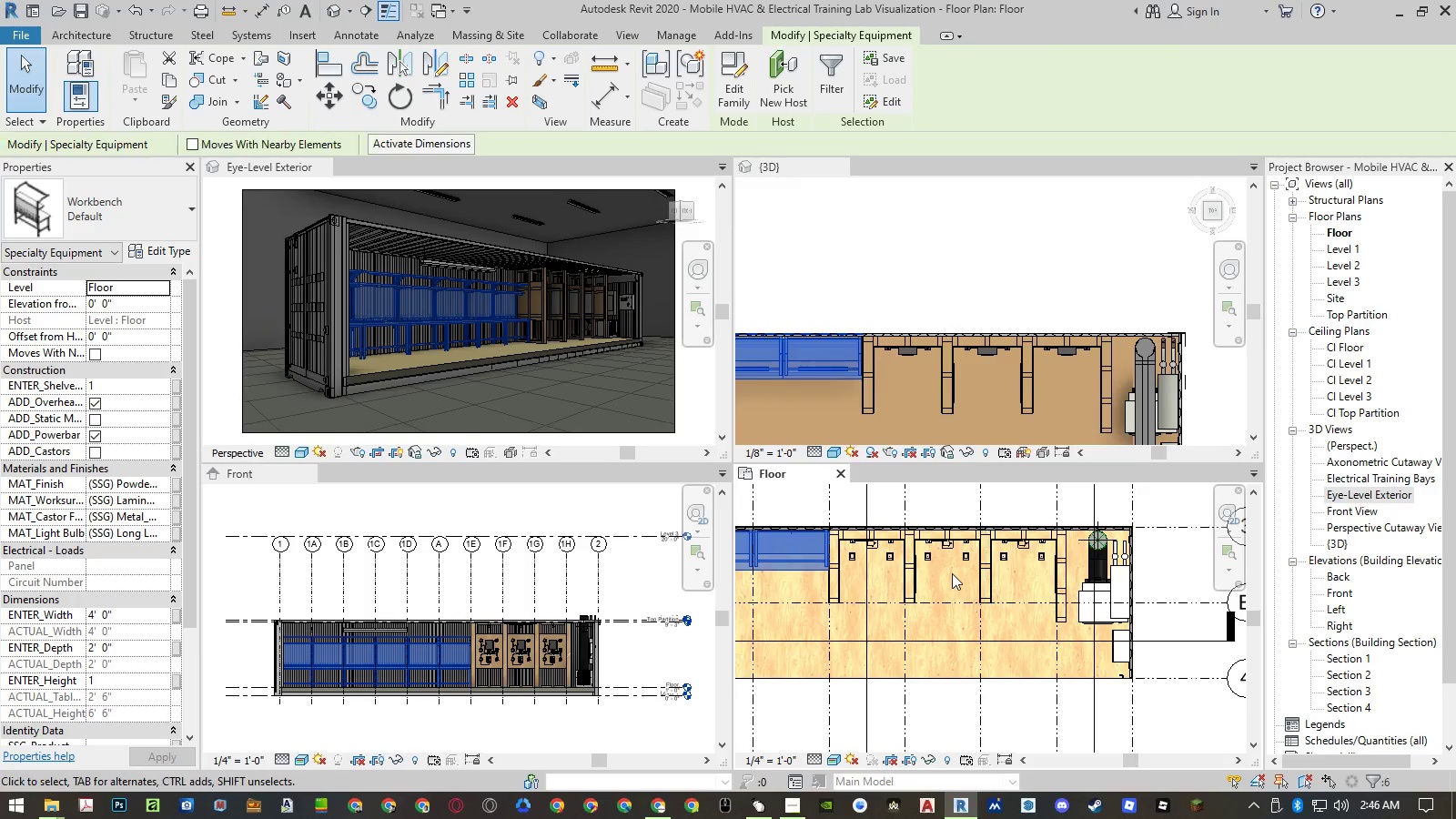 
type(mv)
 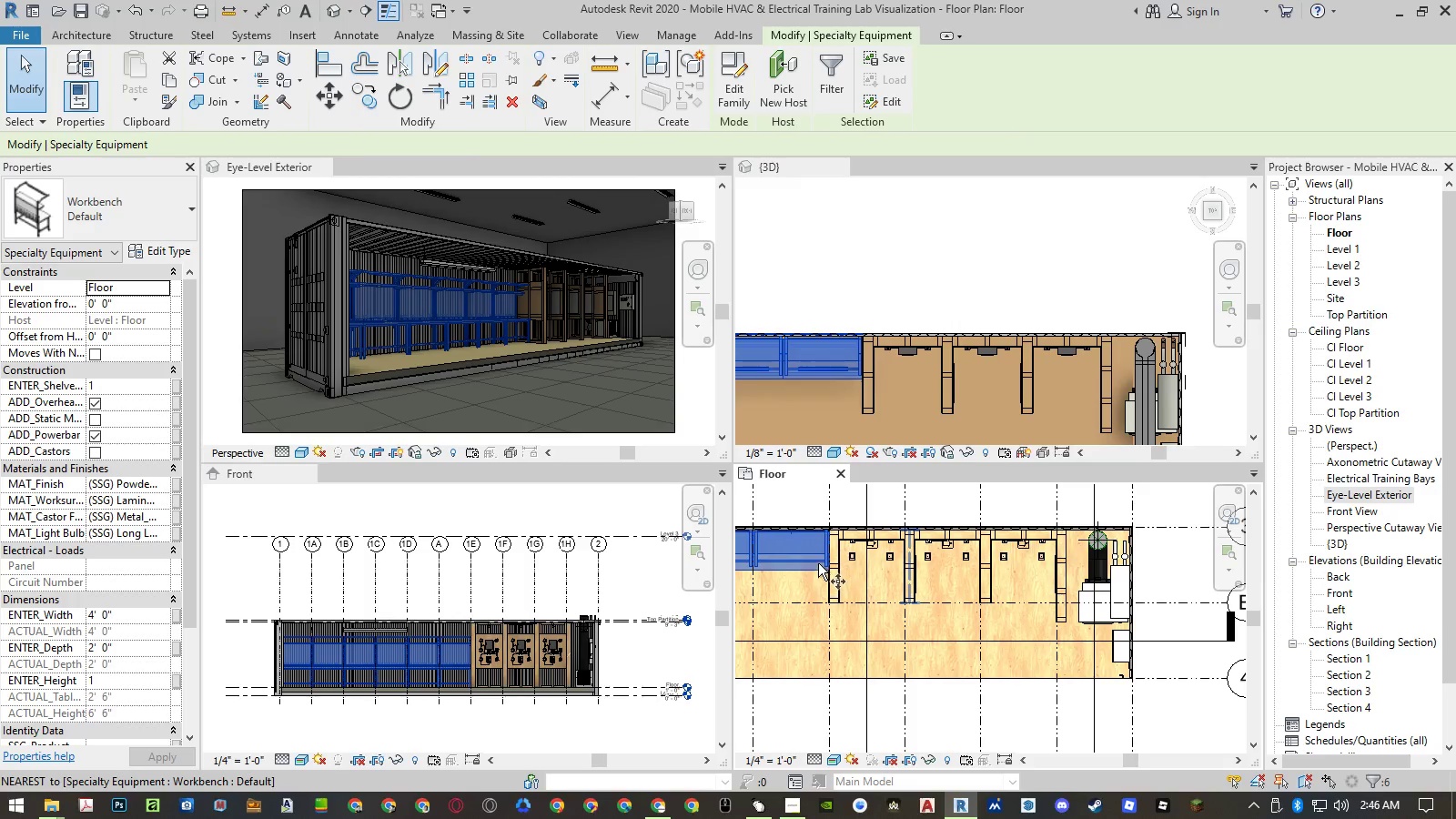 
scroll: coordinate [858, 676], scroll_direction: up, amount: 21.0
 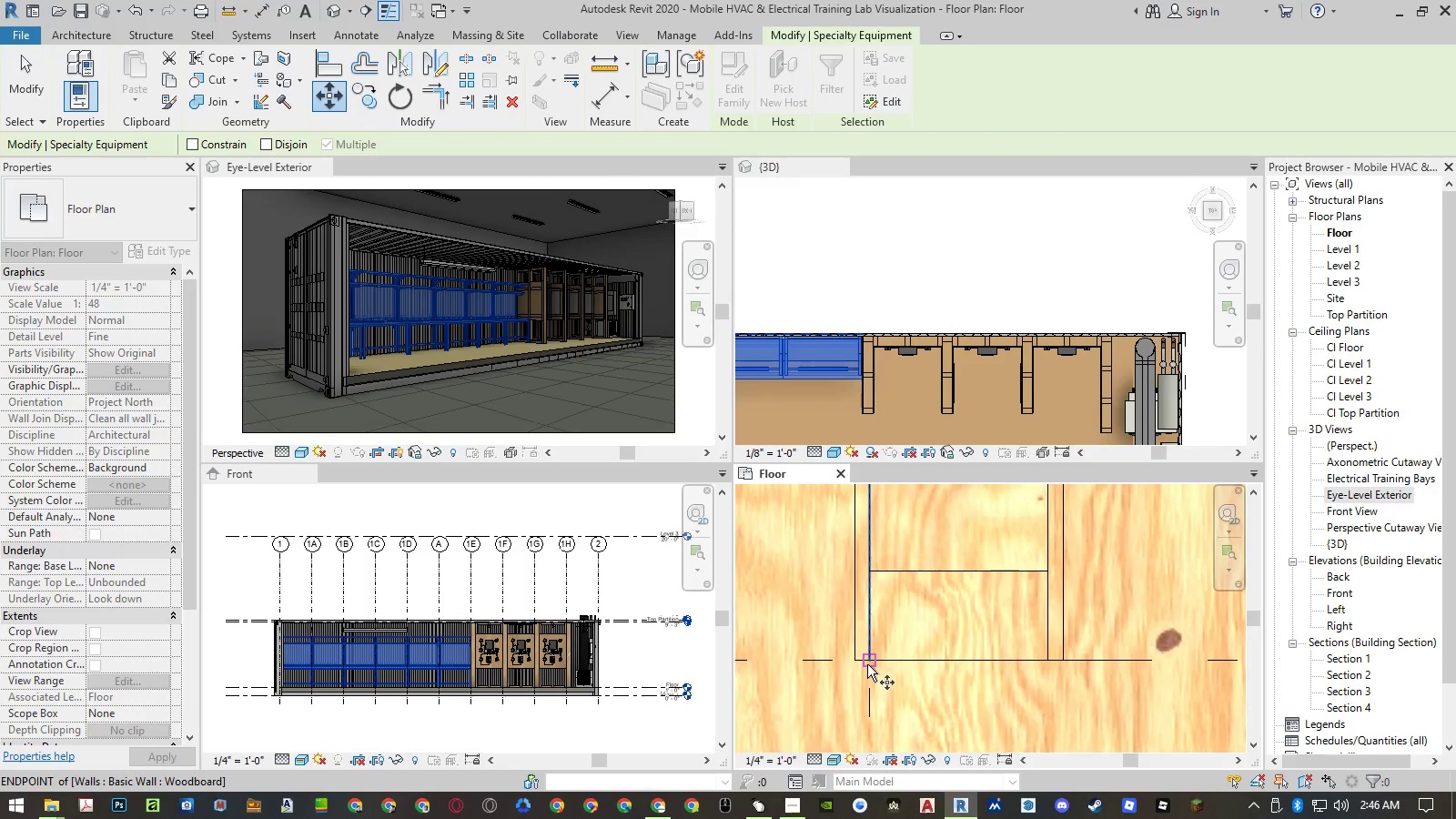 
left_click([868, 662])
 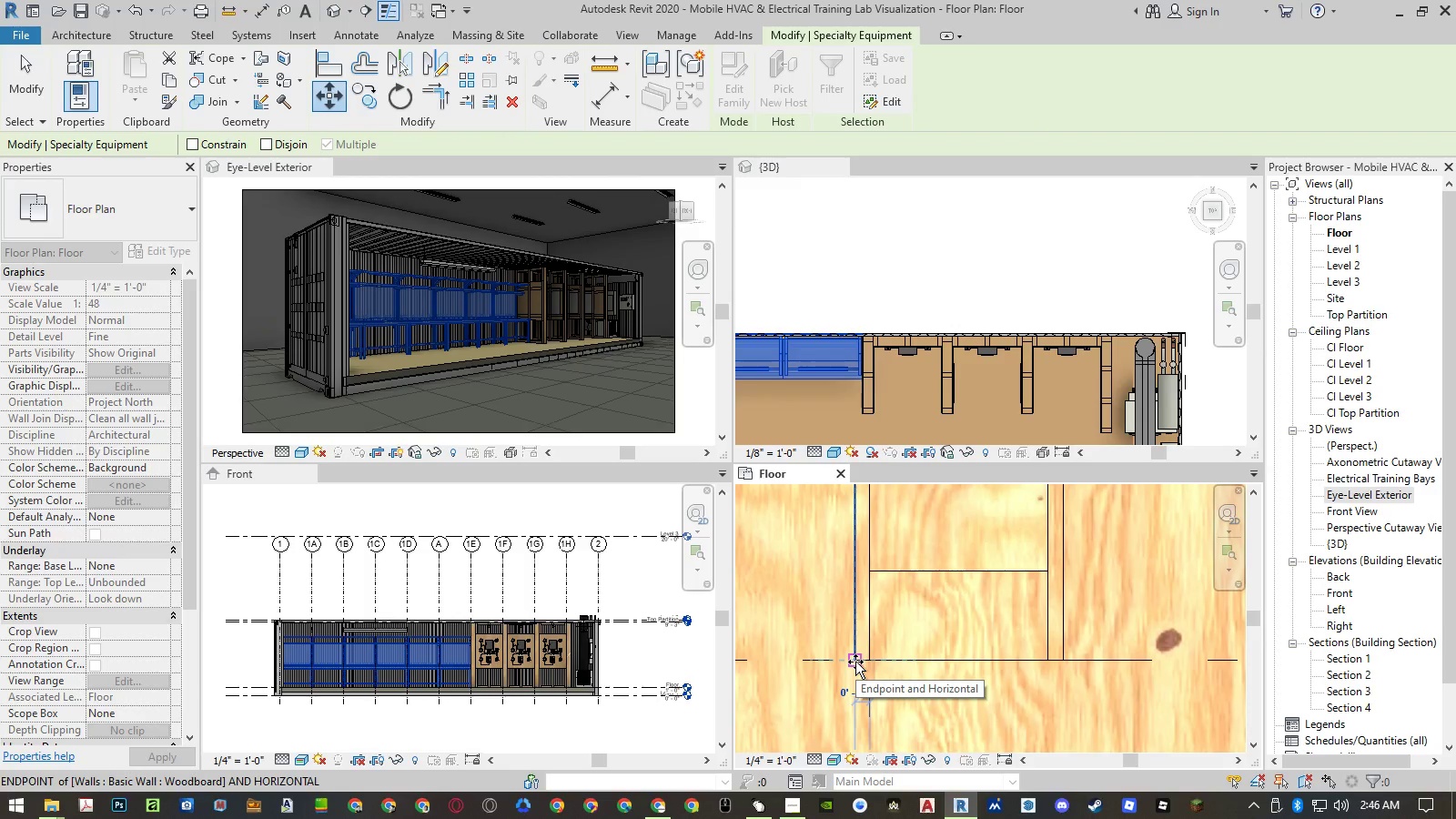 
left_click([855, 662])
 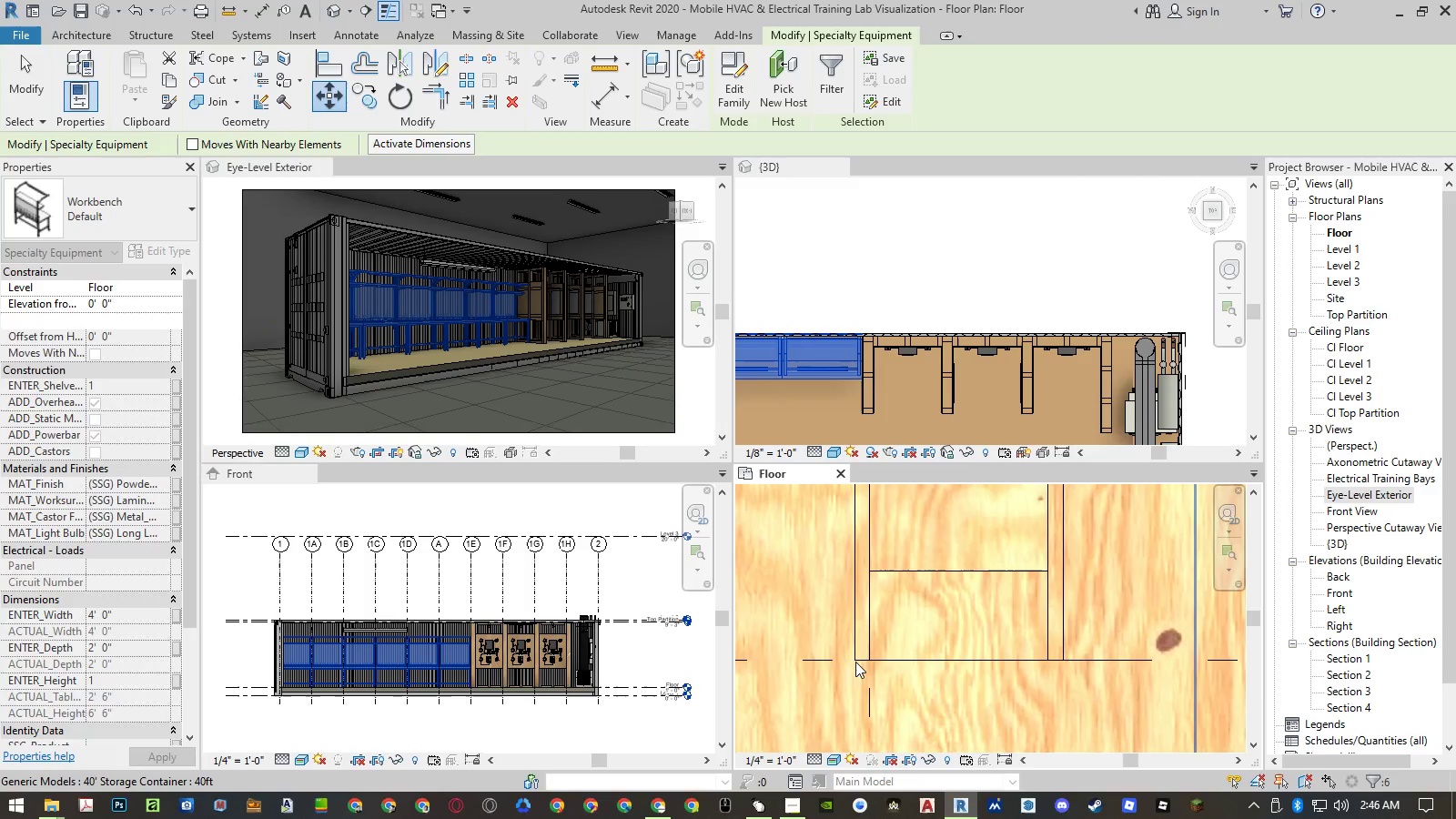 
key(Escape)
 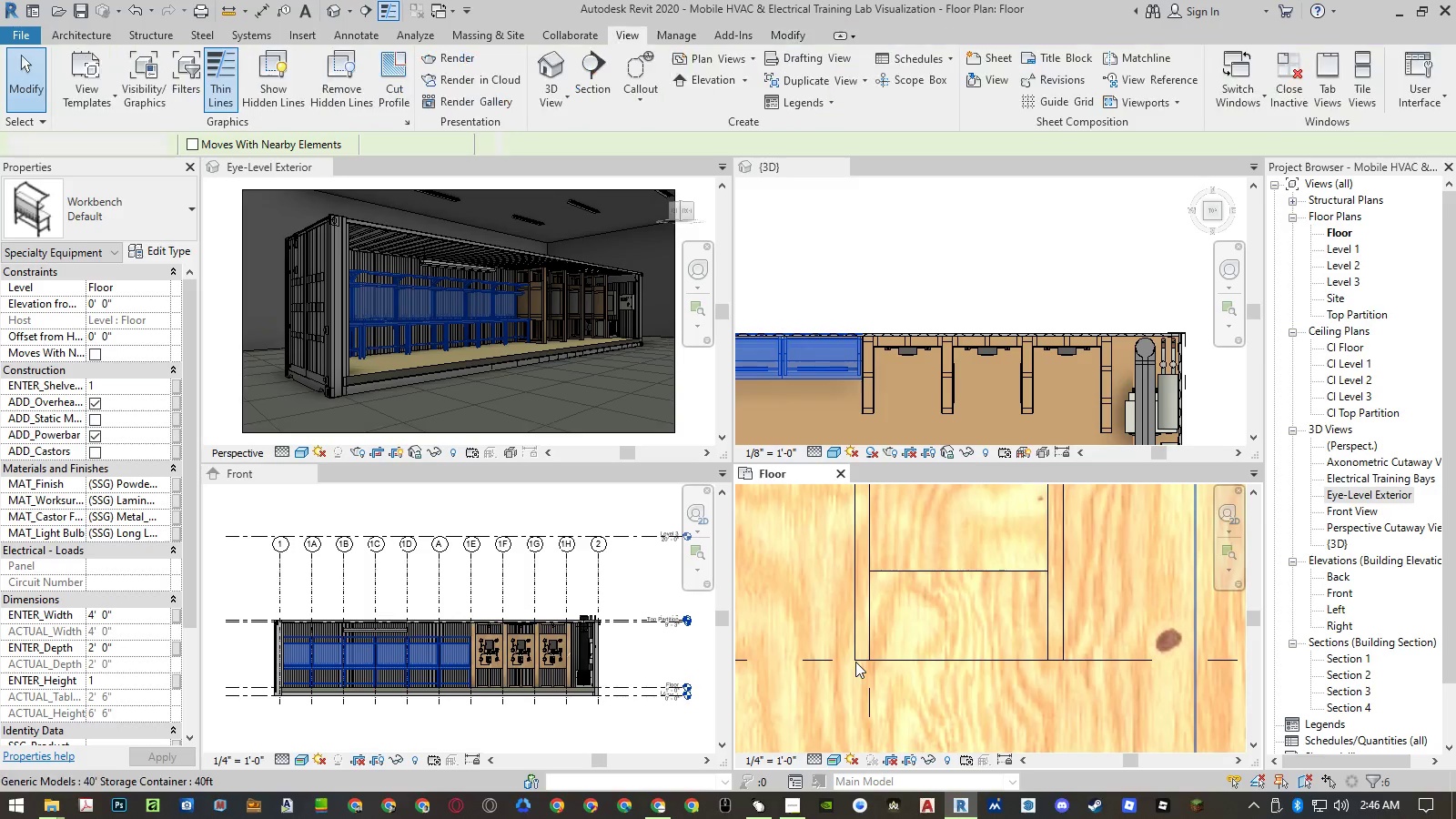 
key(Escape)
 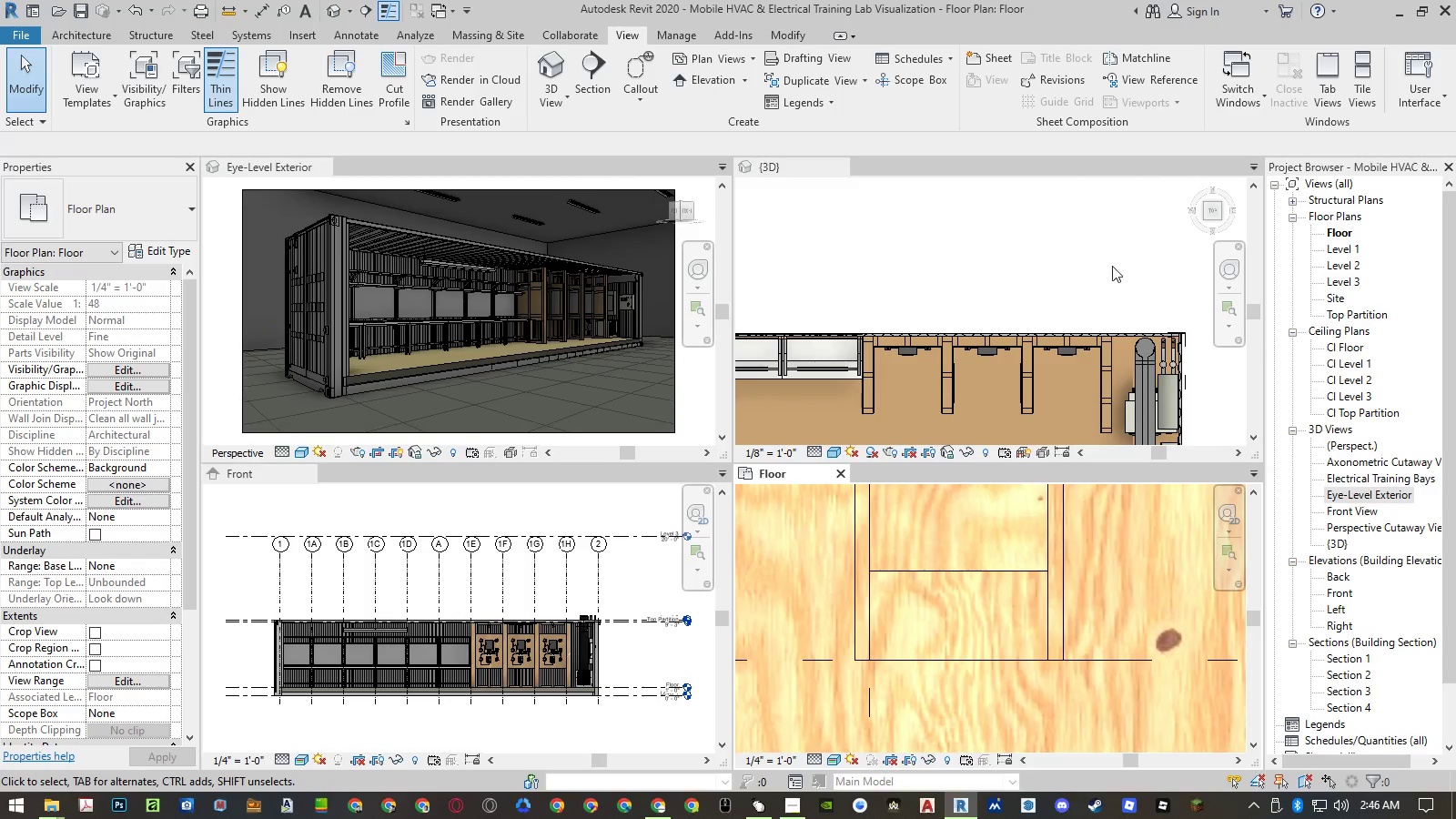 
left_click([1206, 218])
 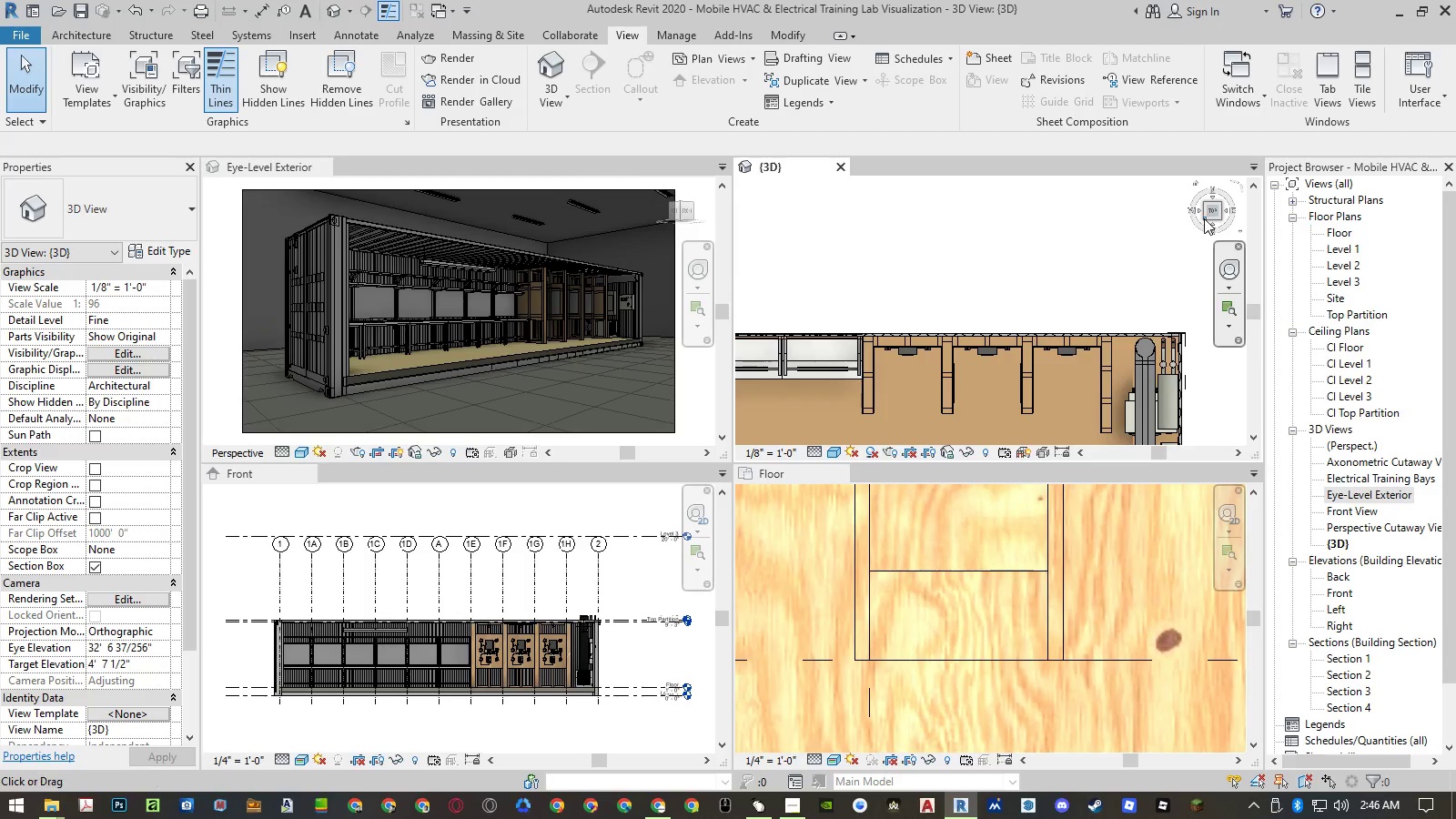 
left_click([1205, 219])
 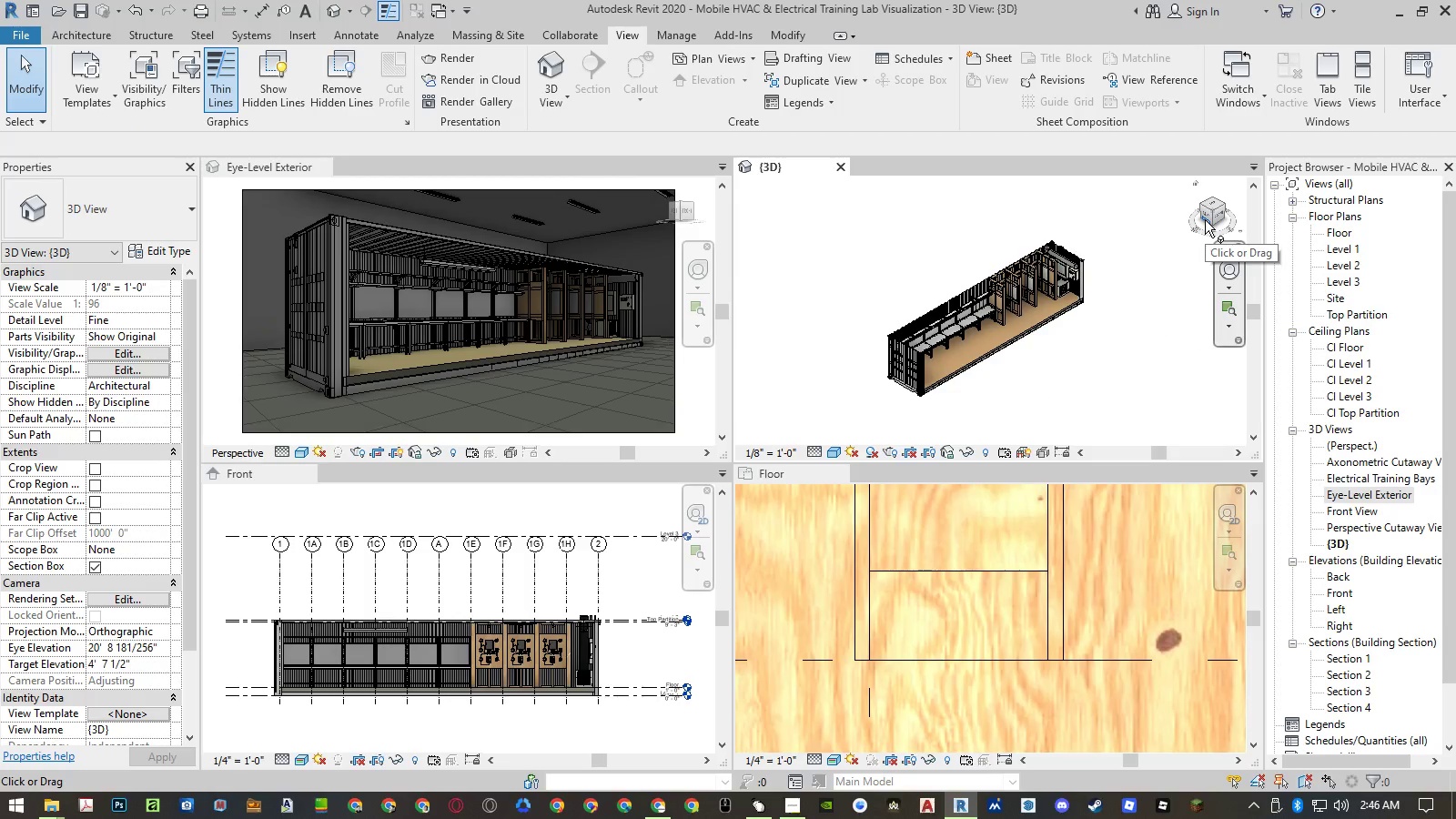 
wait(8.28)
 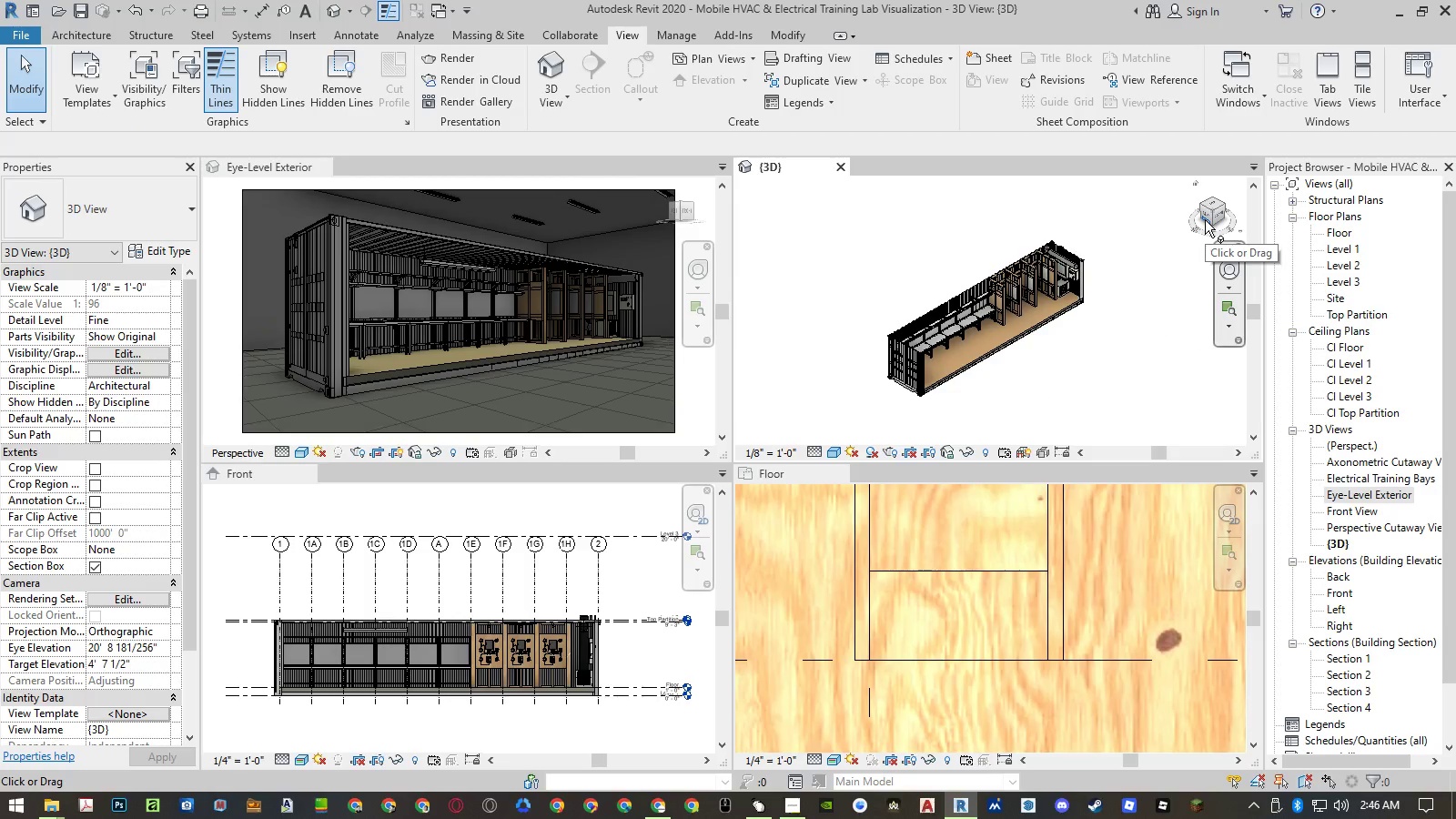 
scroll: coordinate [1021, 427], scroll_direction: up, amount: 22.0
 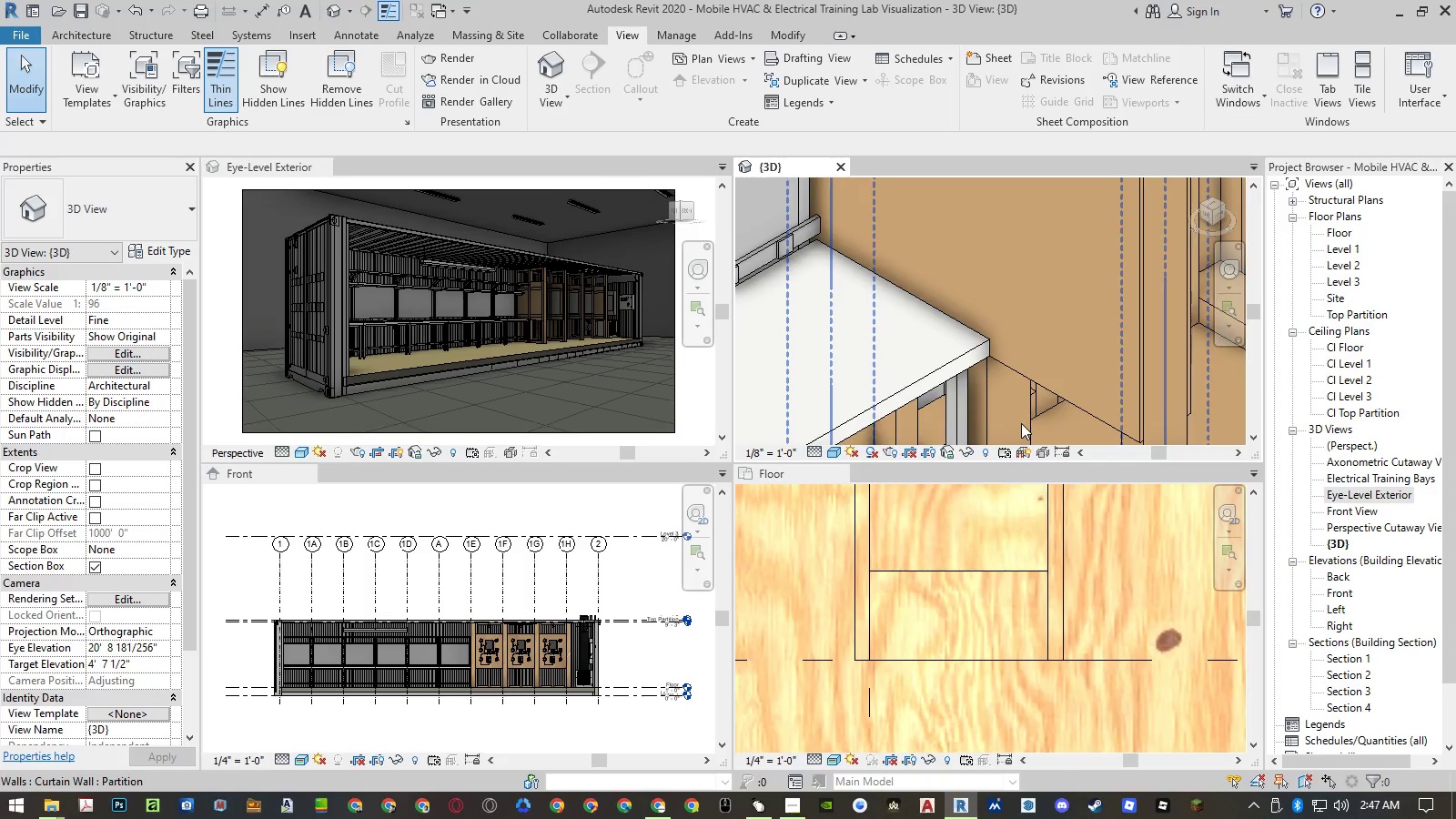 
scroll: coordinate [958, 642], scroll_direction: down, amount: 30.0
 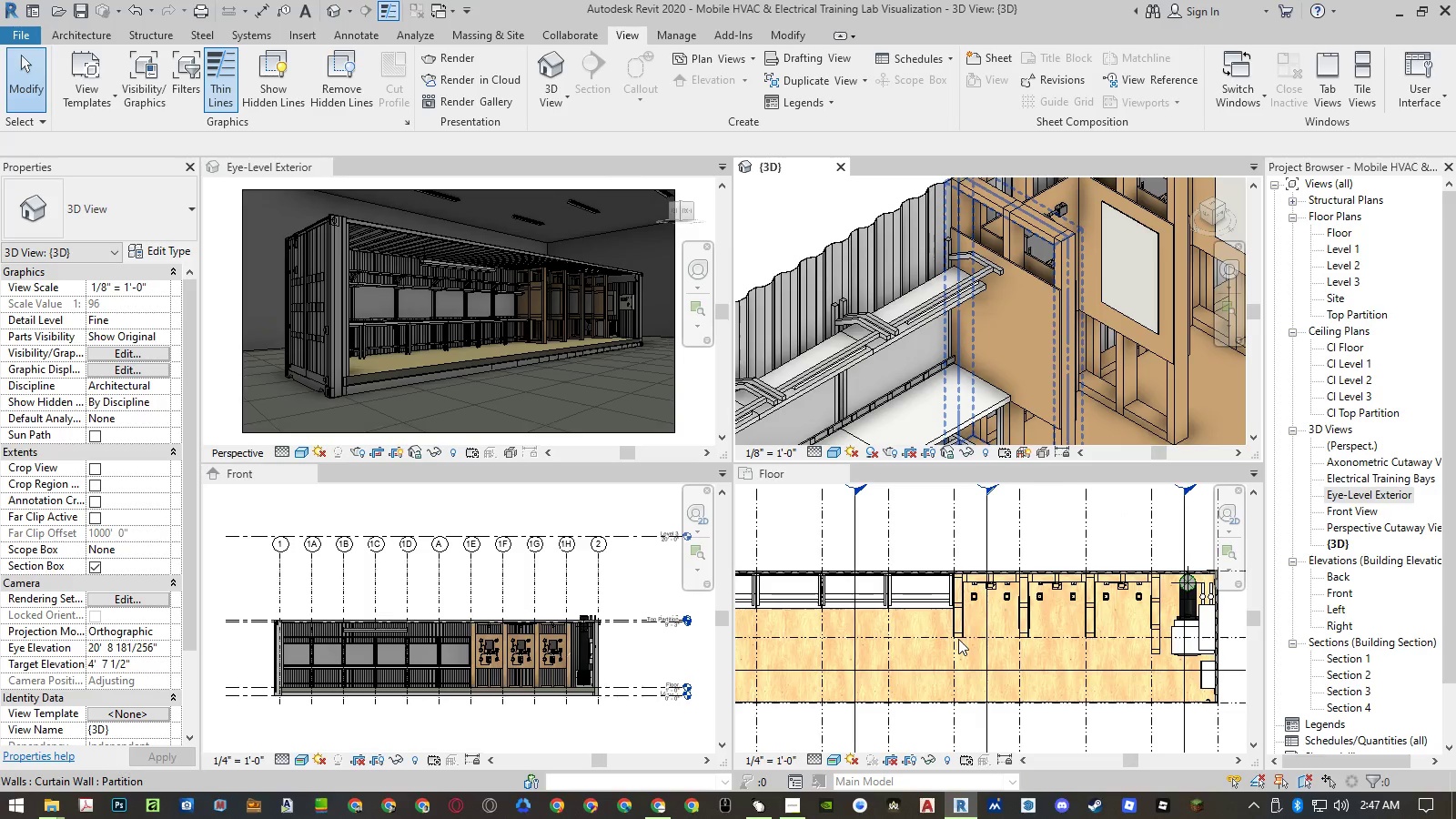 
wait(11.21)
 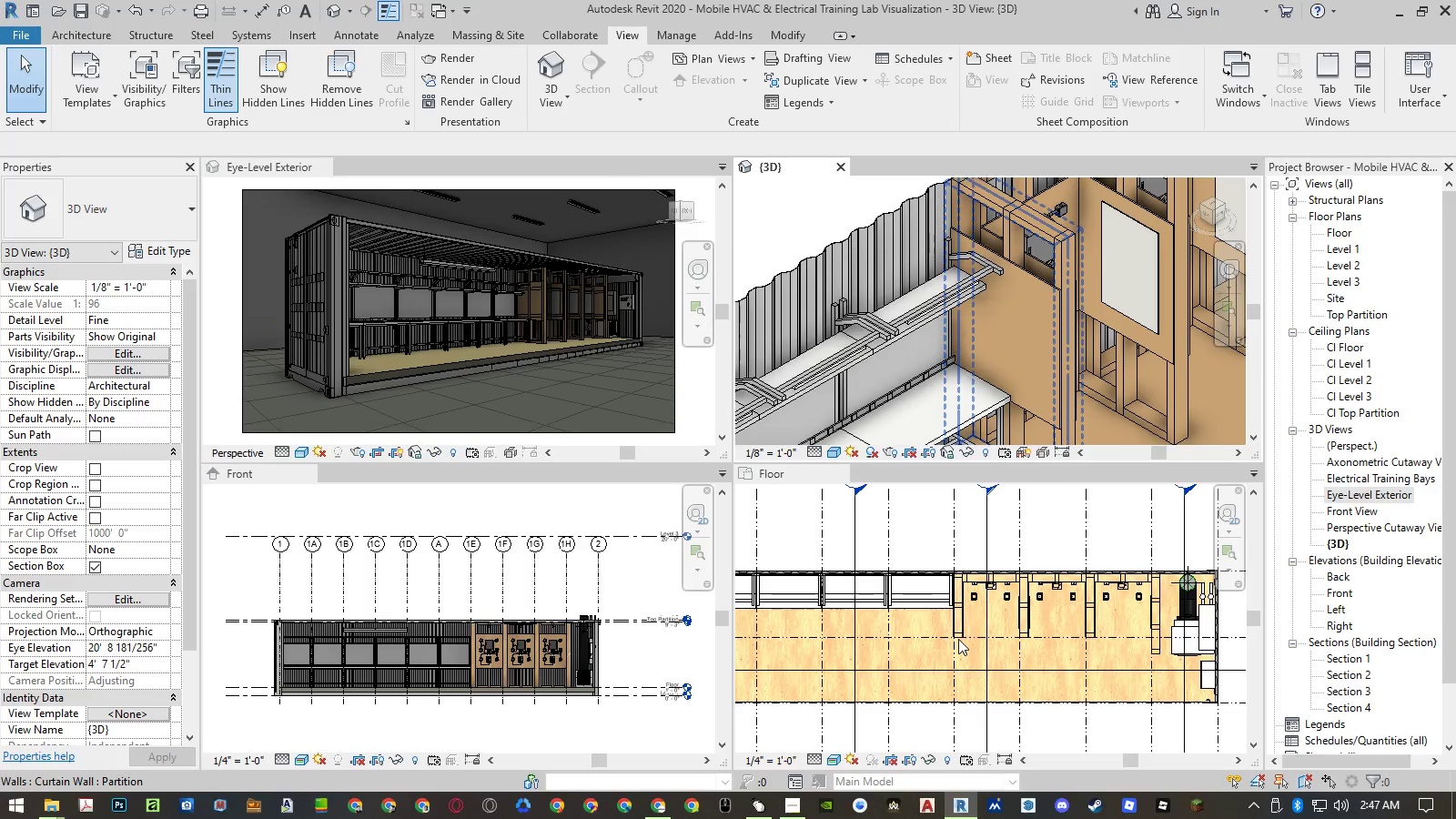 
scroll: coordinate [1156, 616], scroll_direction: up, amount: 4.0
 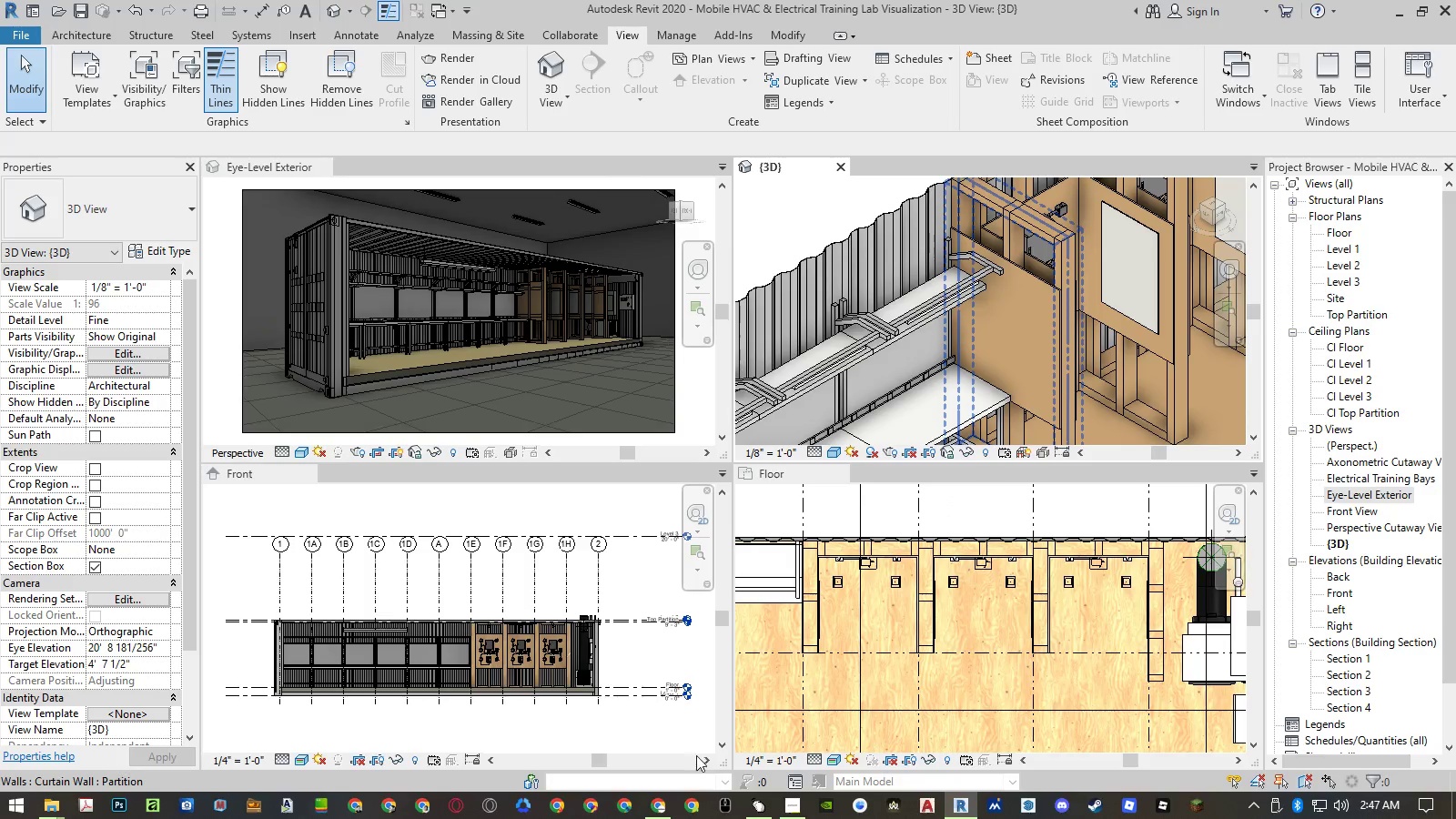 
left_click([666, 803])
 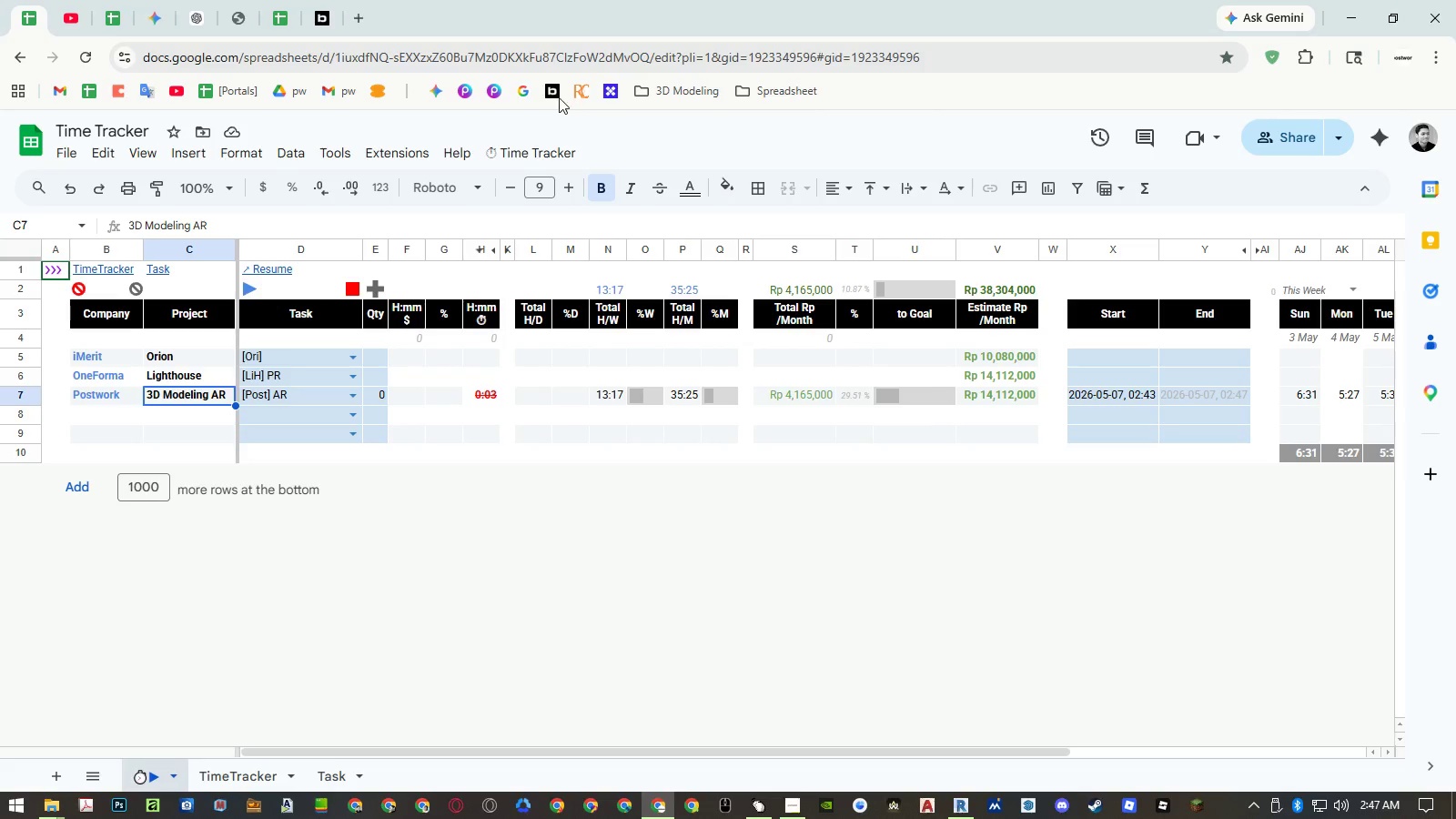 
middle_click([548, 94])
 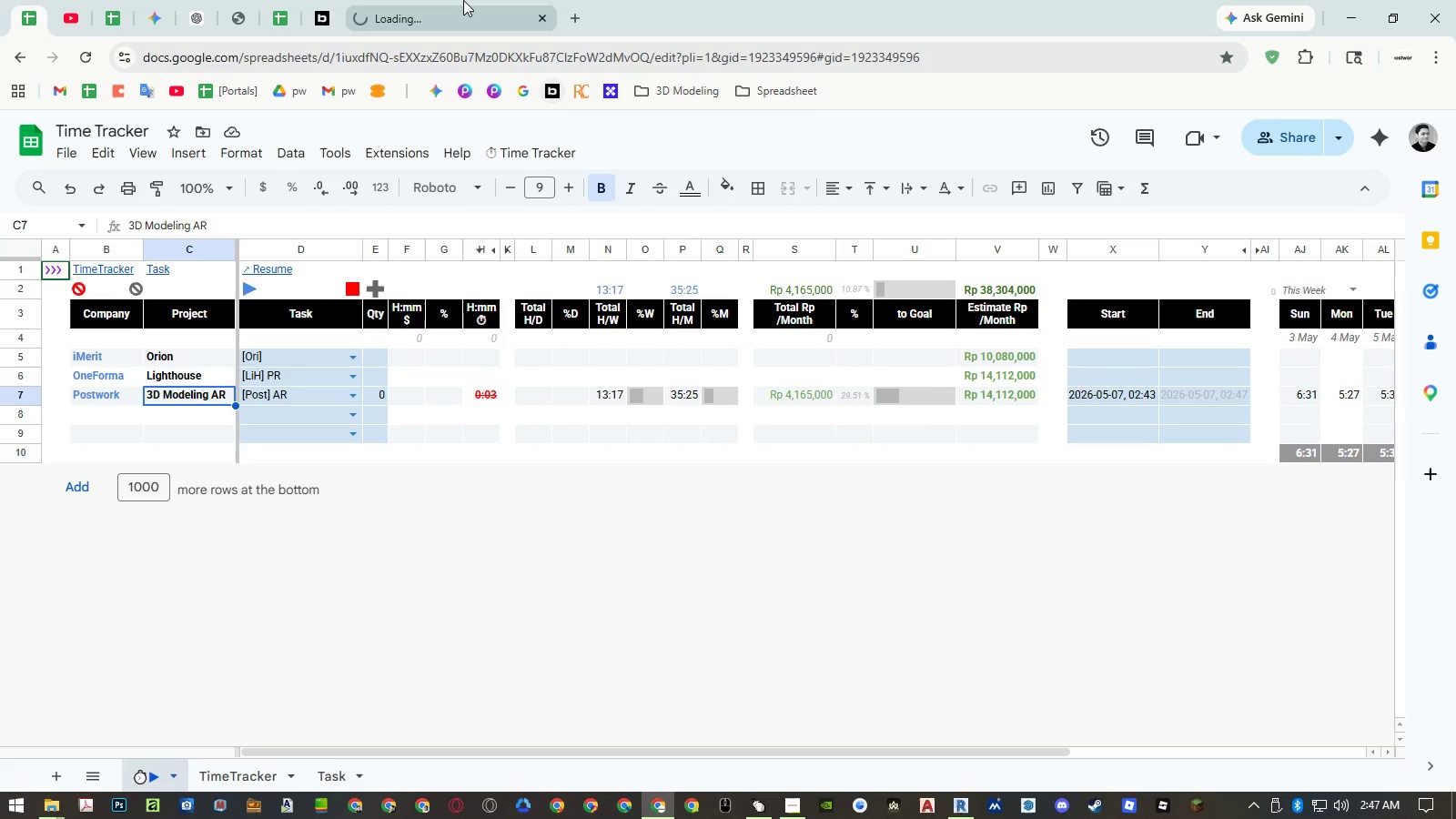 
left_click([463, 0])
 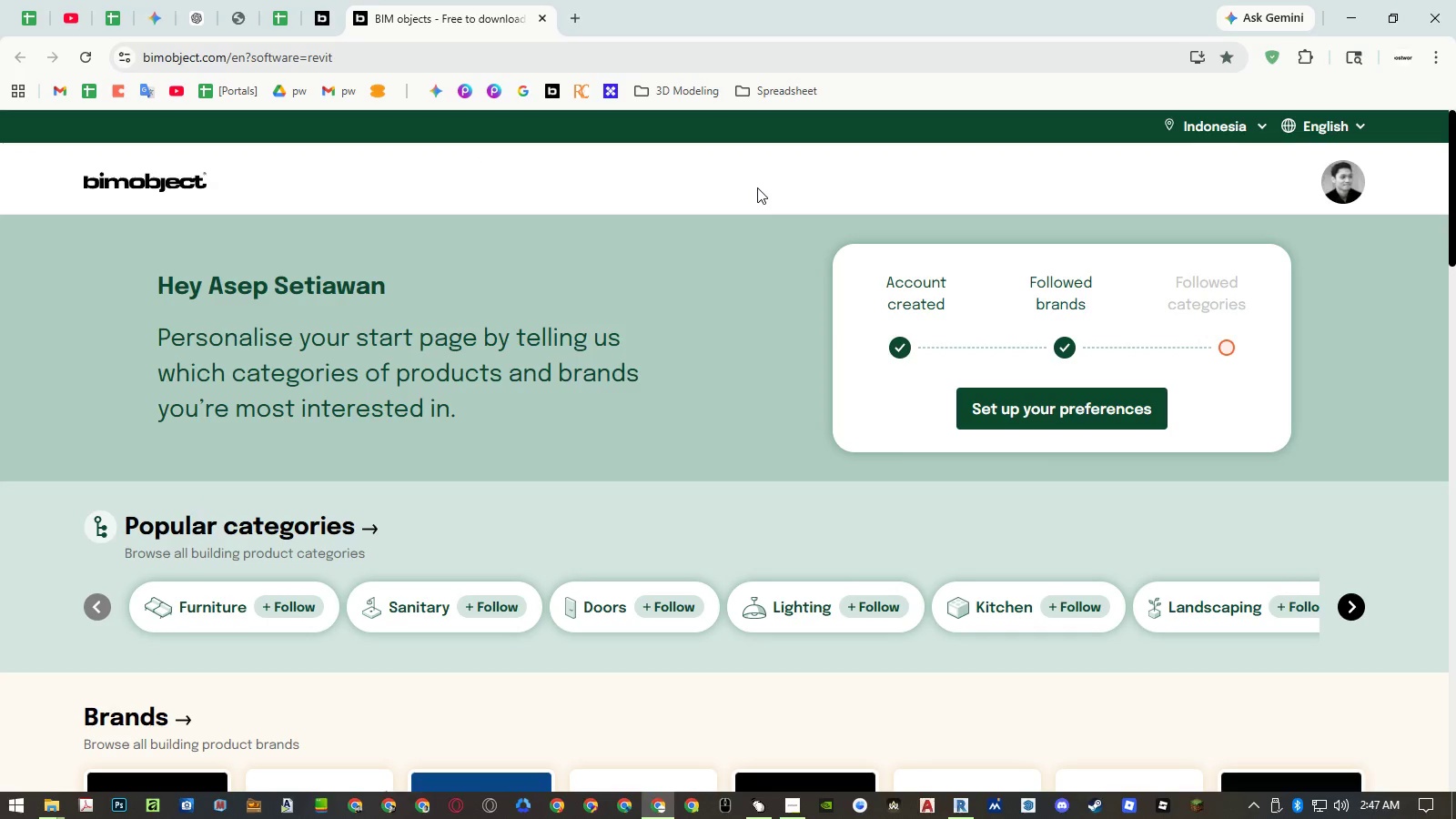 
left_click([757, 185])
 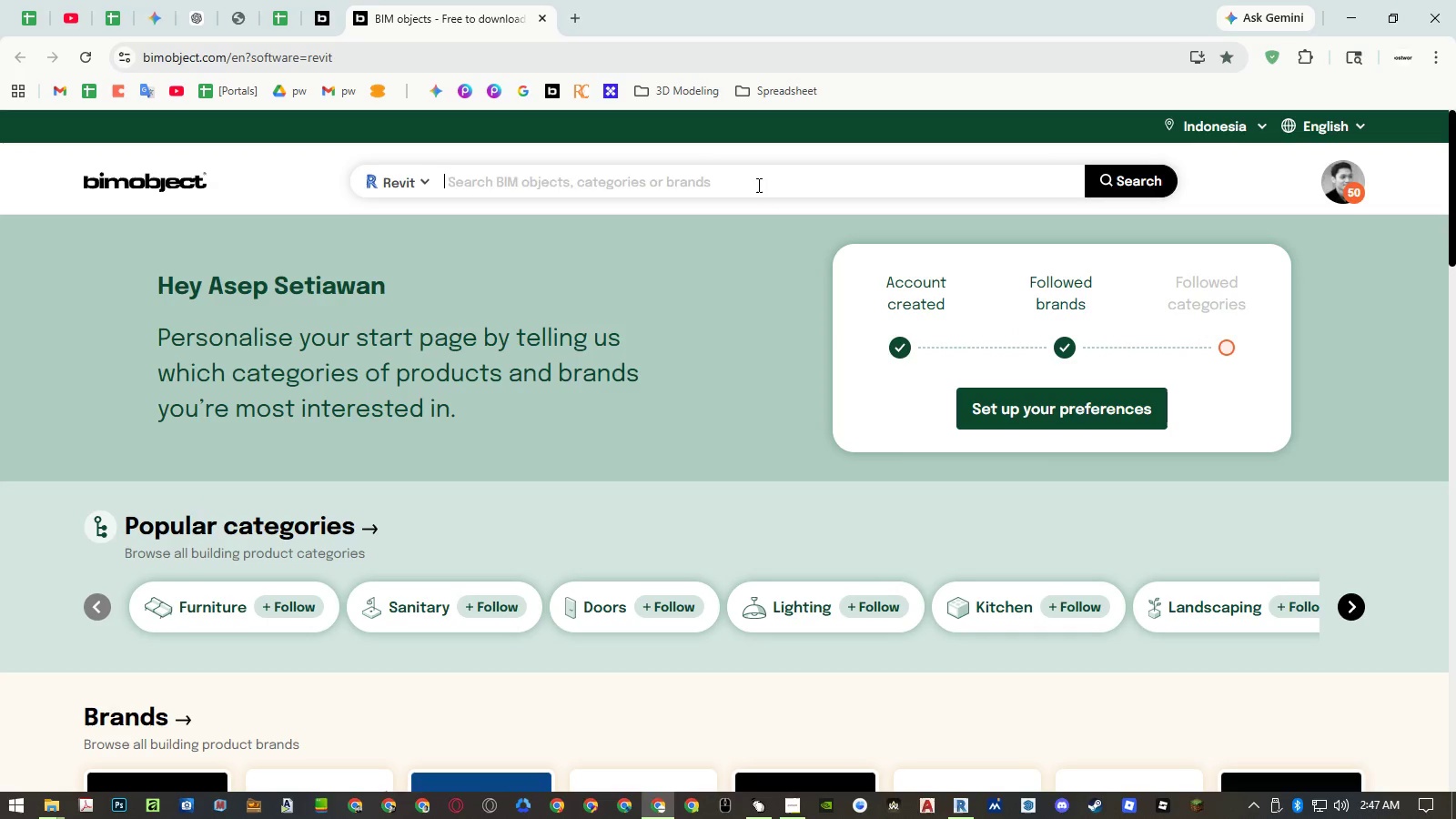 
type(rug)
 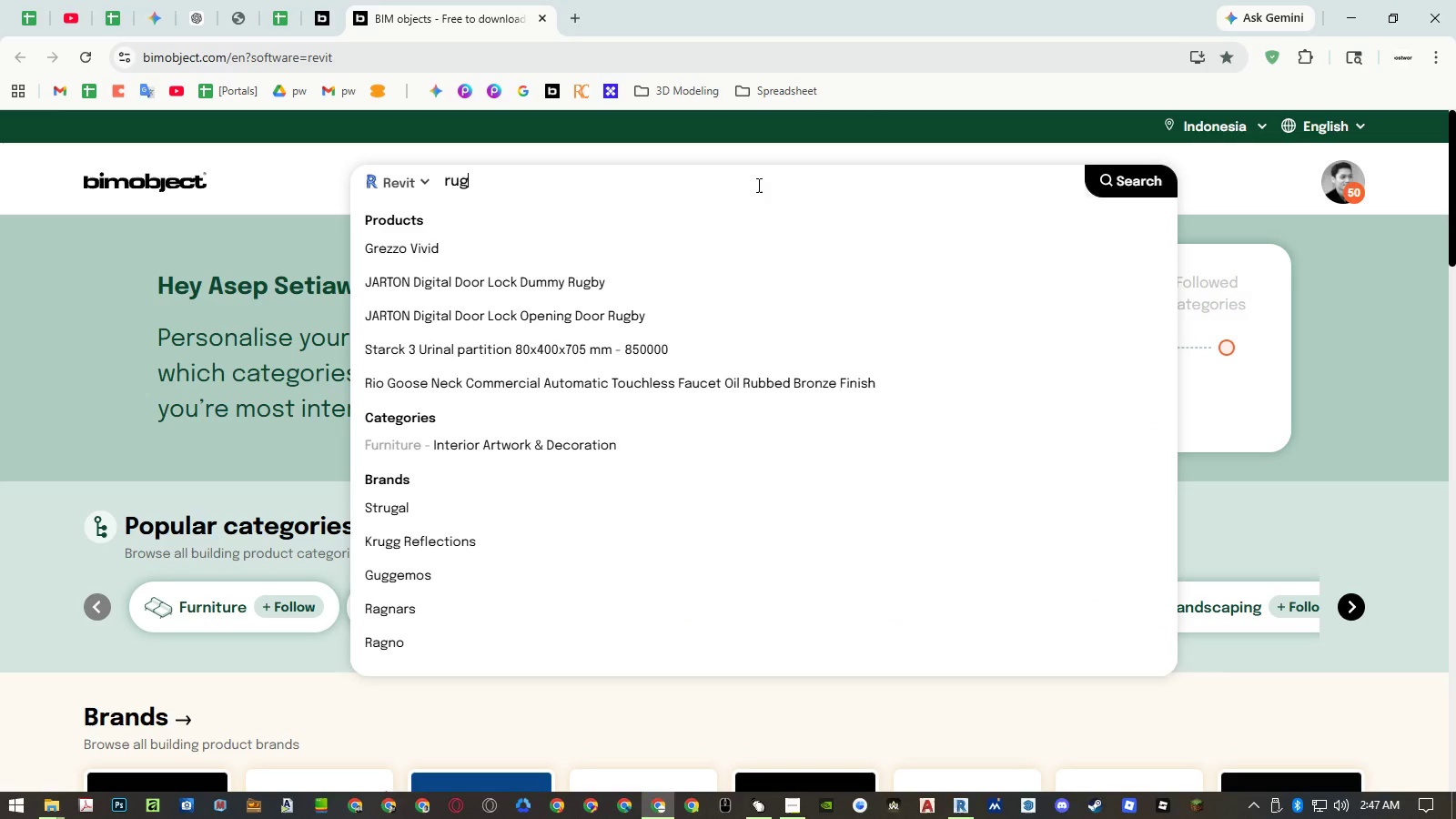 
key(Control+A)
 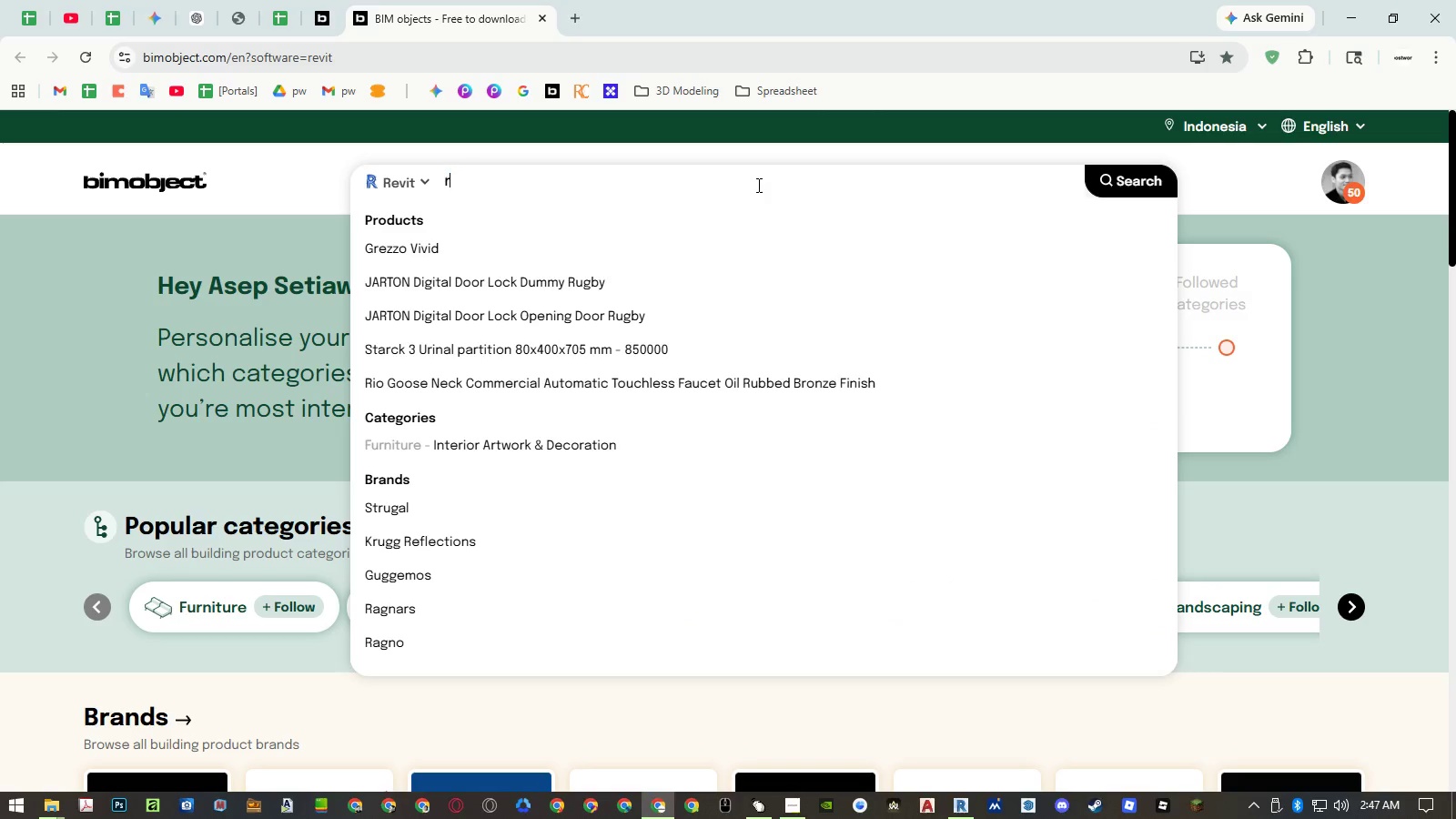 
type(rubber rug)
 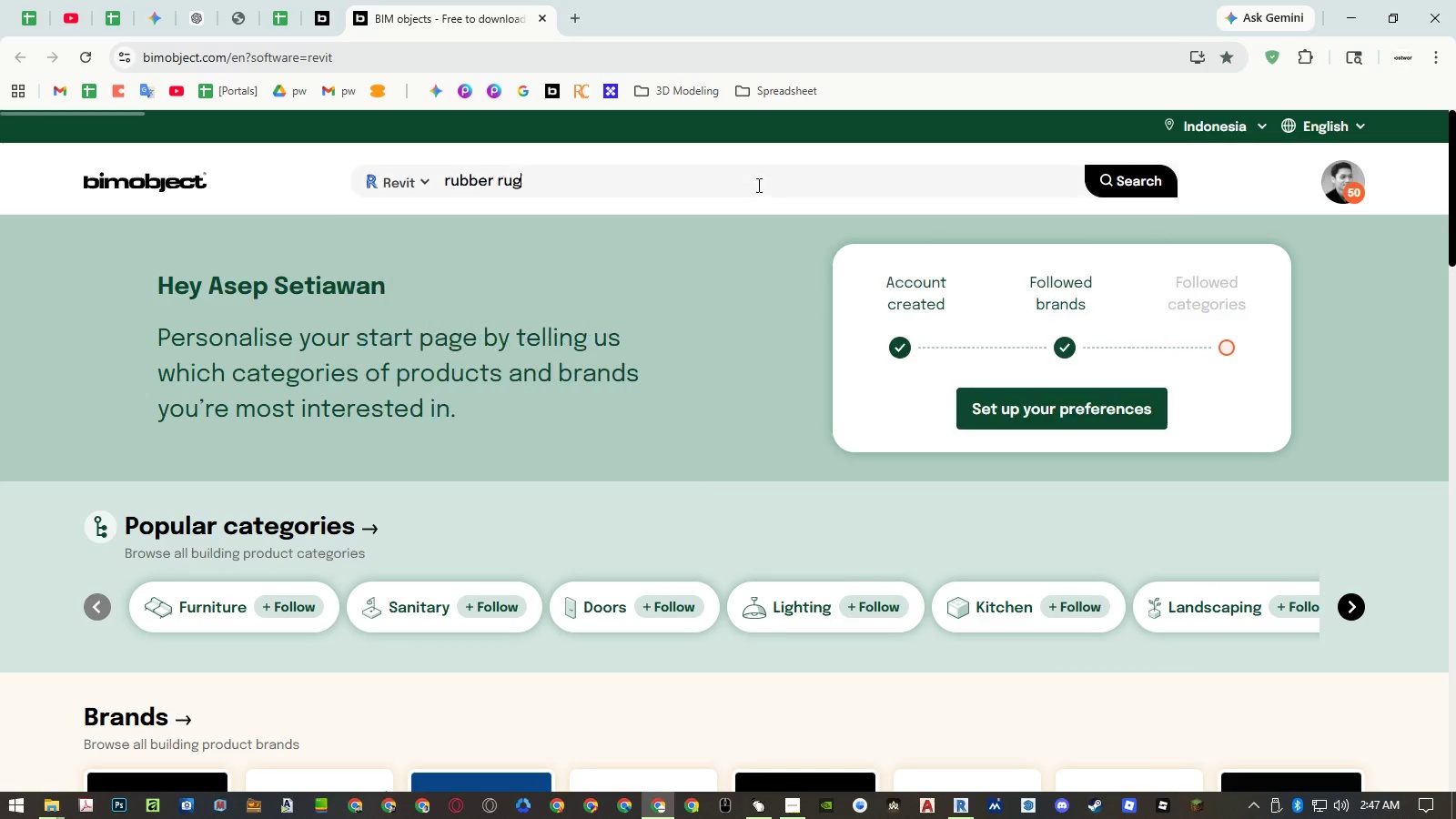 
key(Enter)
 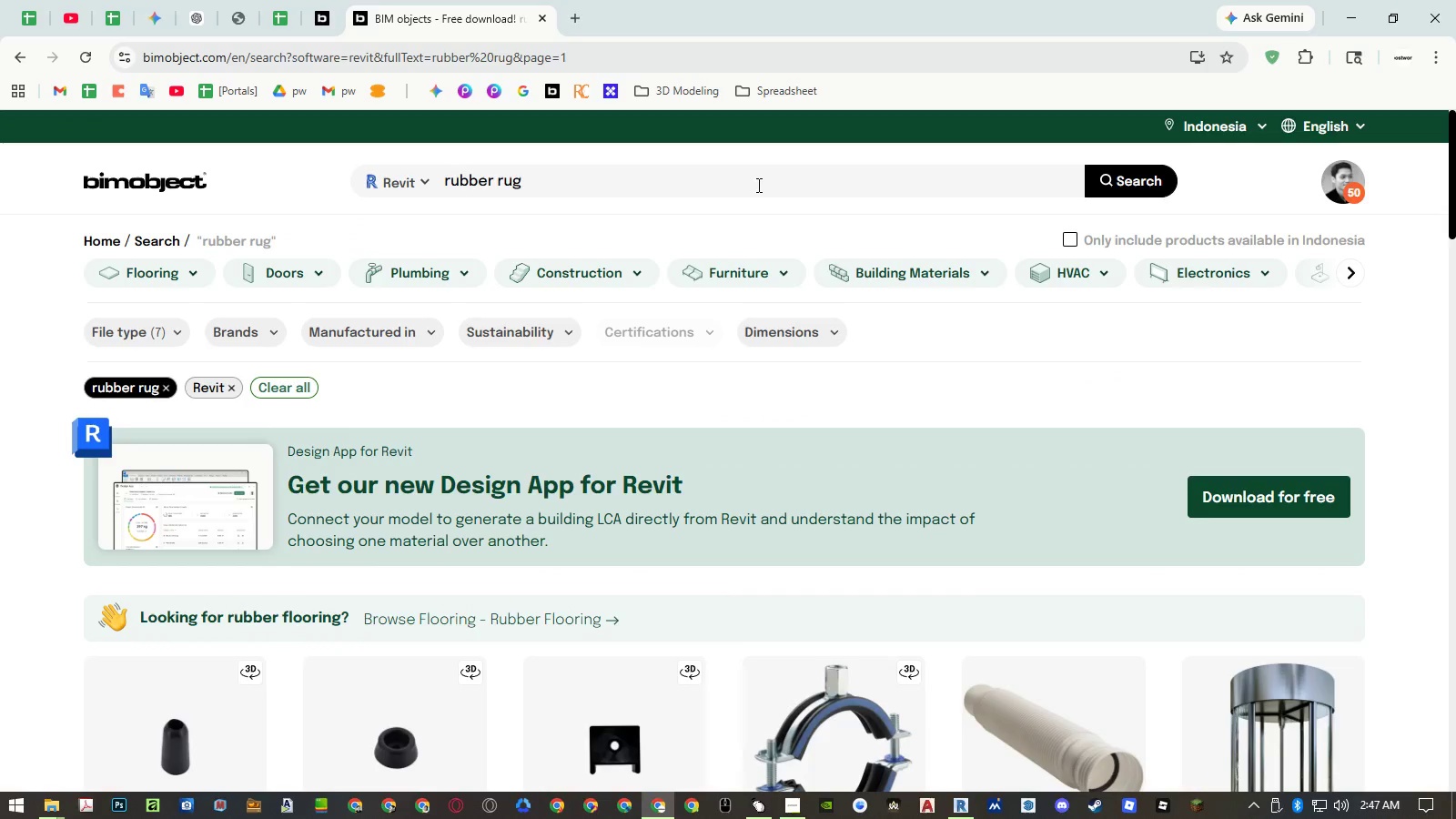 
scroll: coordinate [769, 278], scroll_direction: down, amount: 8.0
 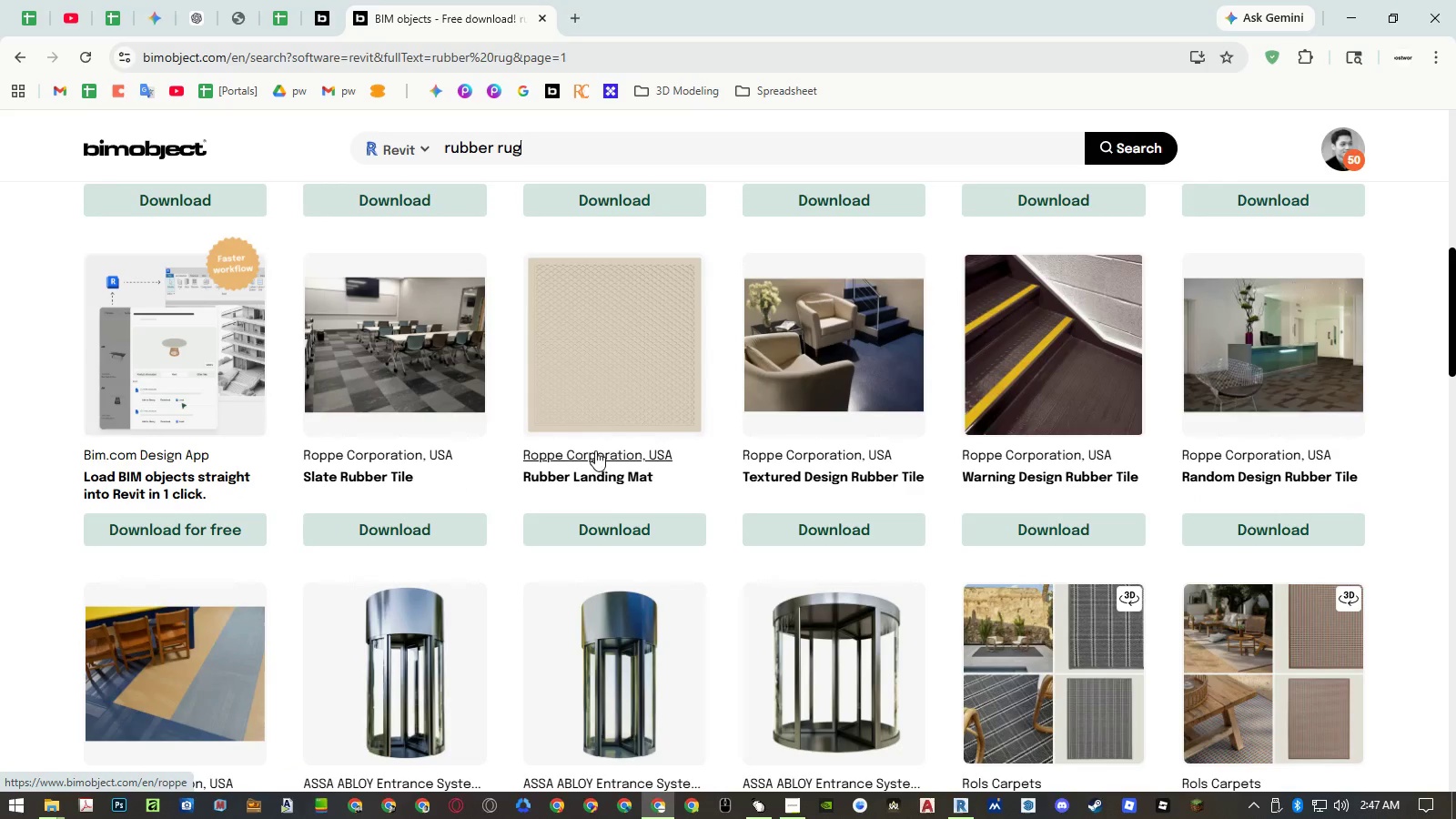 
middle_click([589, 477])
 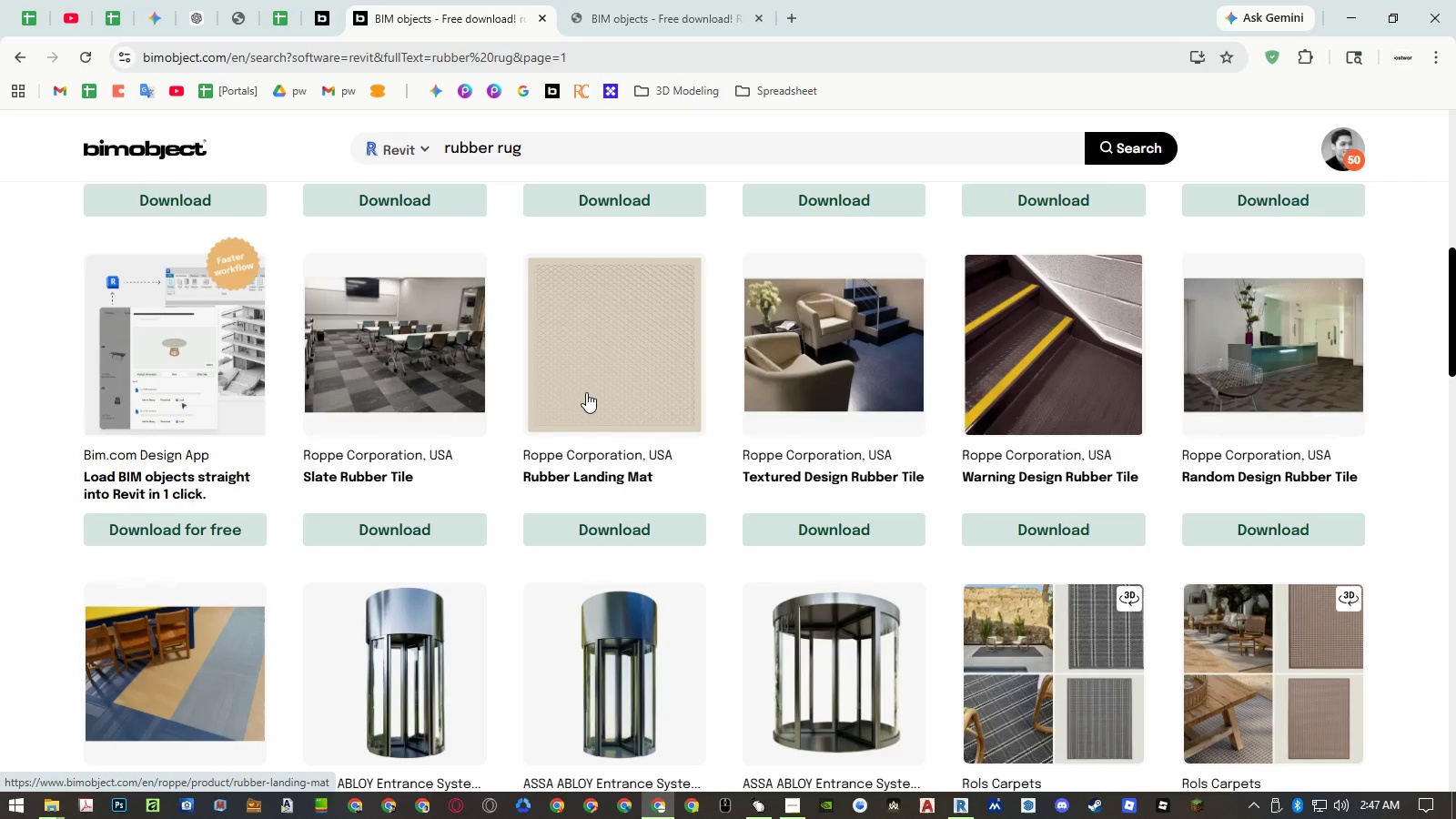 
scroll: coordinate [589, 380], scroll_direction: up, amount: 4.0
 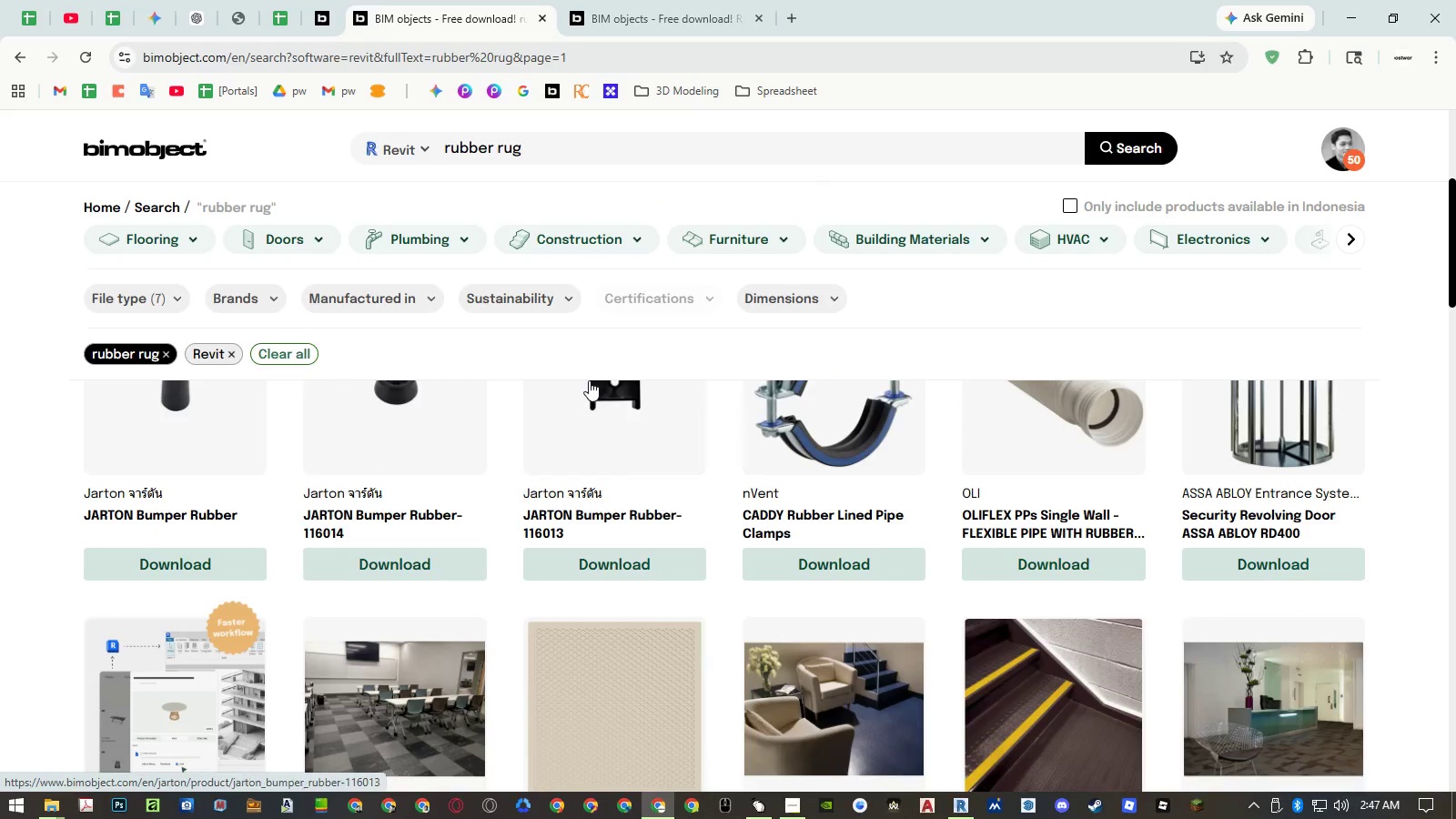 
scroll: coordinate [597, 378], scroll_direction: down, amount: 16.0
 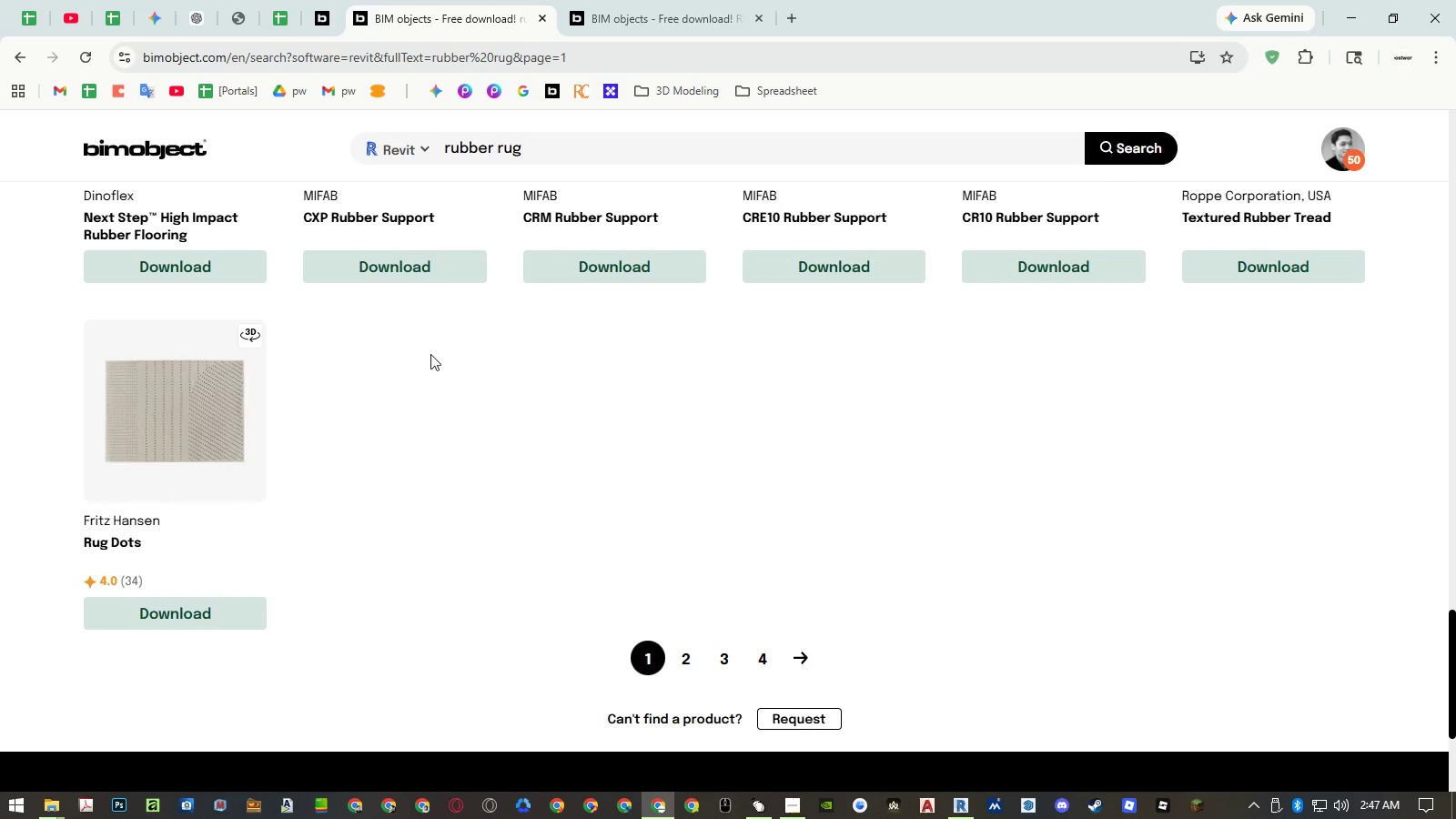 
left_click([639, 29])
 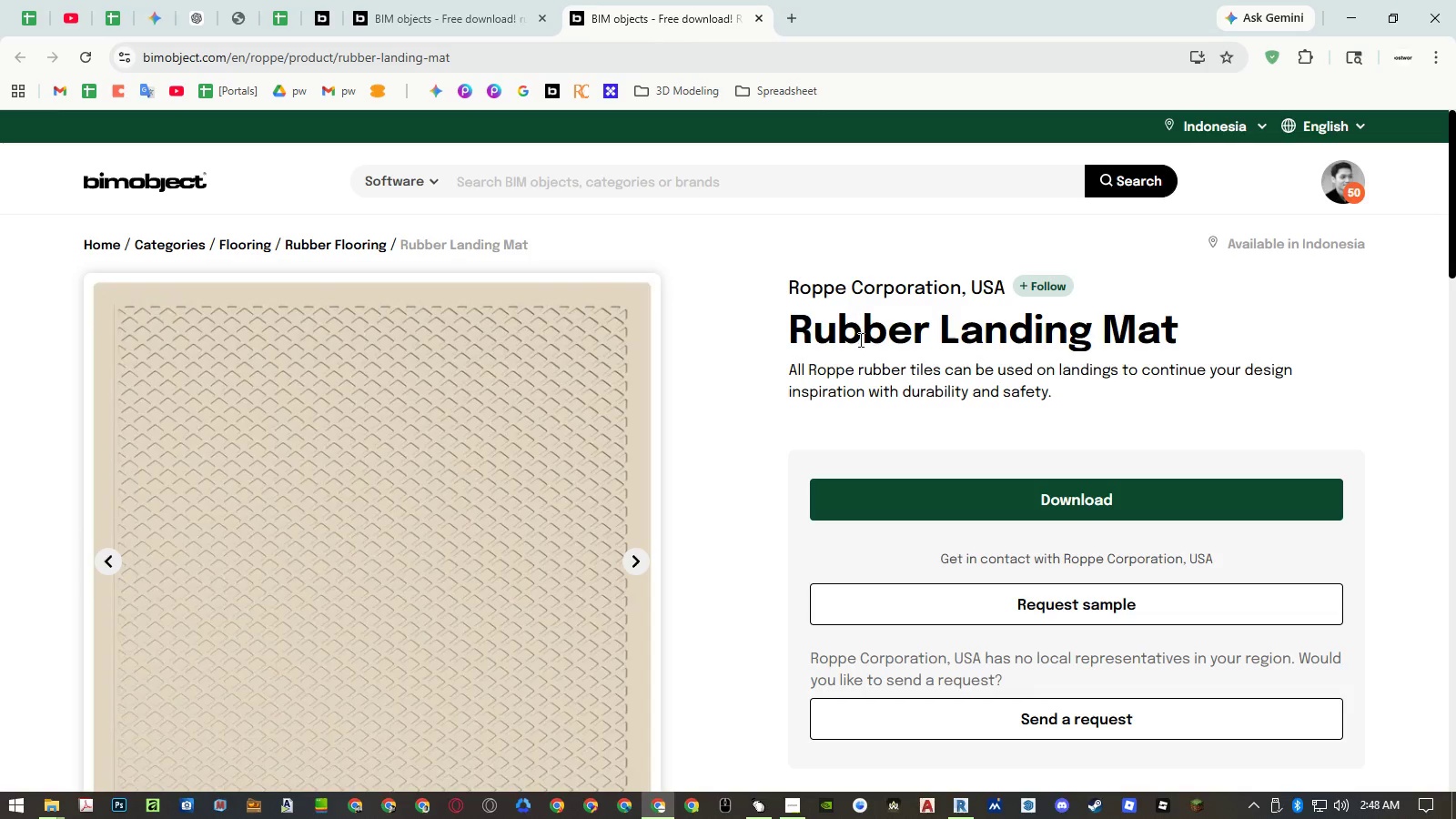 
middle_click([864, 288])
 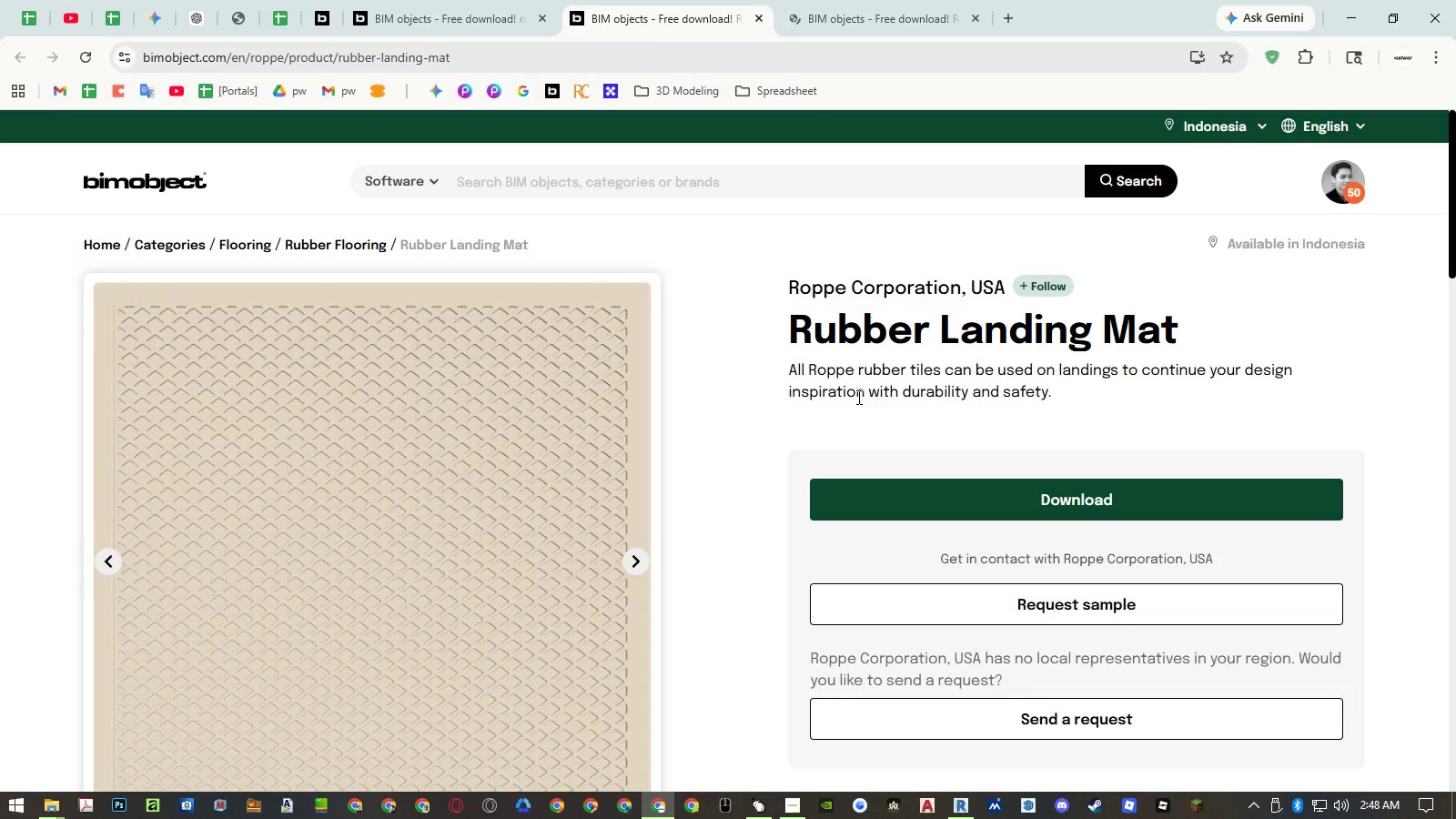 
scroll: coordinate [857, 397], scroll_direction: down, amount: 4.0
 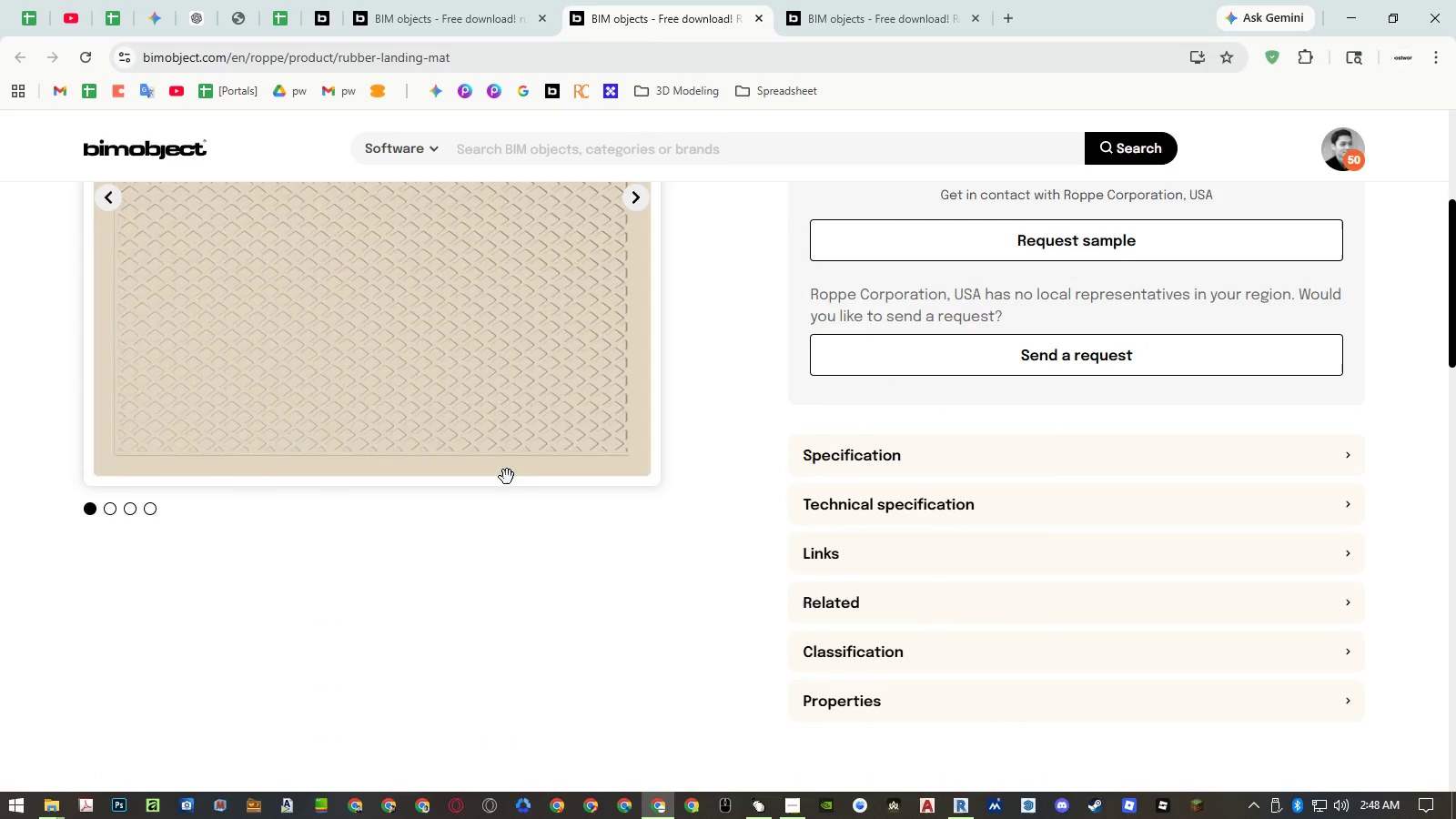 
scroll: coordinate [559, 460], scroll_direction: up, amount: 3.0
 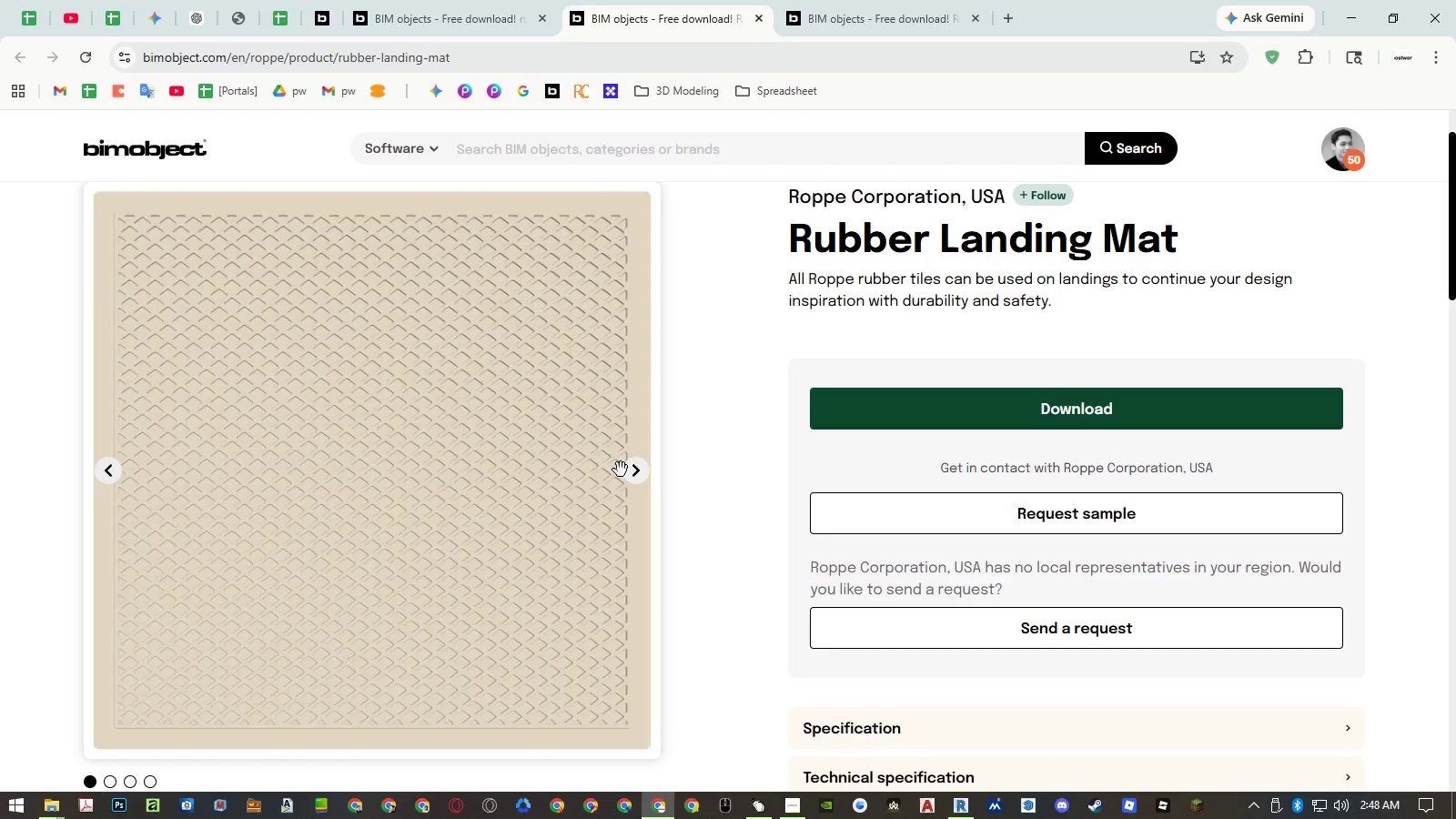 
left_click([636, 474])
 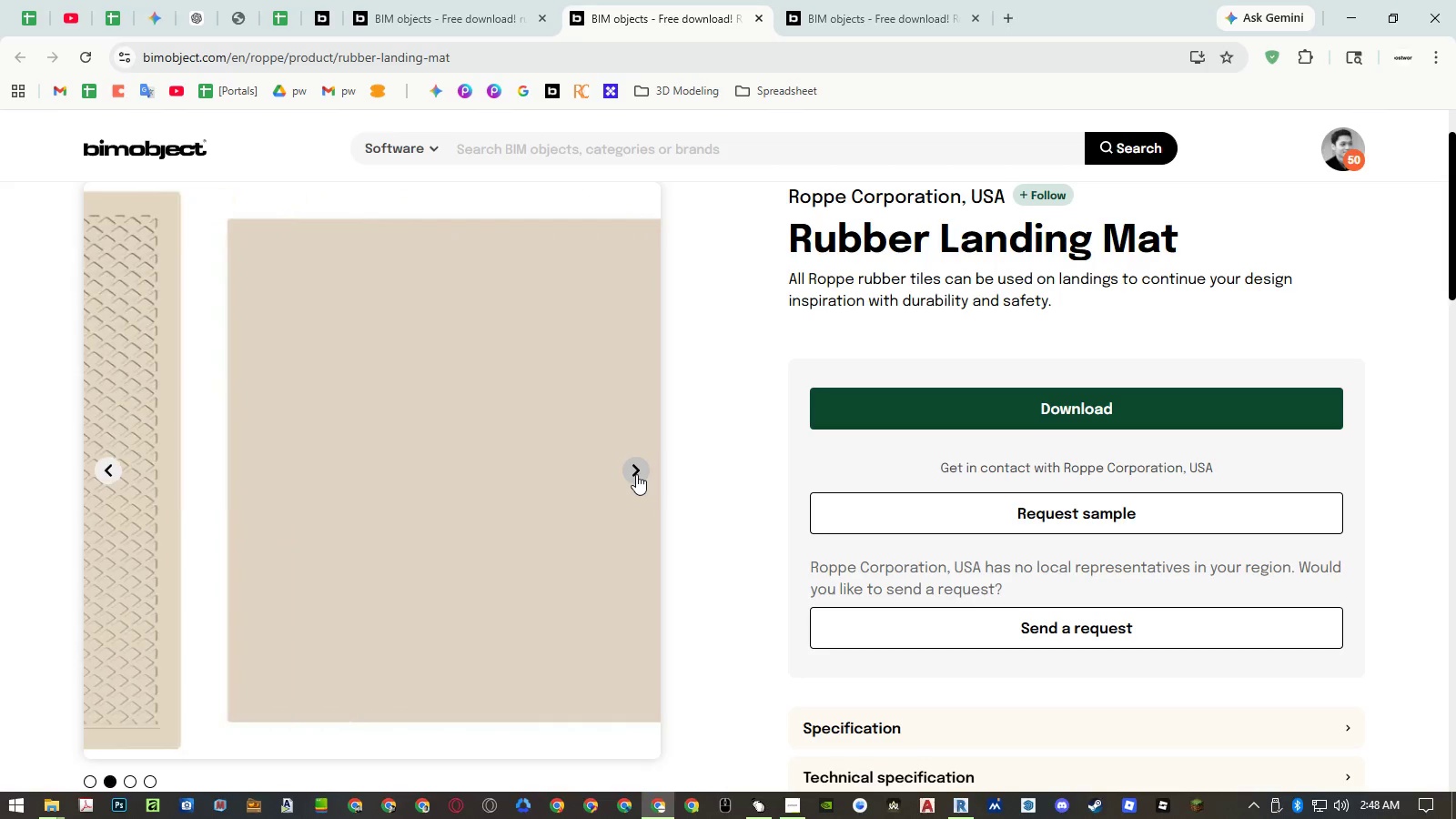 
left_click([636, 474])
 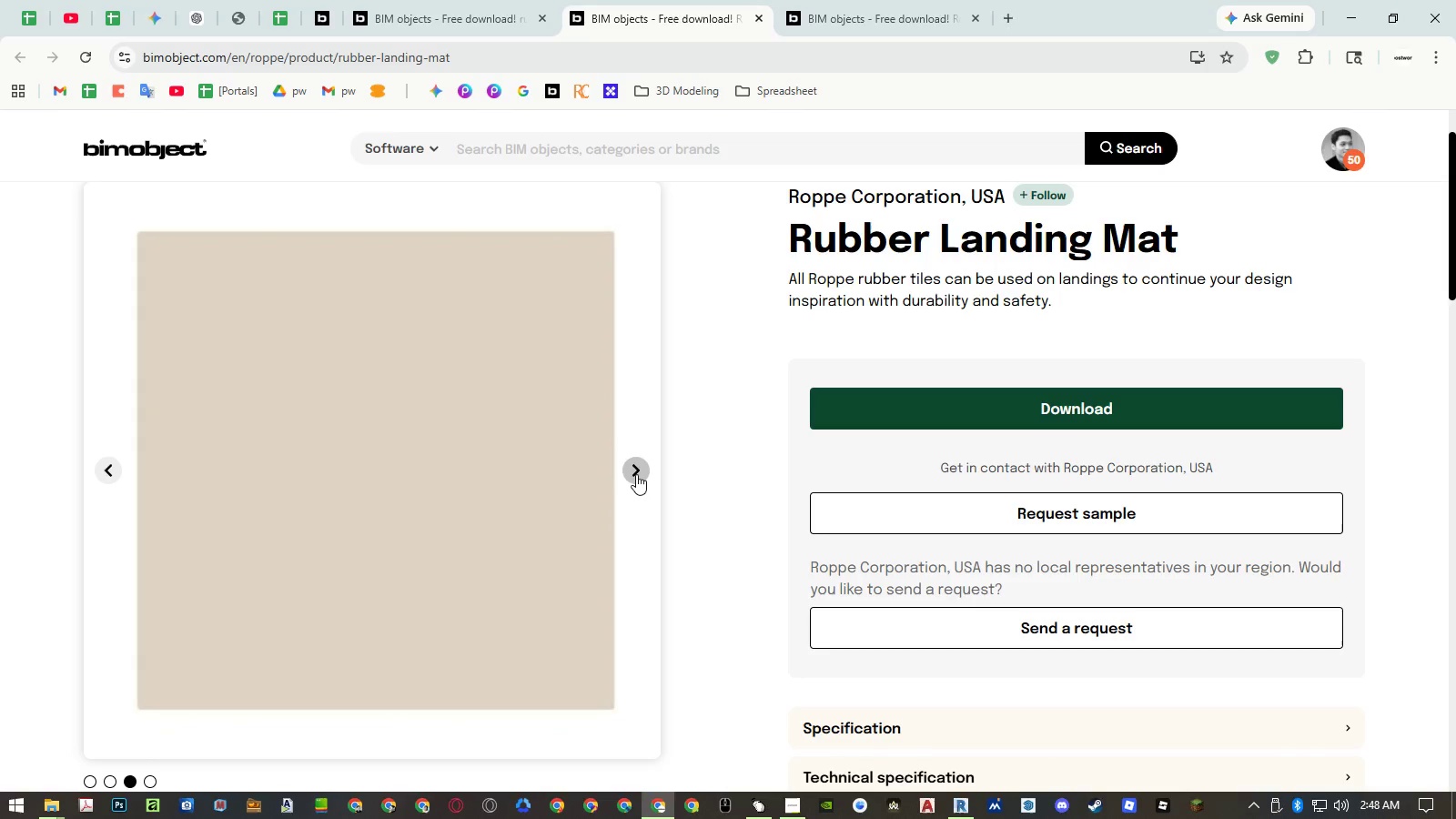 
left_click([636, 474])
 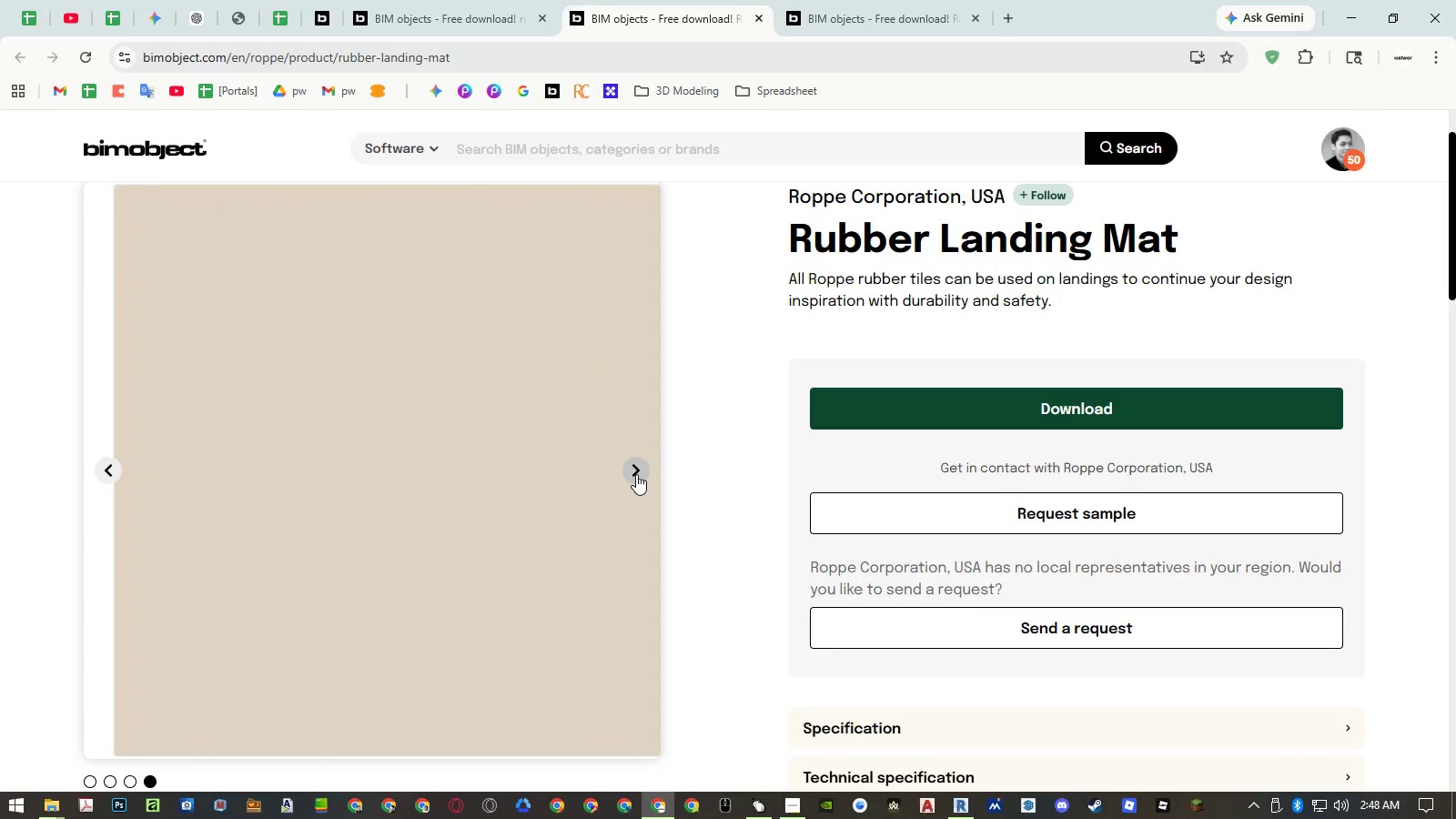 
left_click([636, 474])
 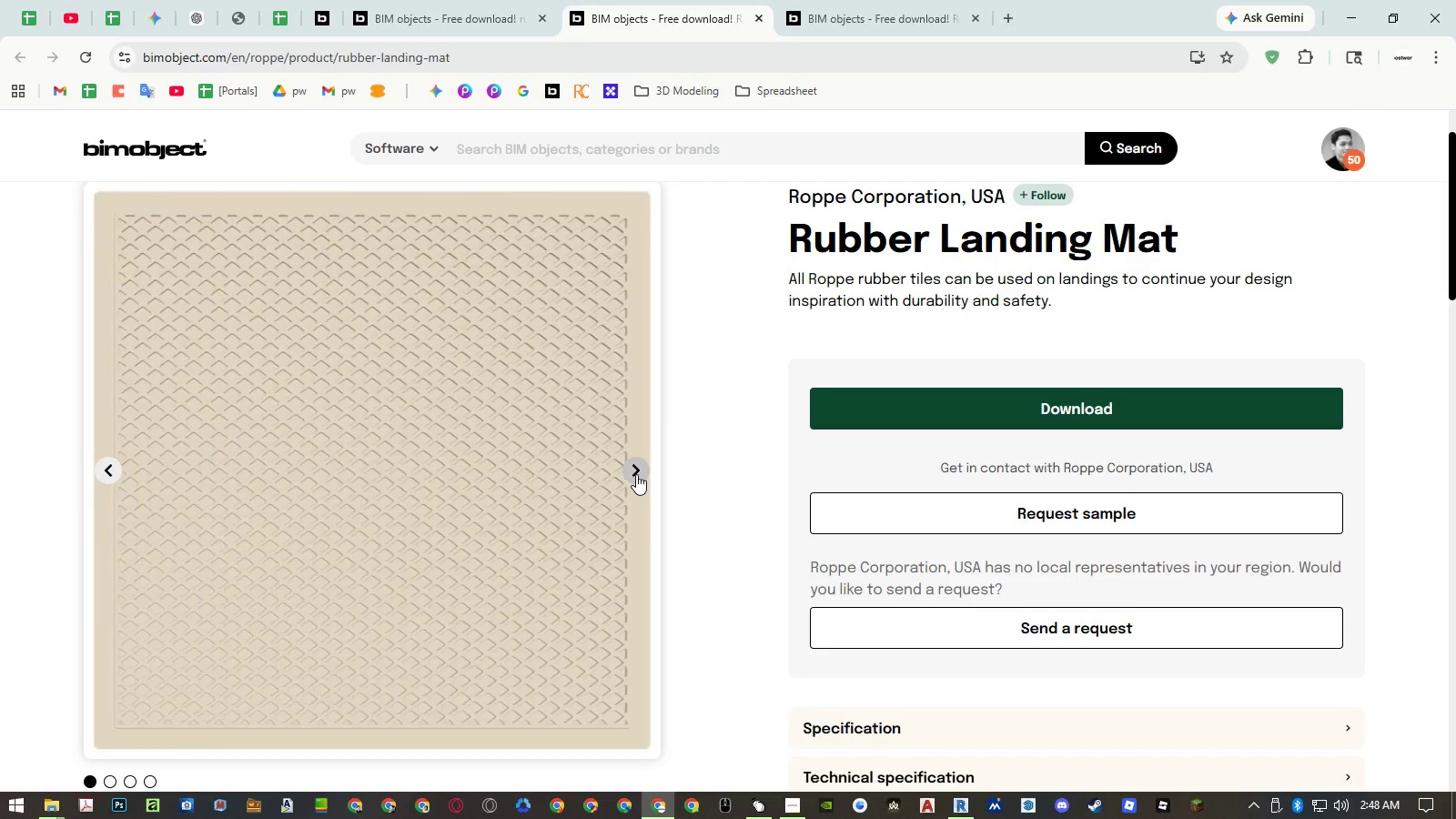 
left_click([636, 474])
 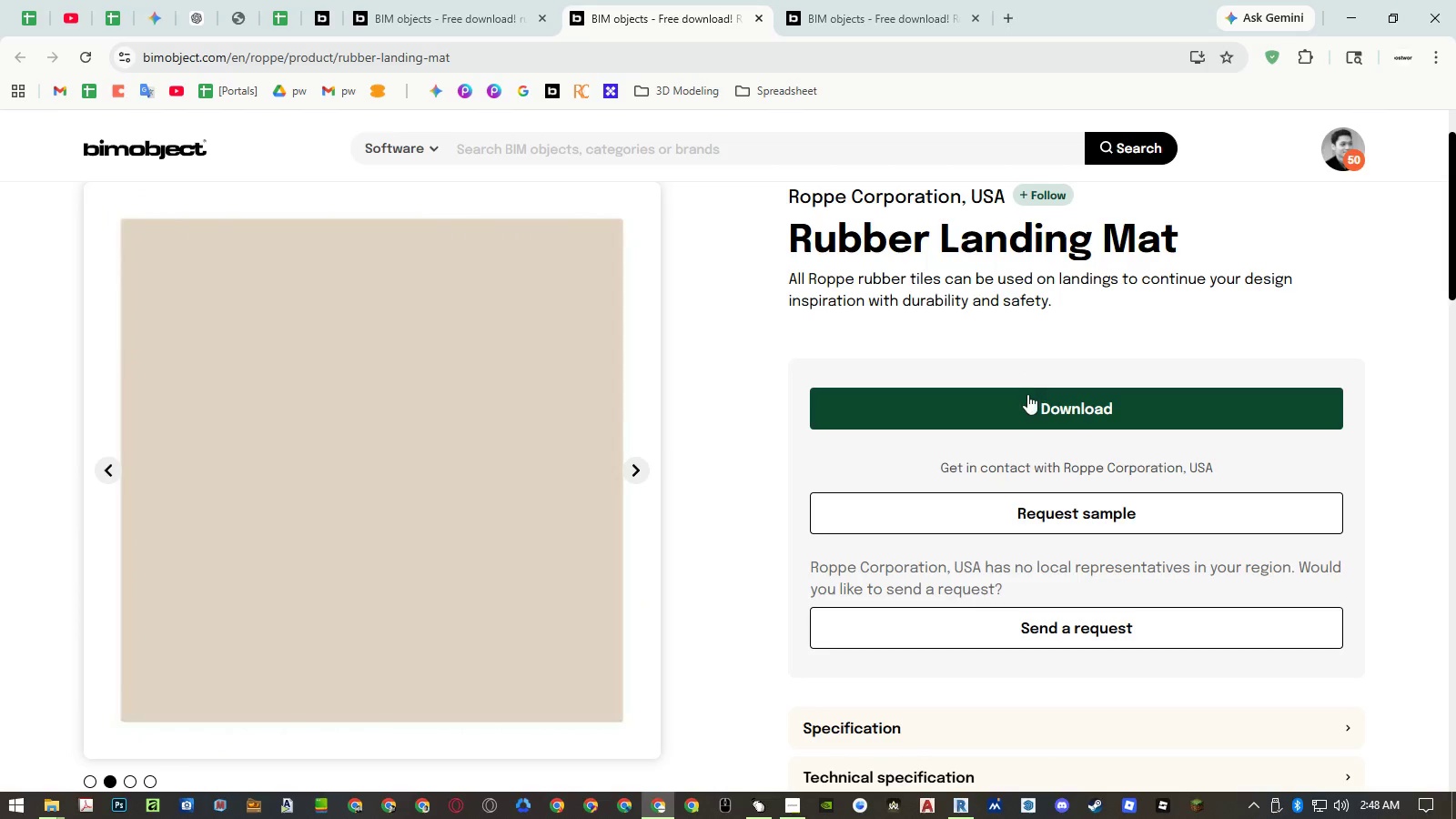 
left_click([1028, 399])
 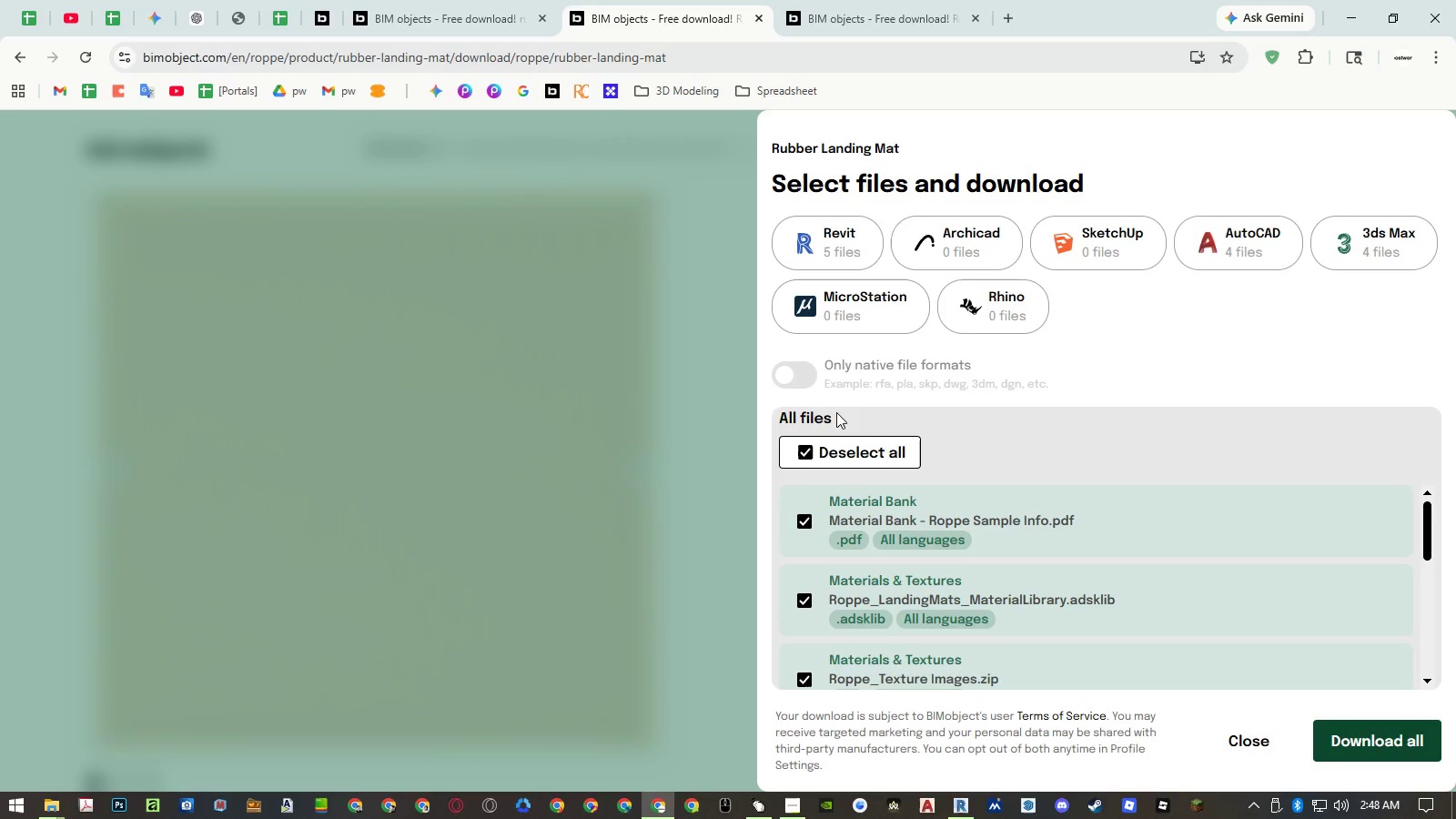 
left_click([827, 247])
 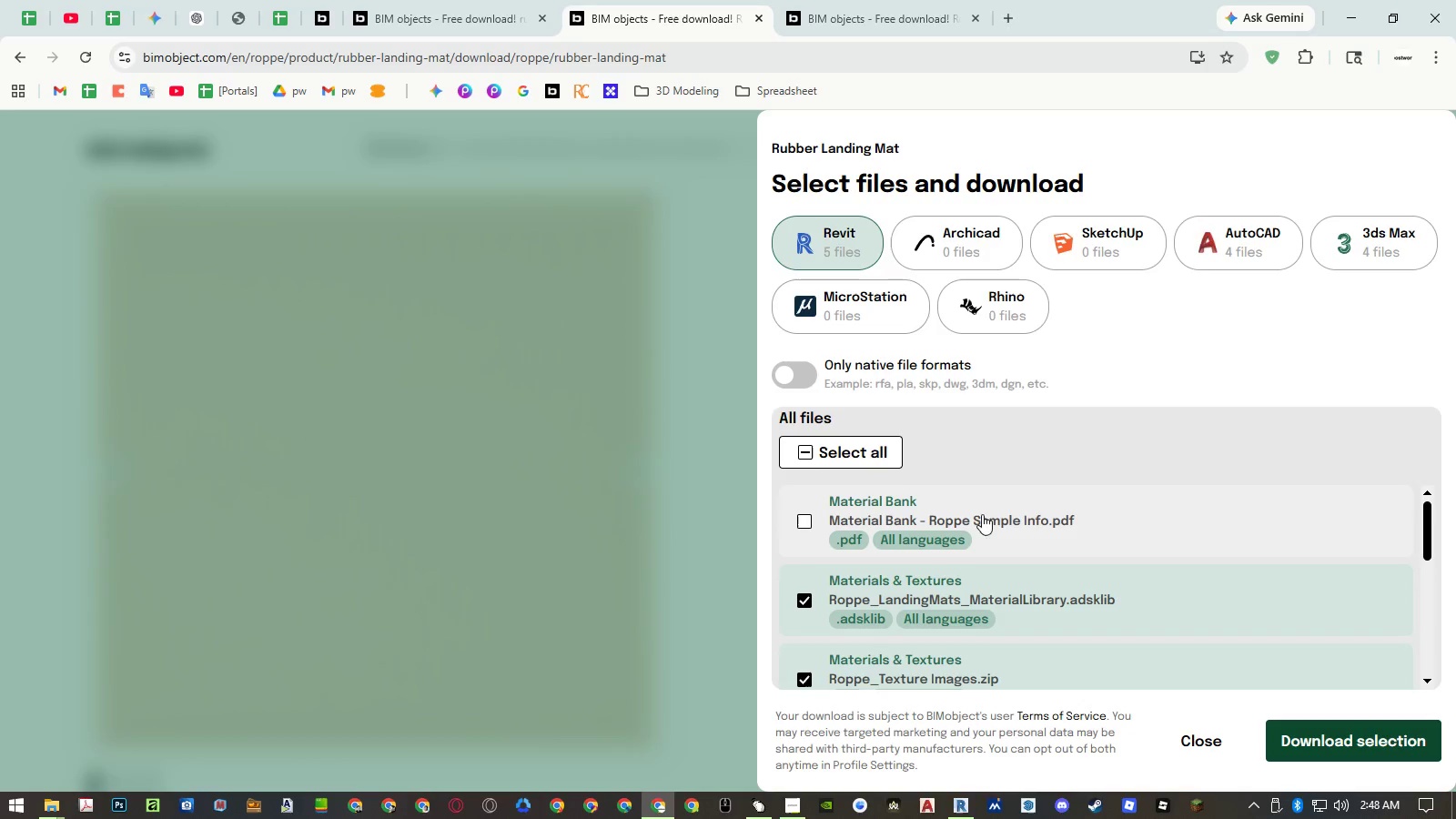 
left_click([1038, 587])
 